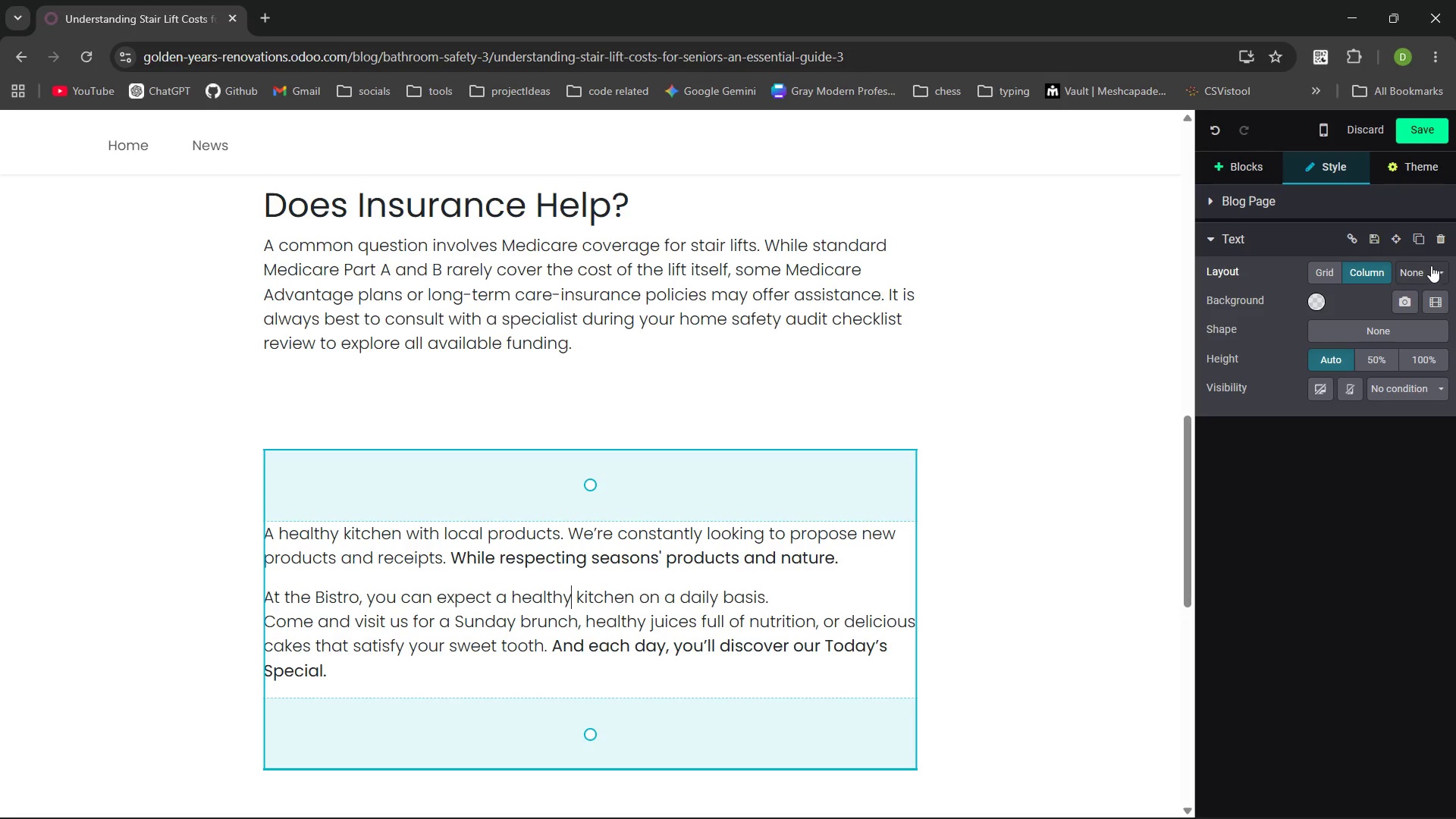 
left_click([1388, 325])
 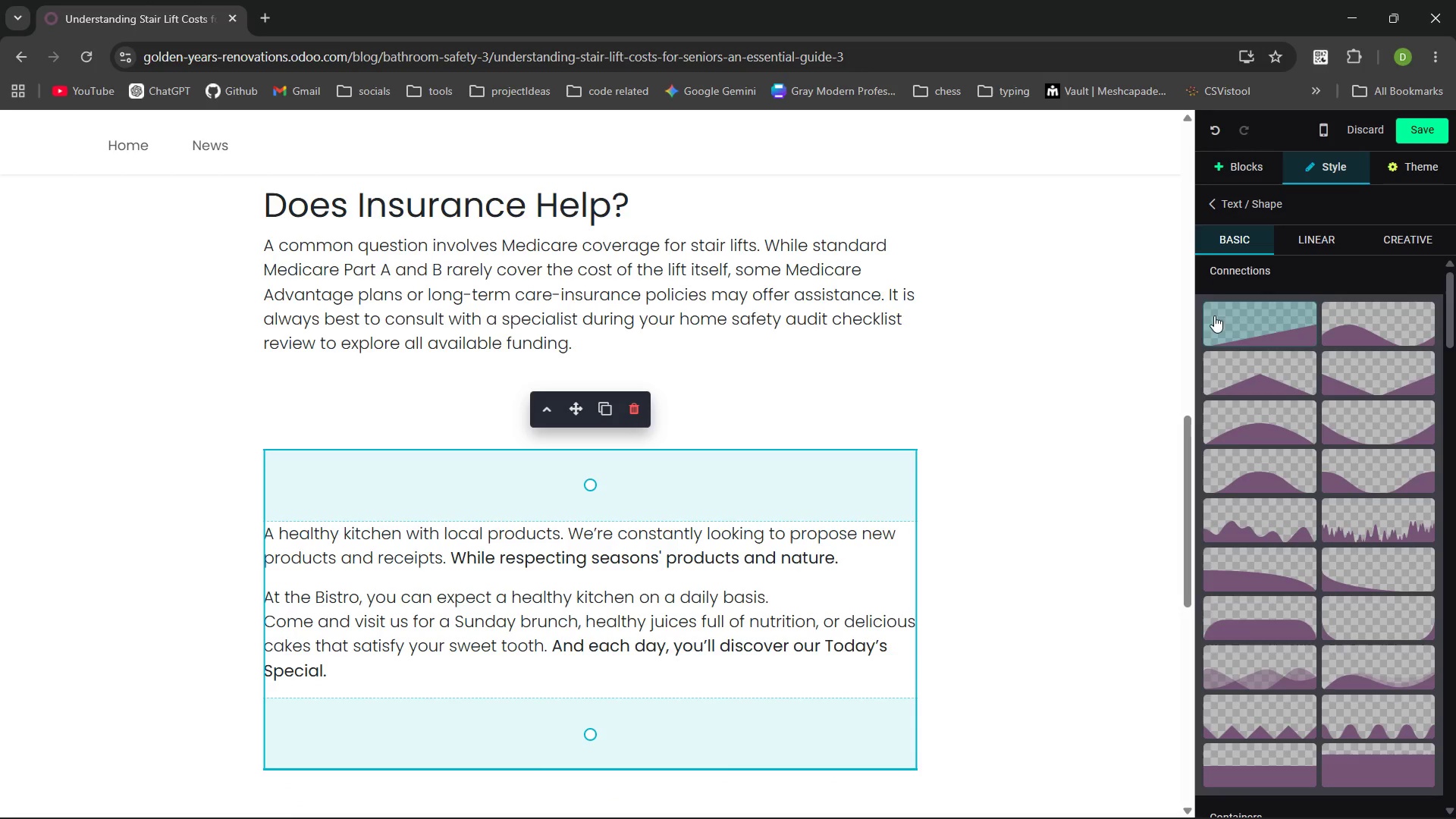 
left_click([1362, 278])
 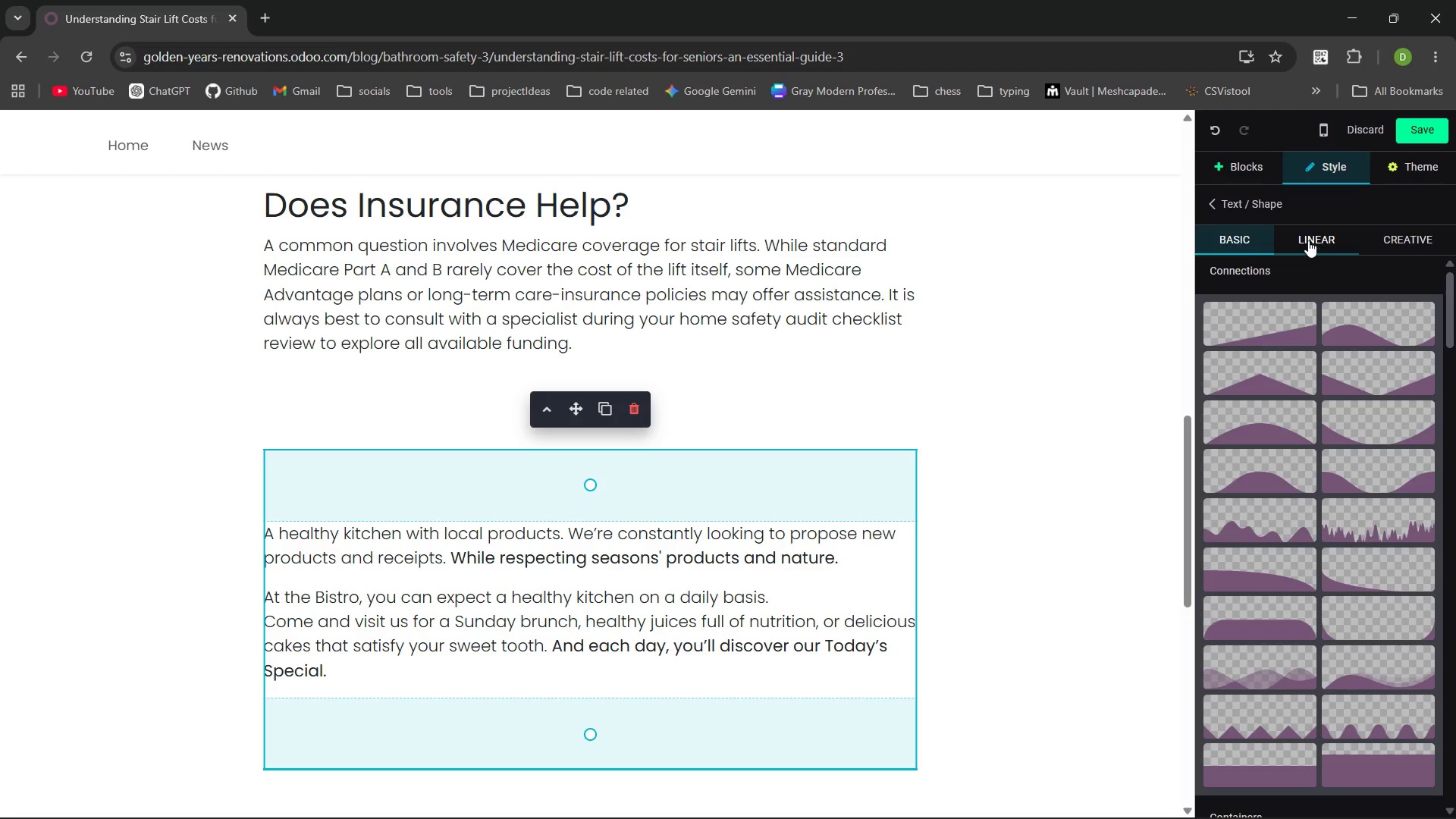 
left_click([1303, 238])
 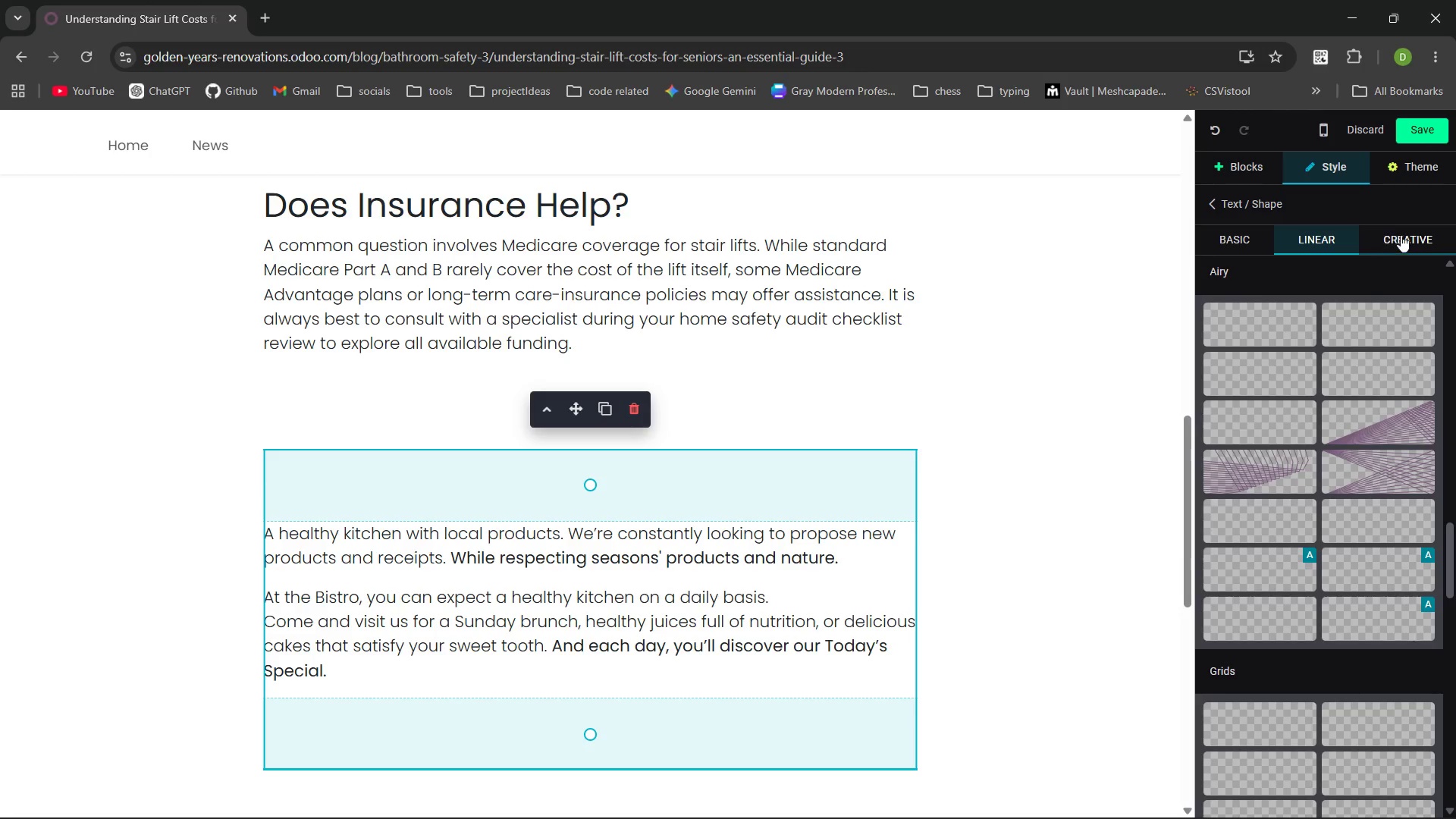 
left_click([1404, 234])
 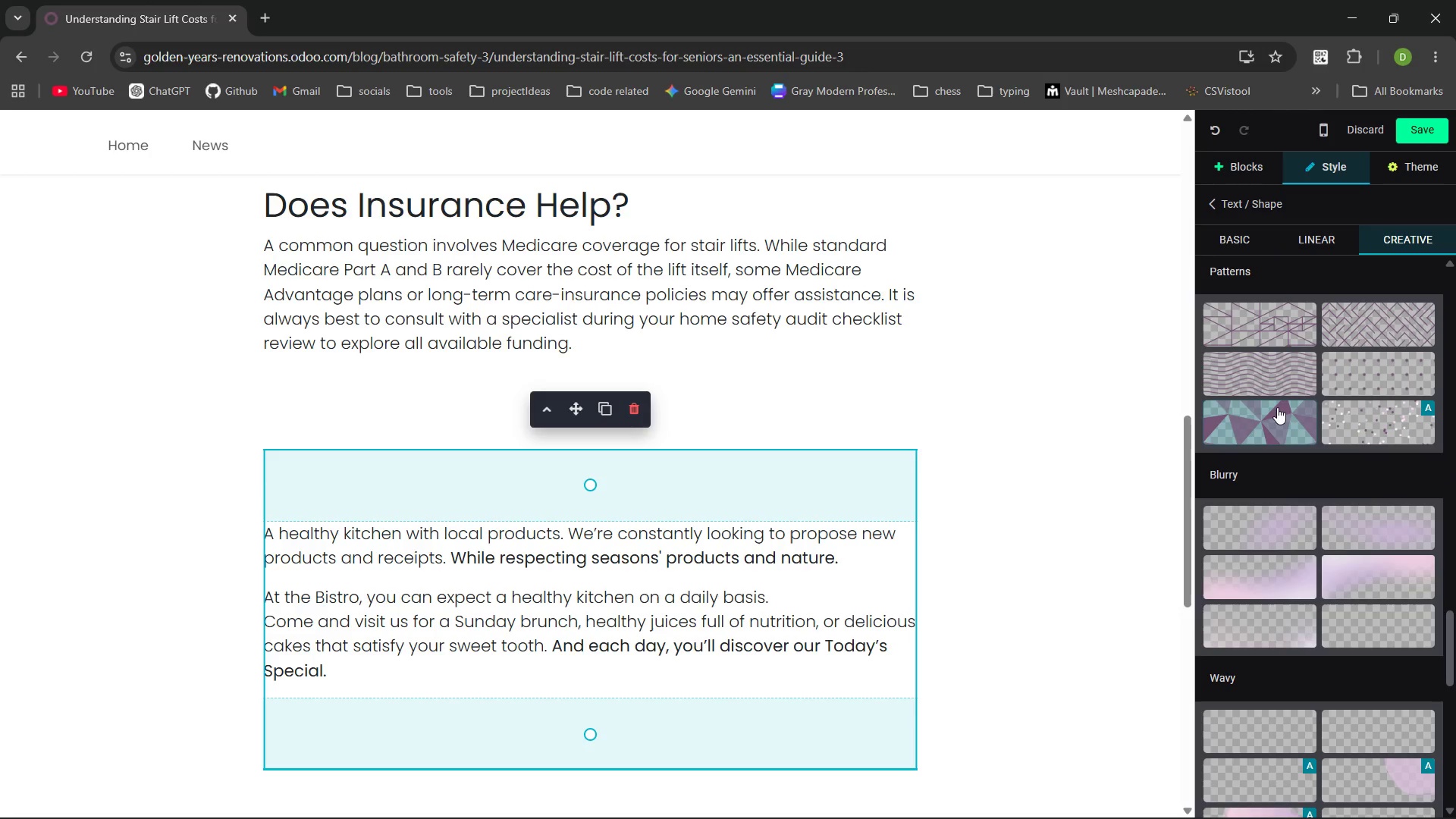 
wait(5.8)
 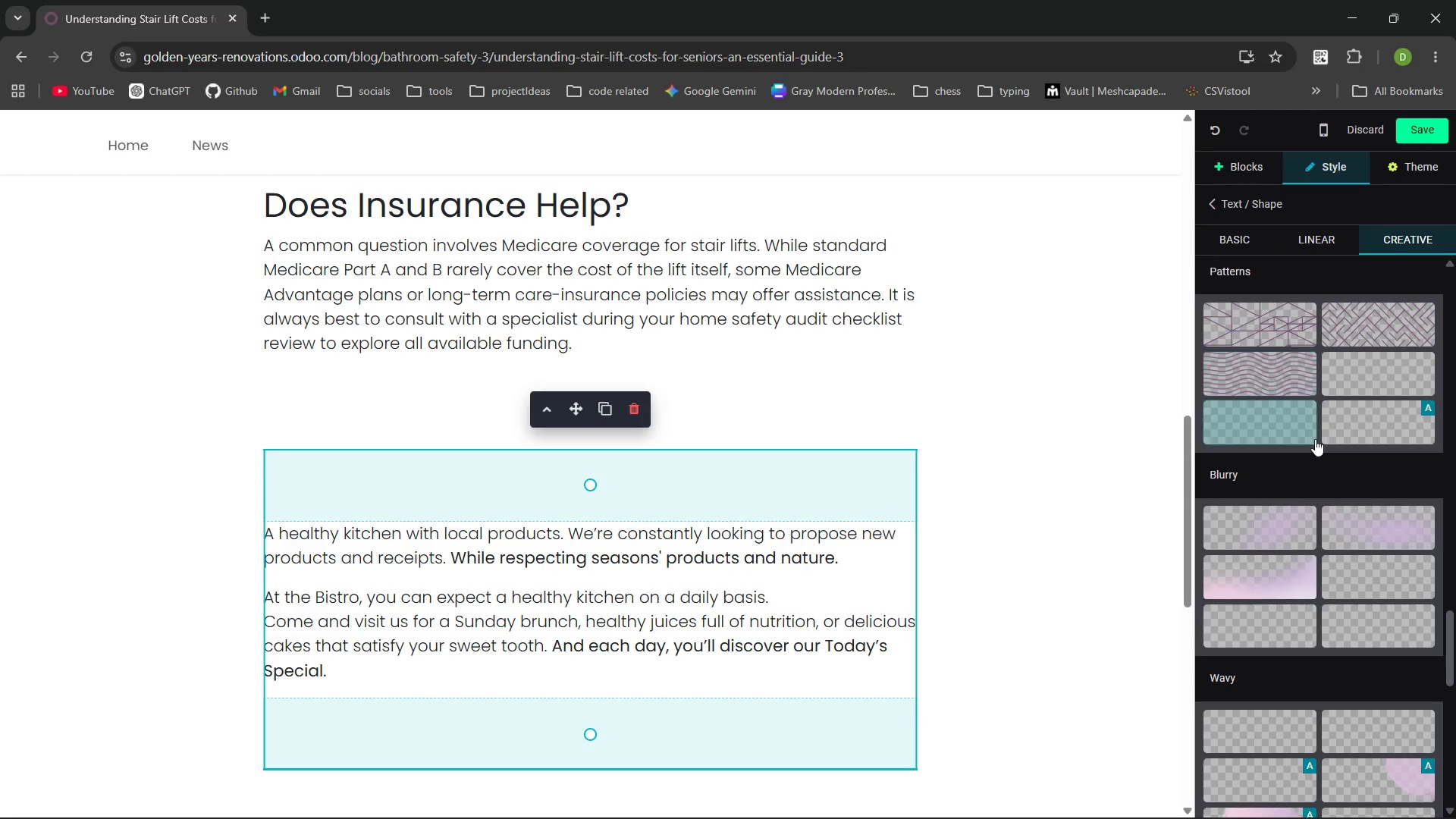 
left_click([1216, 206])
 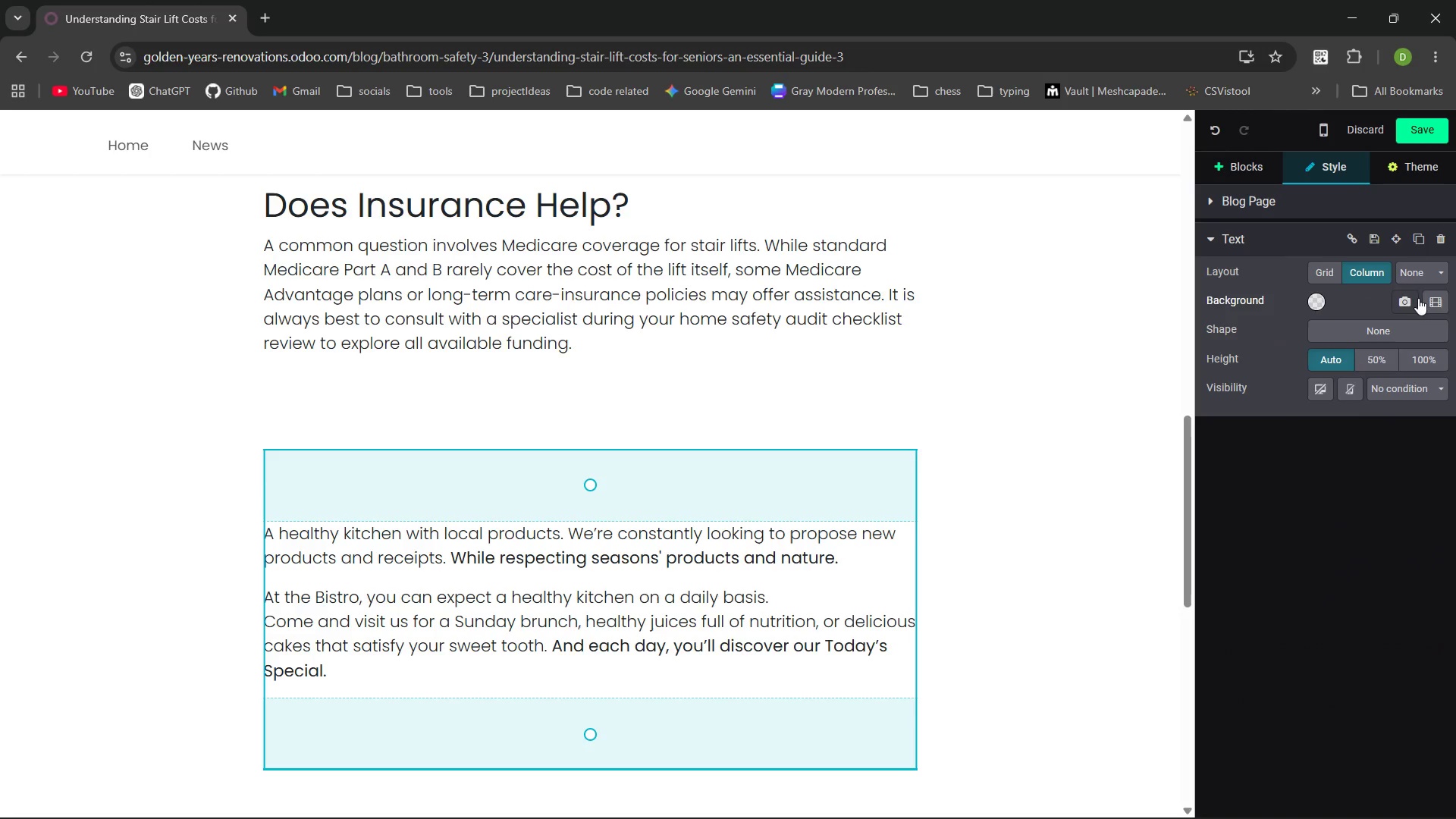 
mouse_move([1422, 309])
 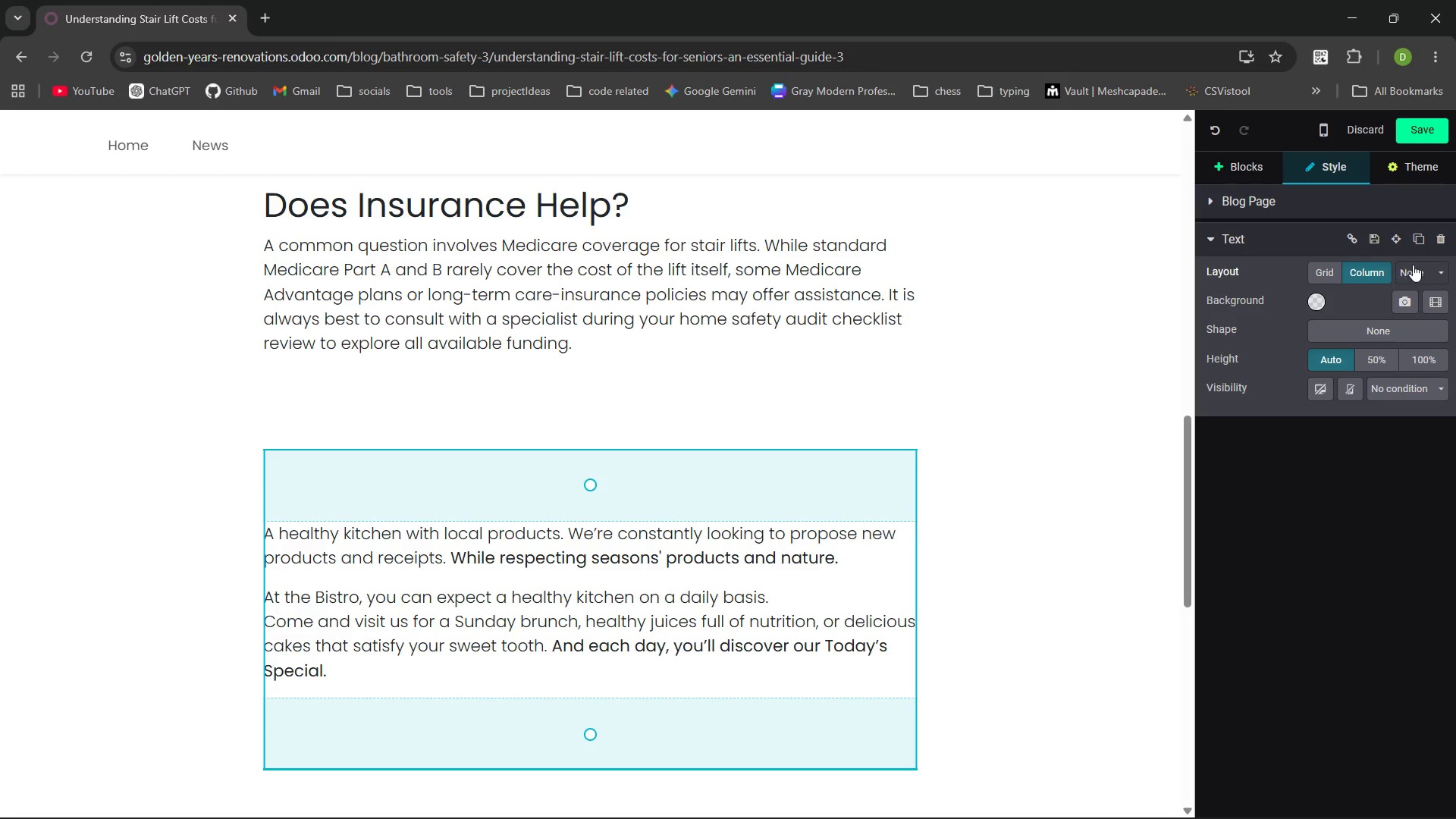 
left_click([1414, 265])
 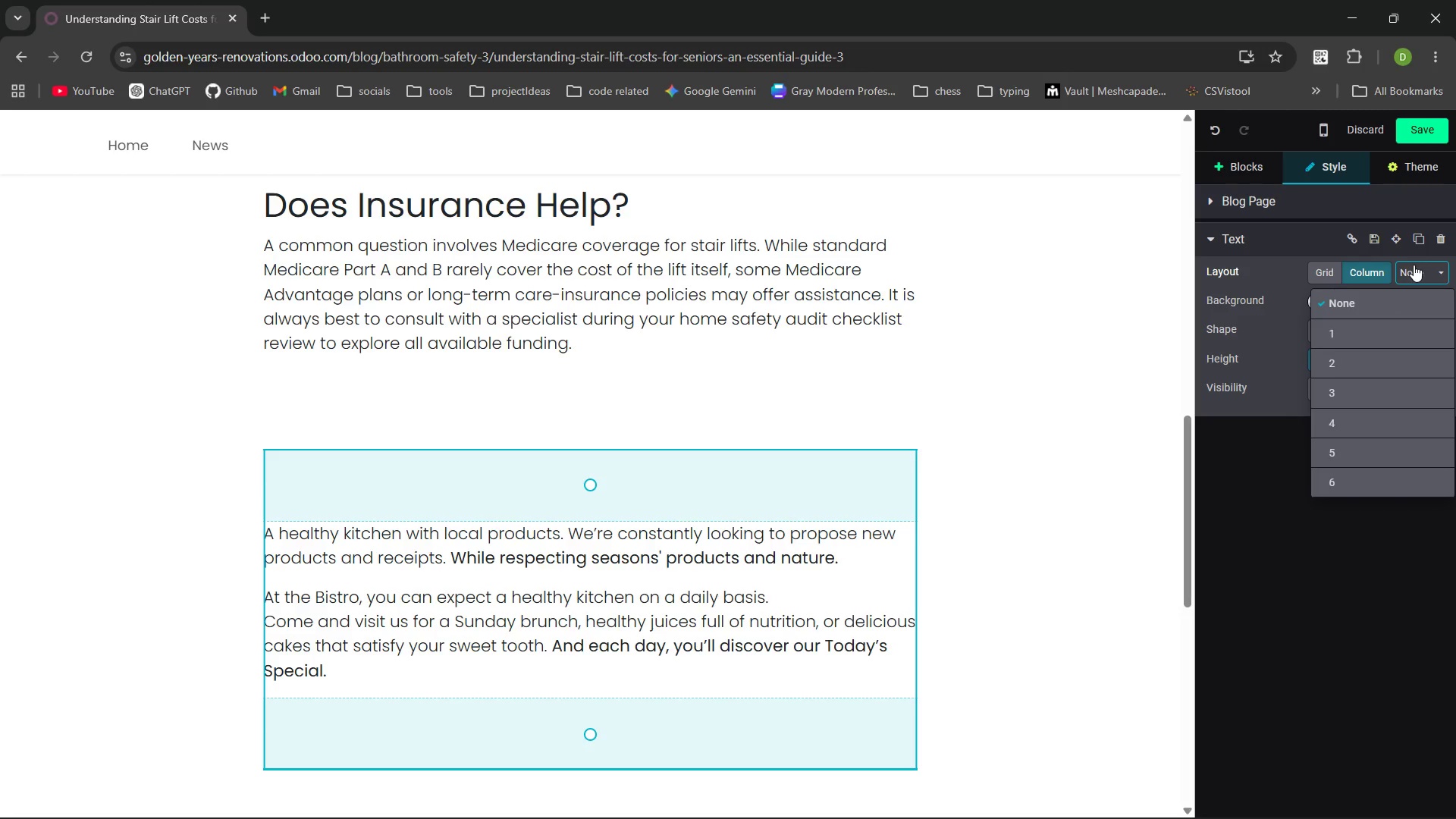 
left_click([1414, 265])
 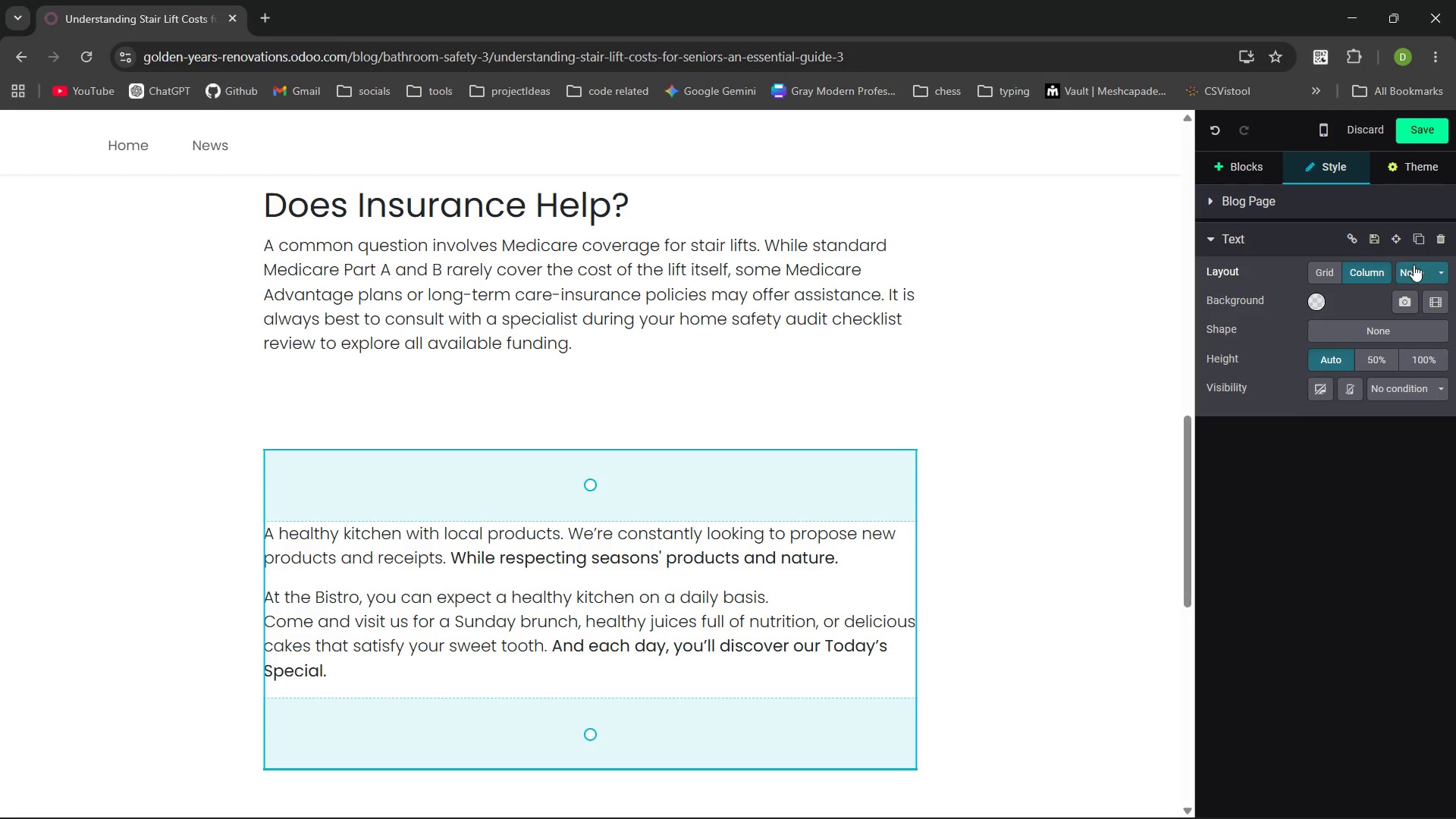 
left_click([1414, 265])
 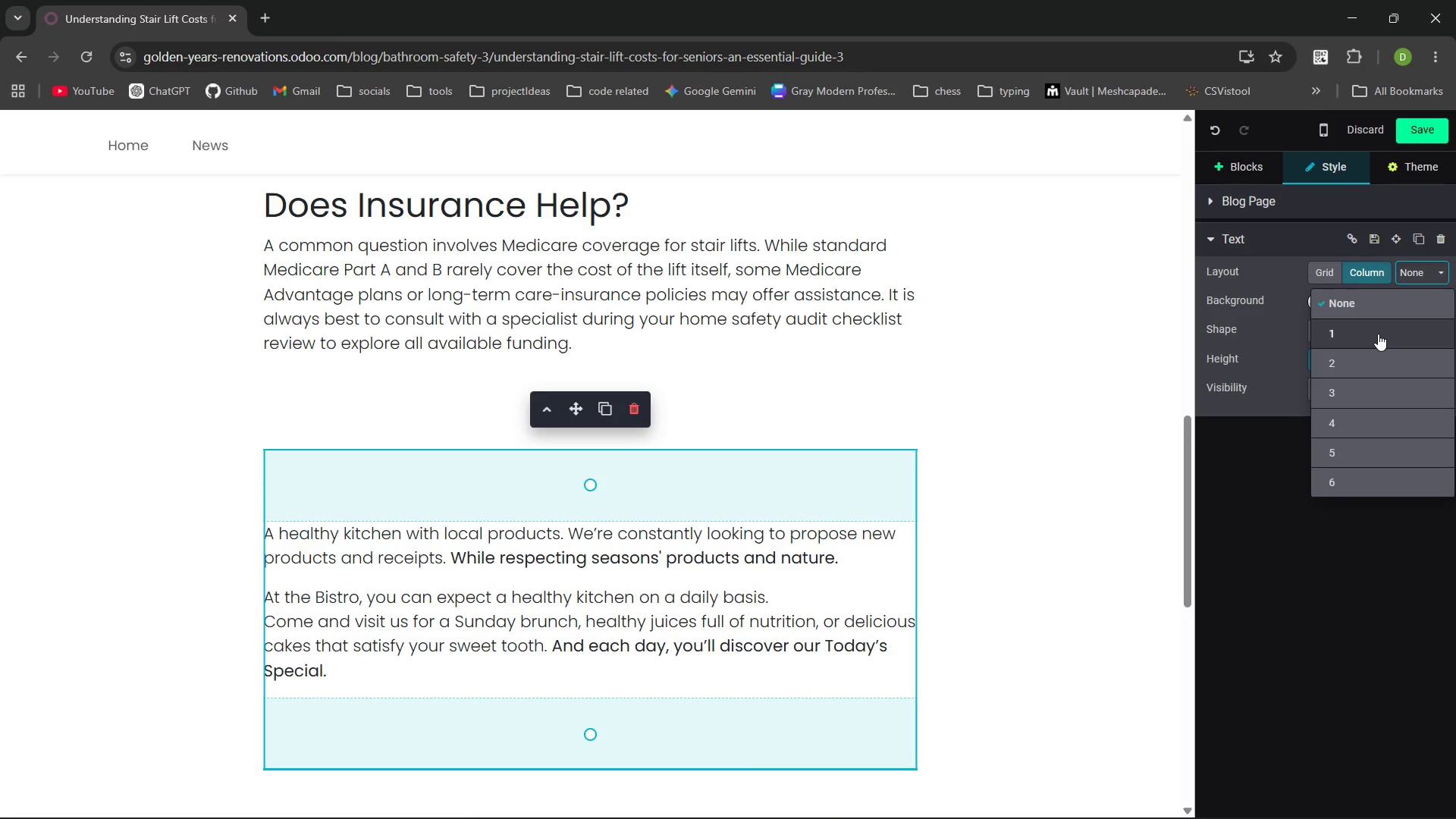 
left_click([1381, 325])
 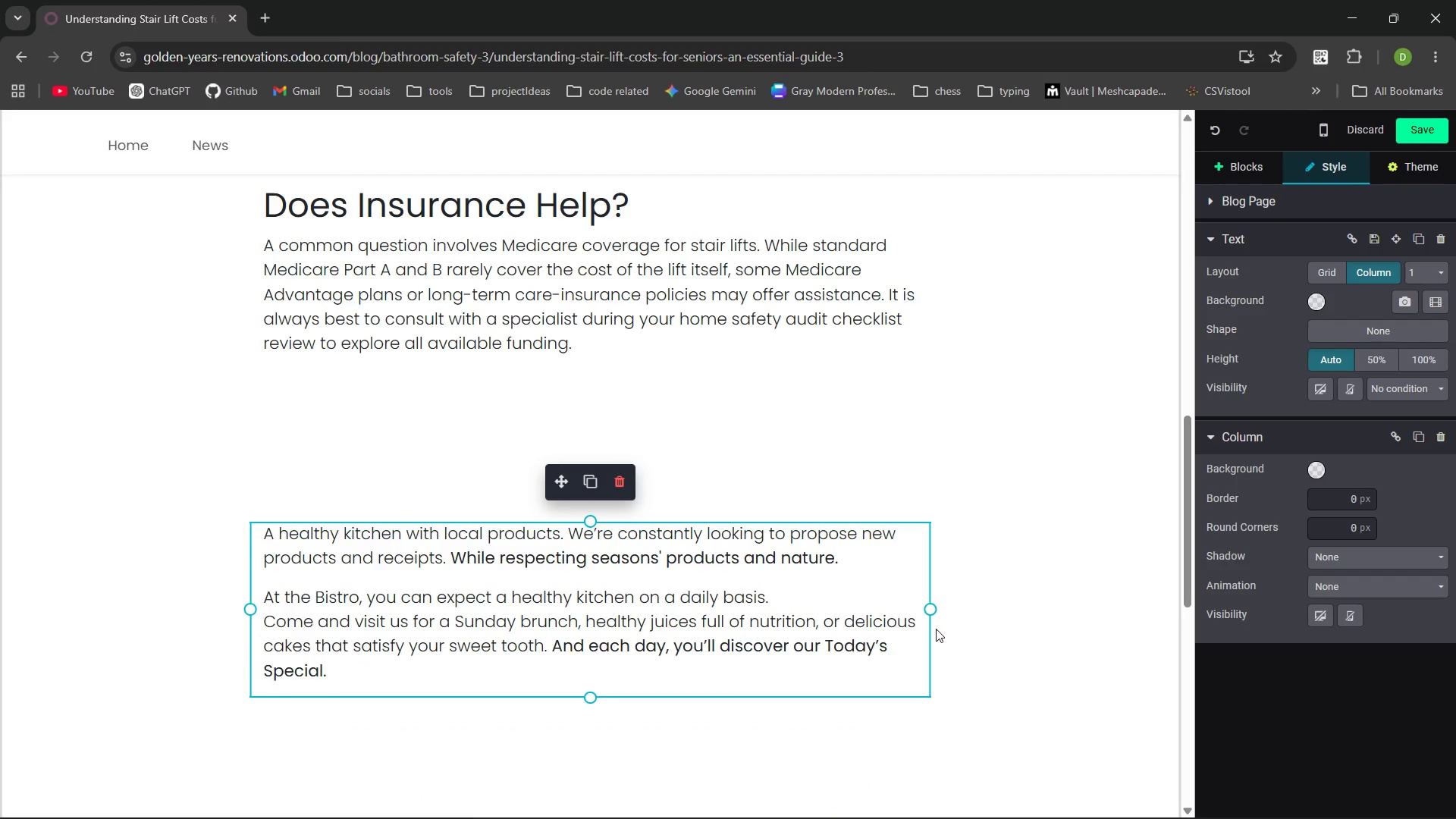 
left_click_drag(start_coordinate=[930, 603], to_coordinate=[860, 601])
 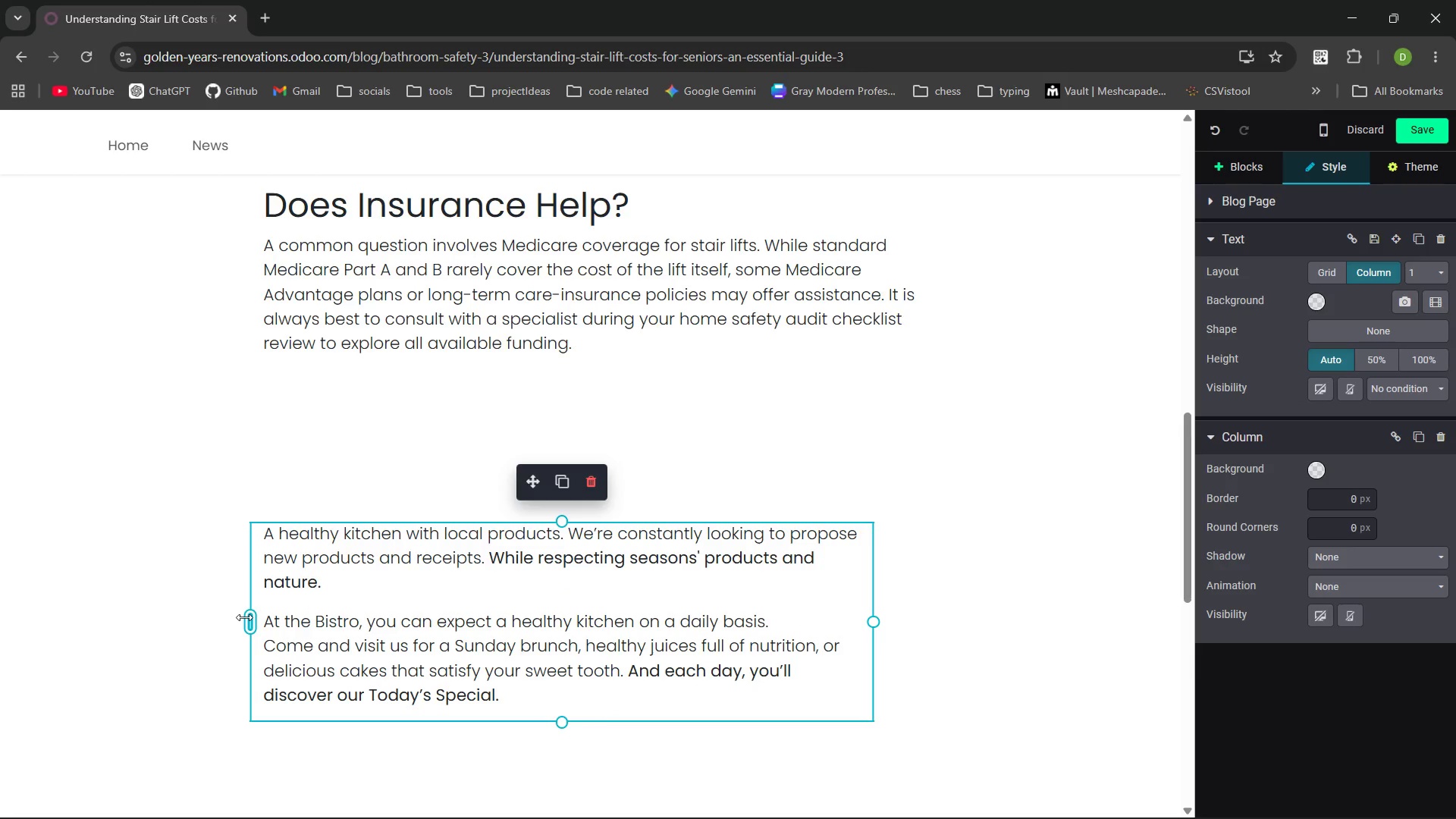 
left_click_drag(start_coordinate=[244, 617], to_coordinate=[307, 624])
 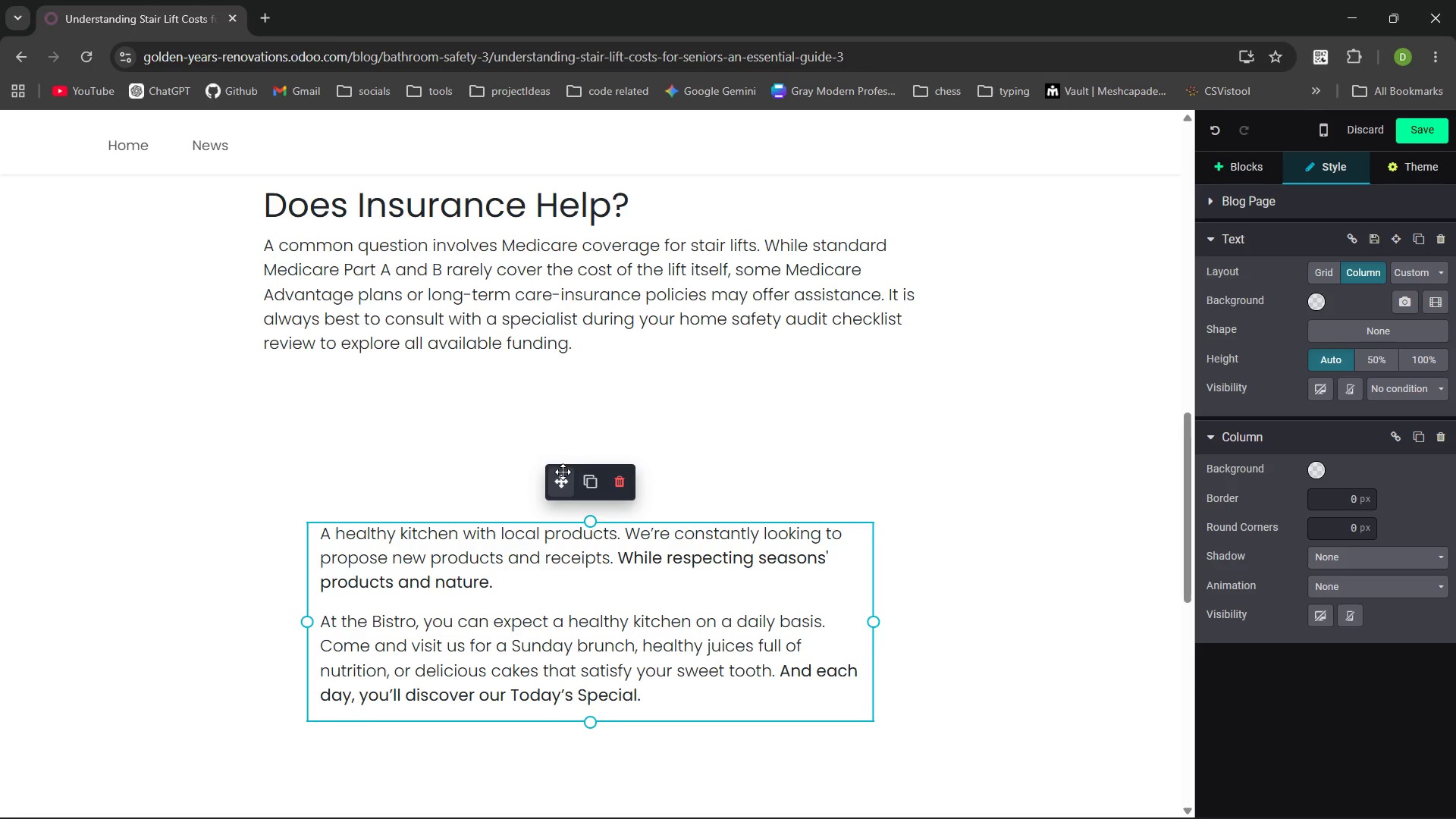 
left_click_drag(start_coordinate=[561, 479], to_coordinate=[563, 394])
 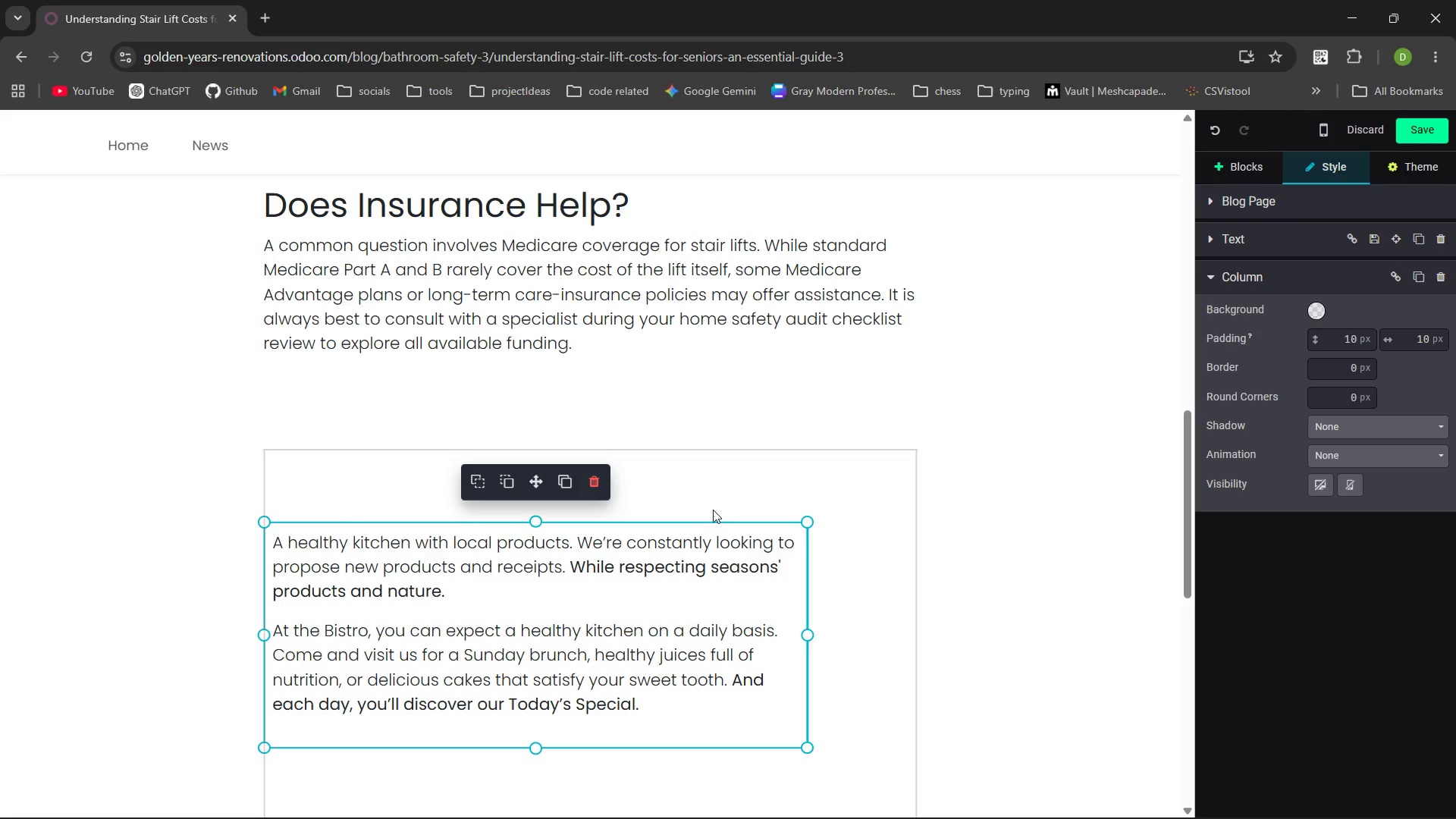 
left_click([713, 510])
 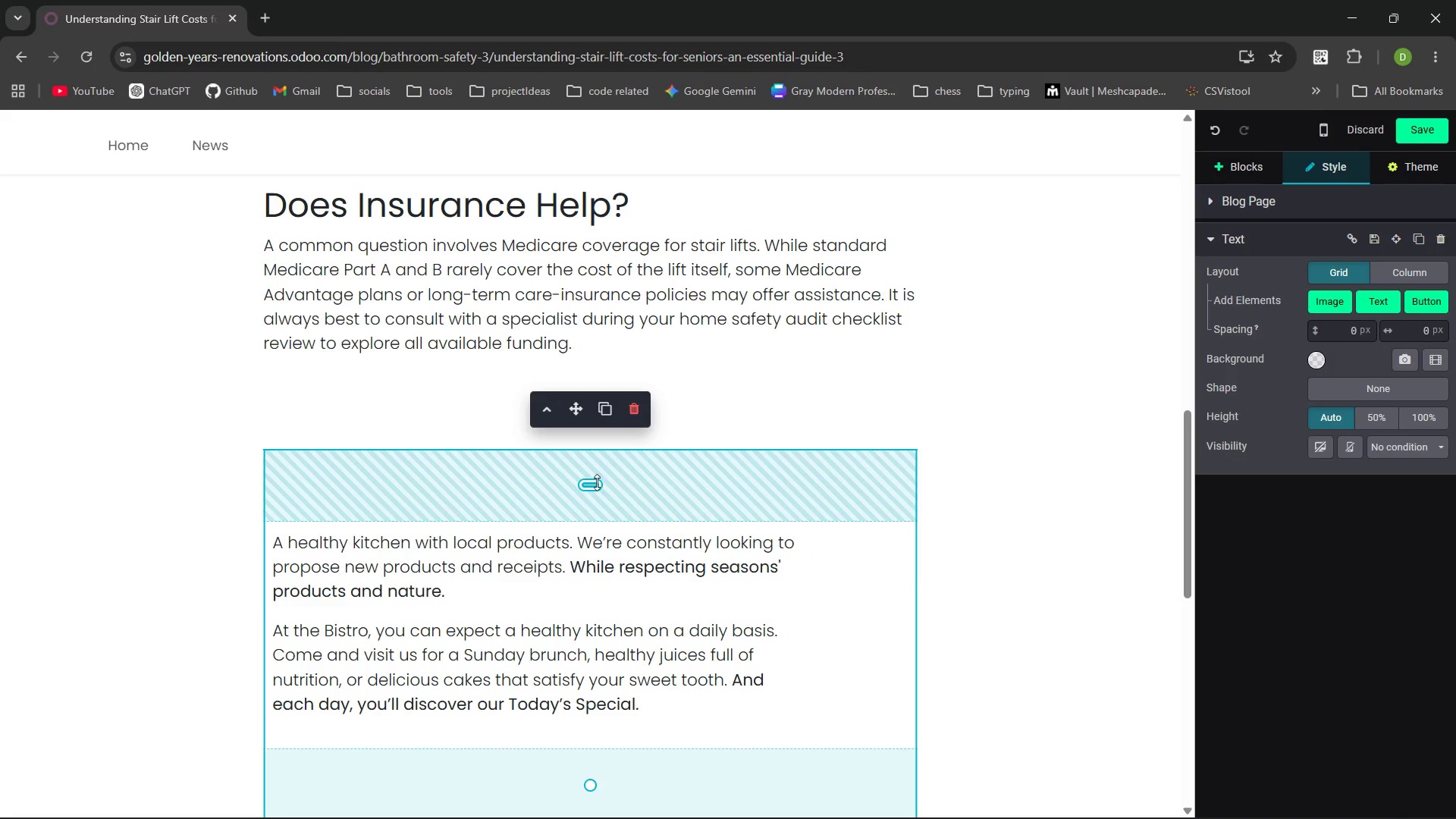 
left_click_drag(start_coordinate=[591, 485], to_coordinate=[621, 412])
 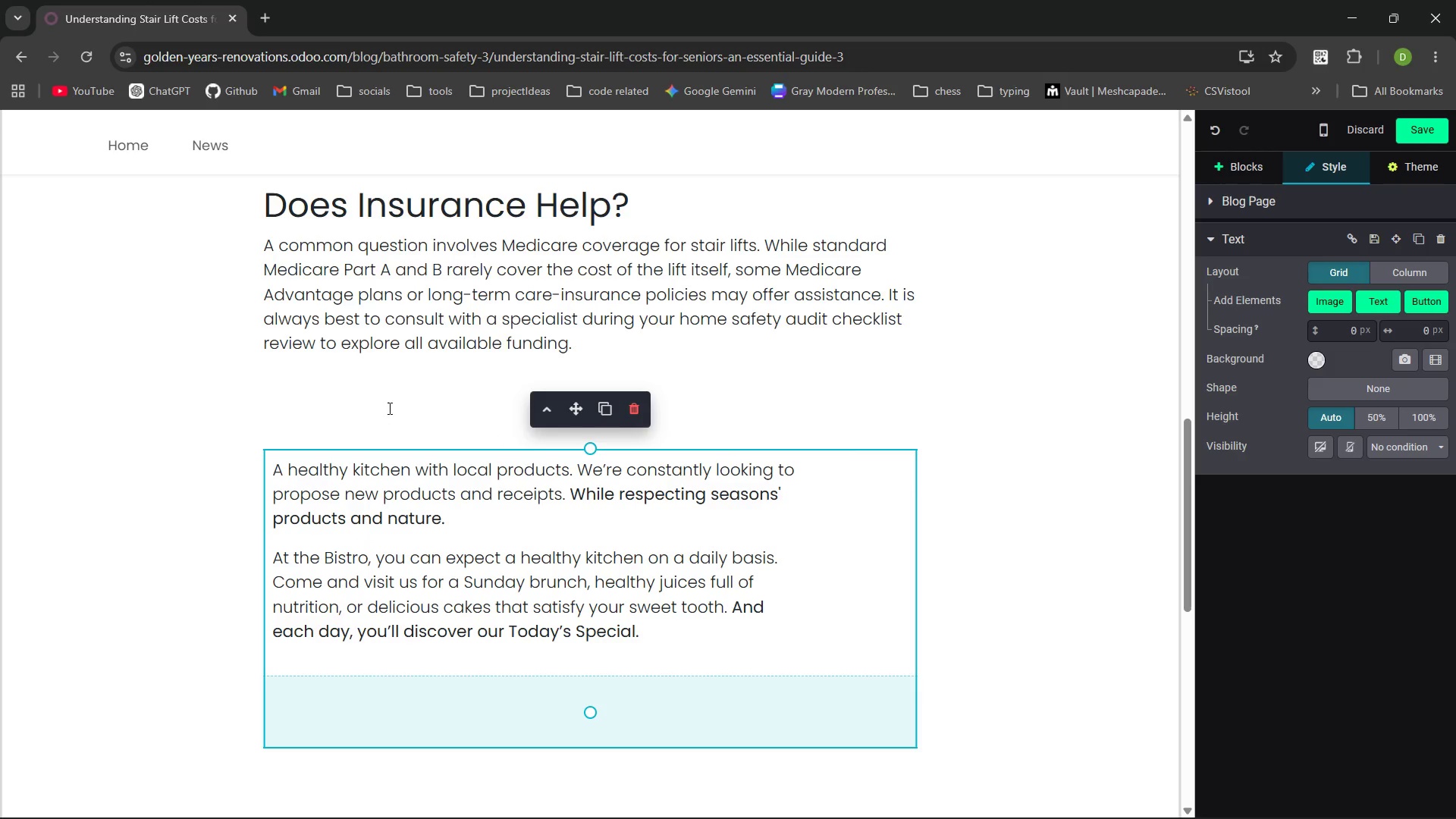 
left_click([388, 408])
 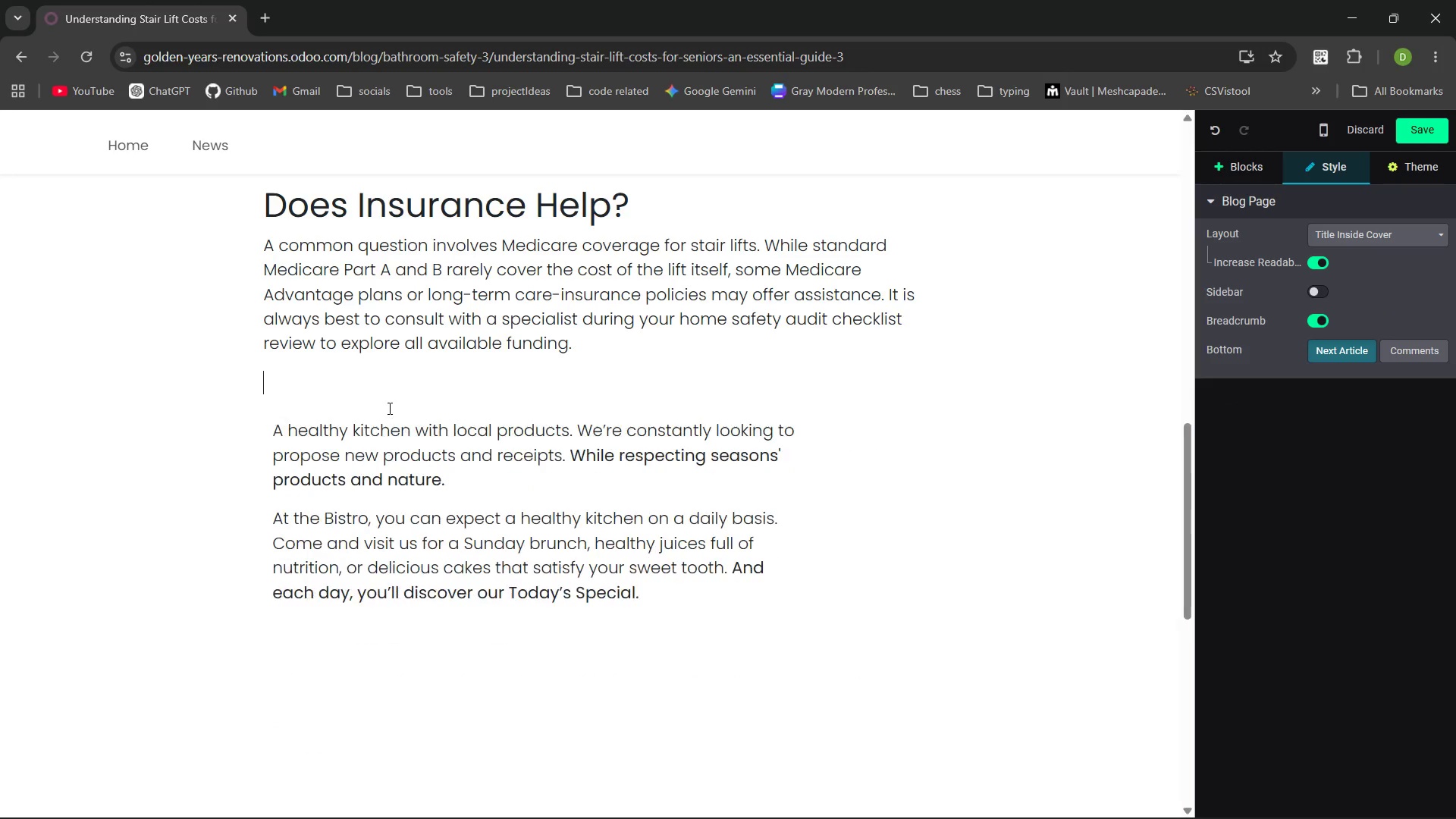 
key(Backspace)
 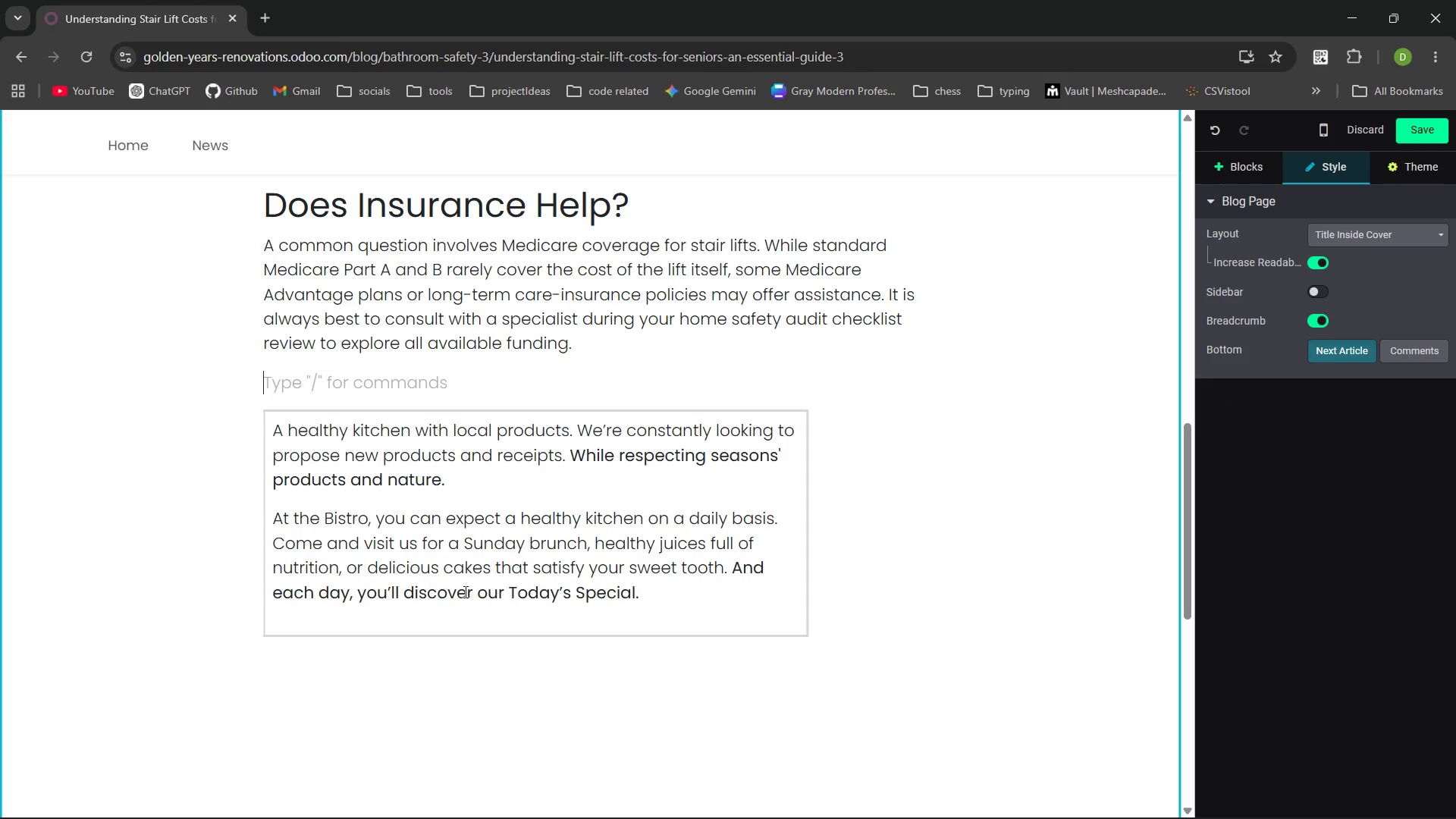 
left_click([526, 488])
 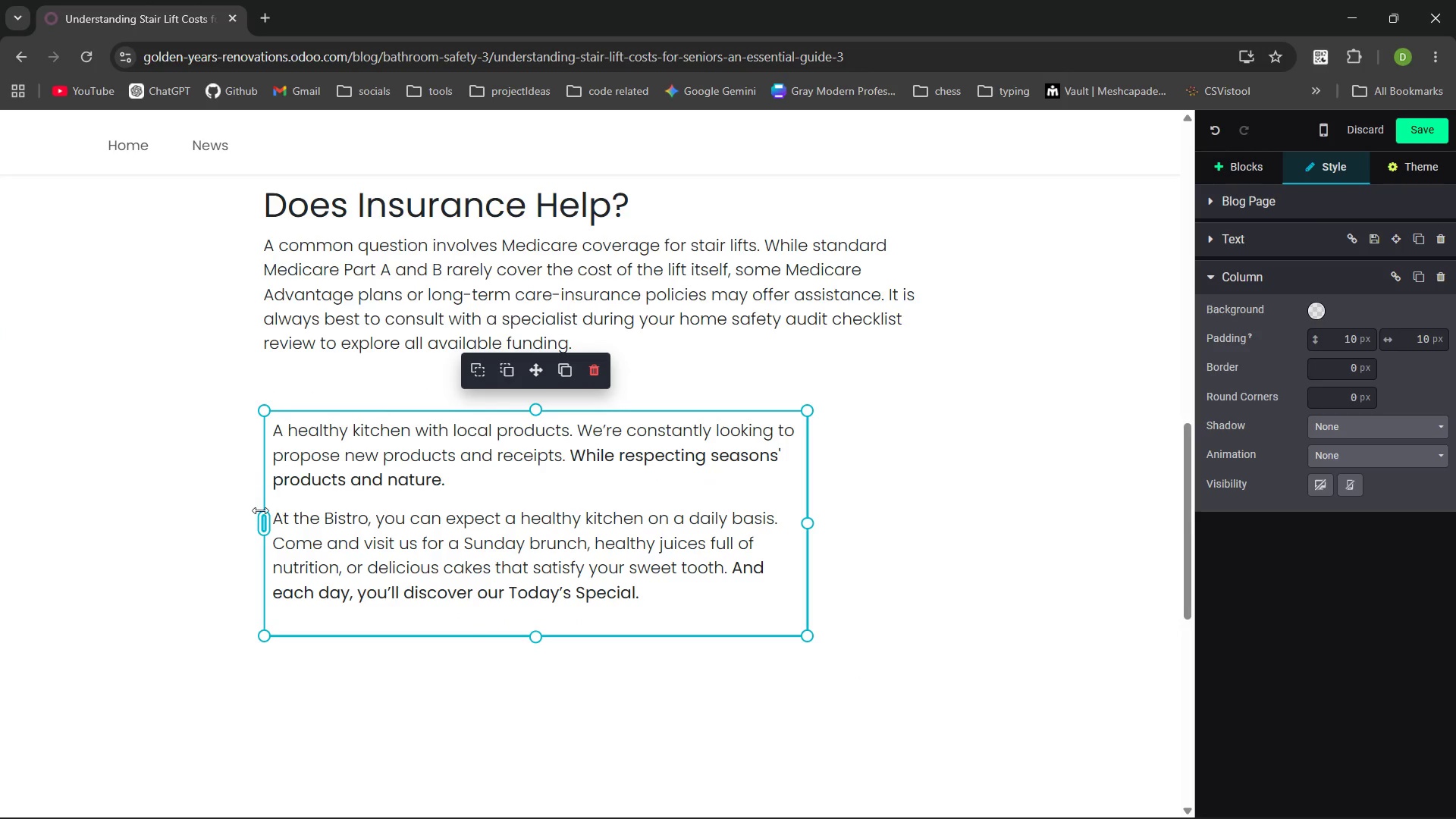 
left_click_drag(start_coordinate=[262, 524], to_coordinate=[343, 523])
 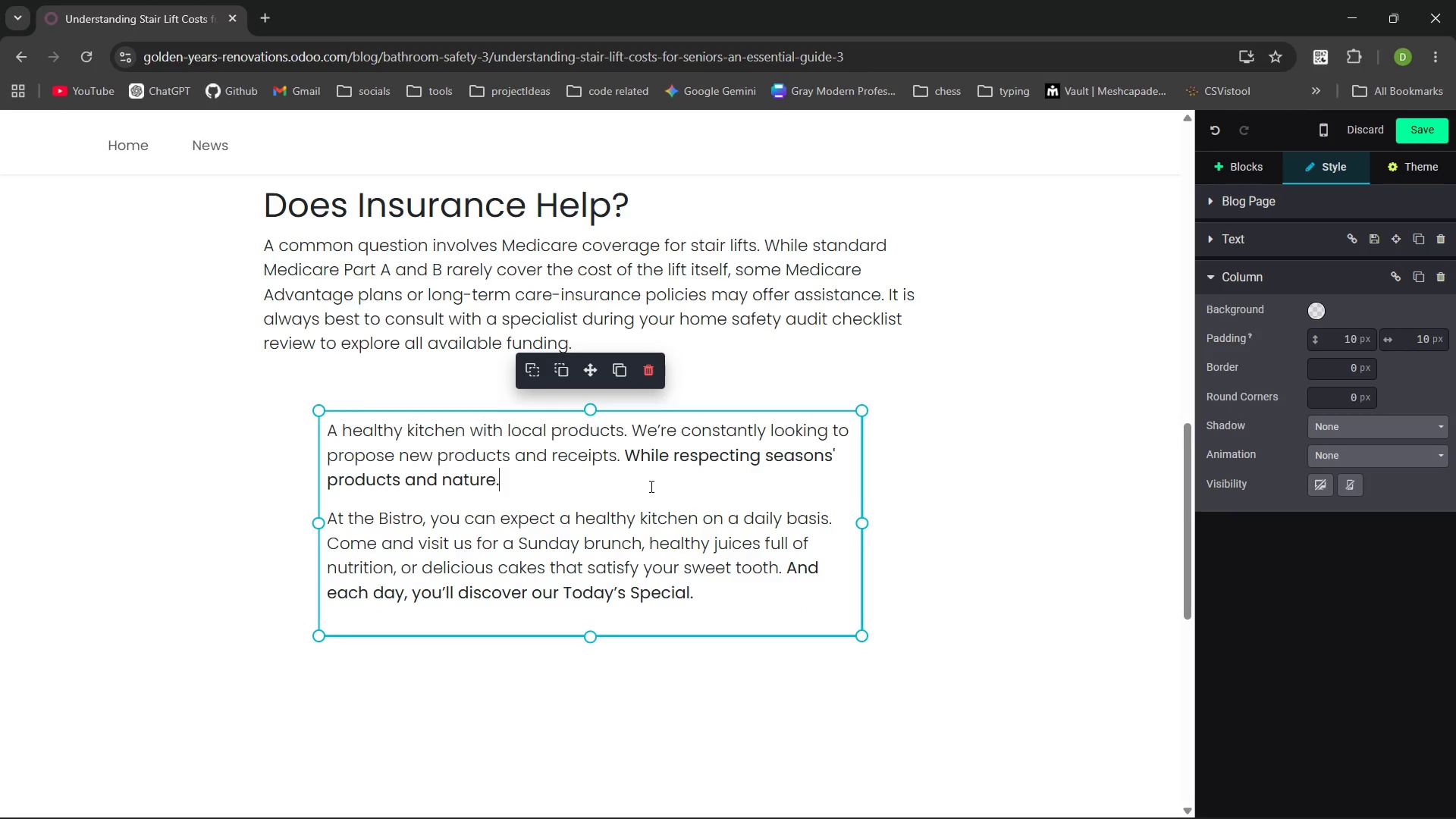 
wait(6.67)
 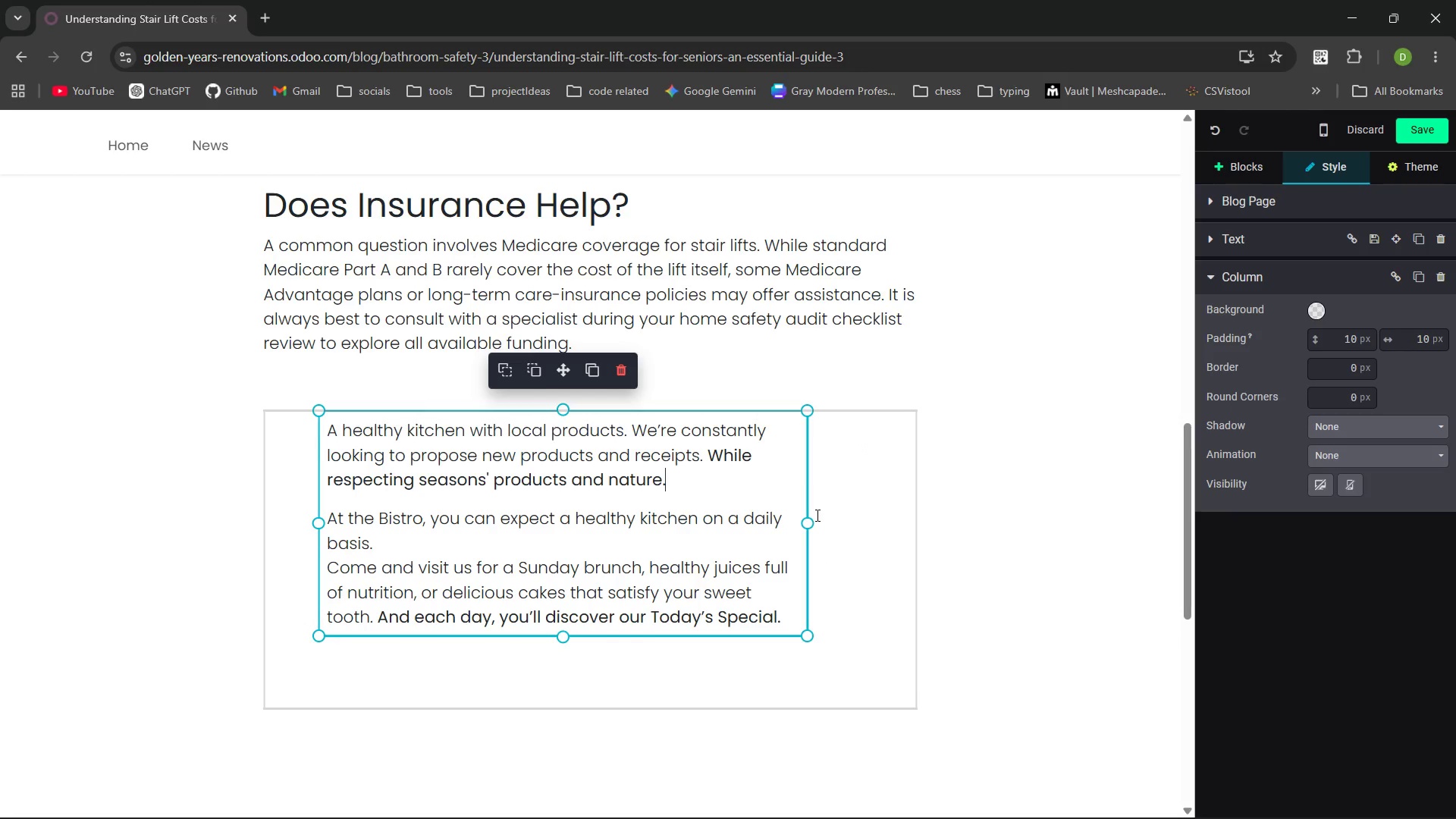 
left_click([447, 374])
 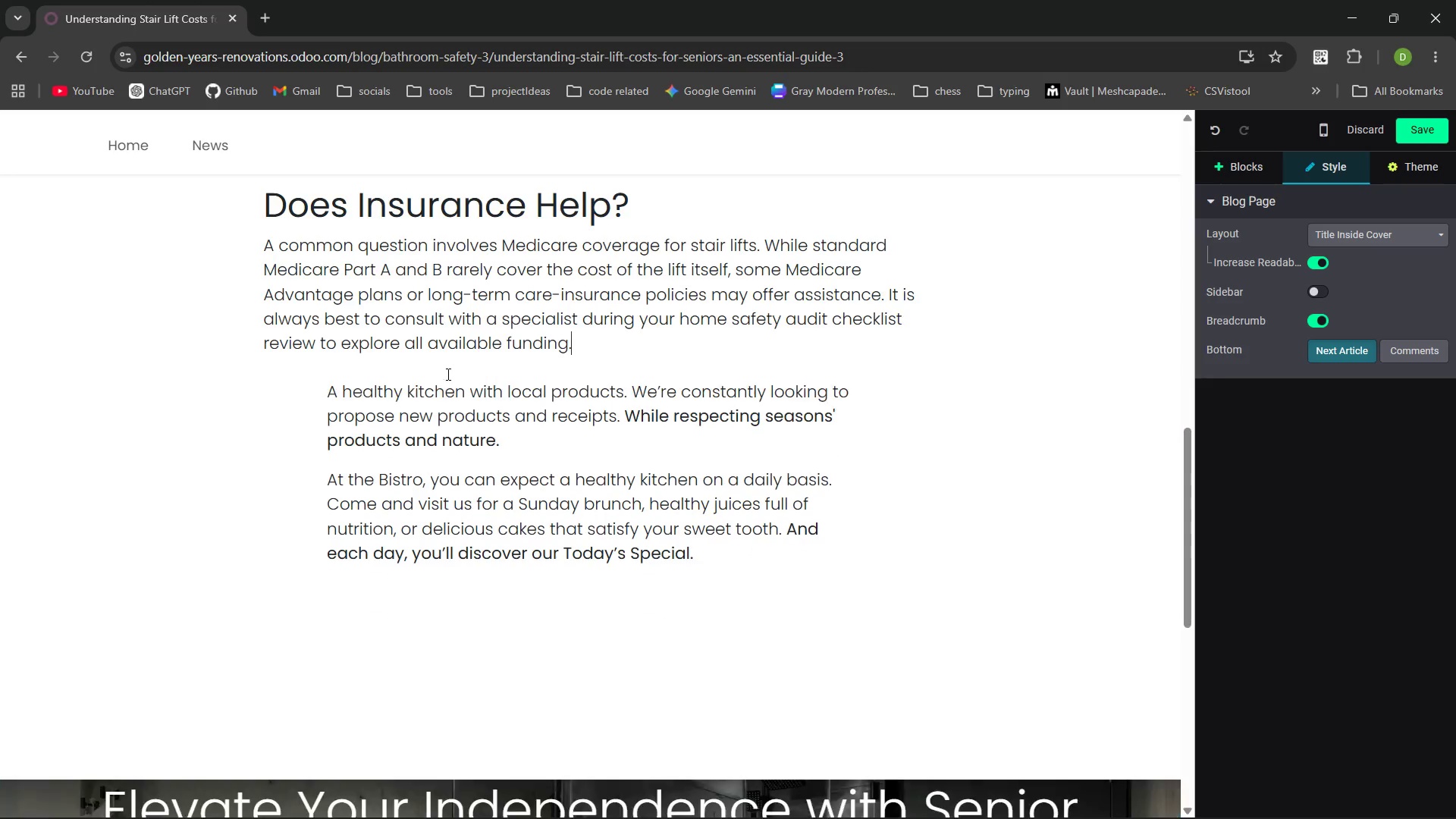 
key(Backspace)
 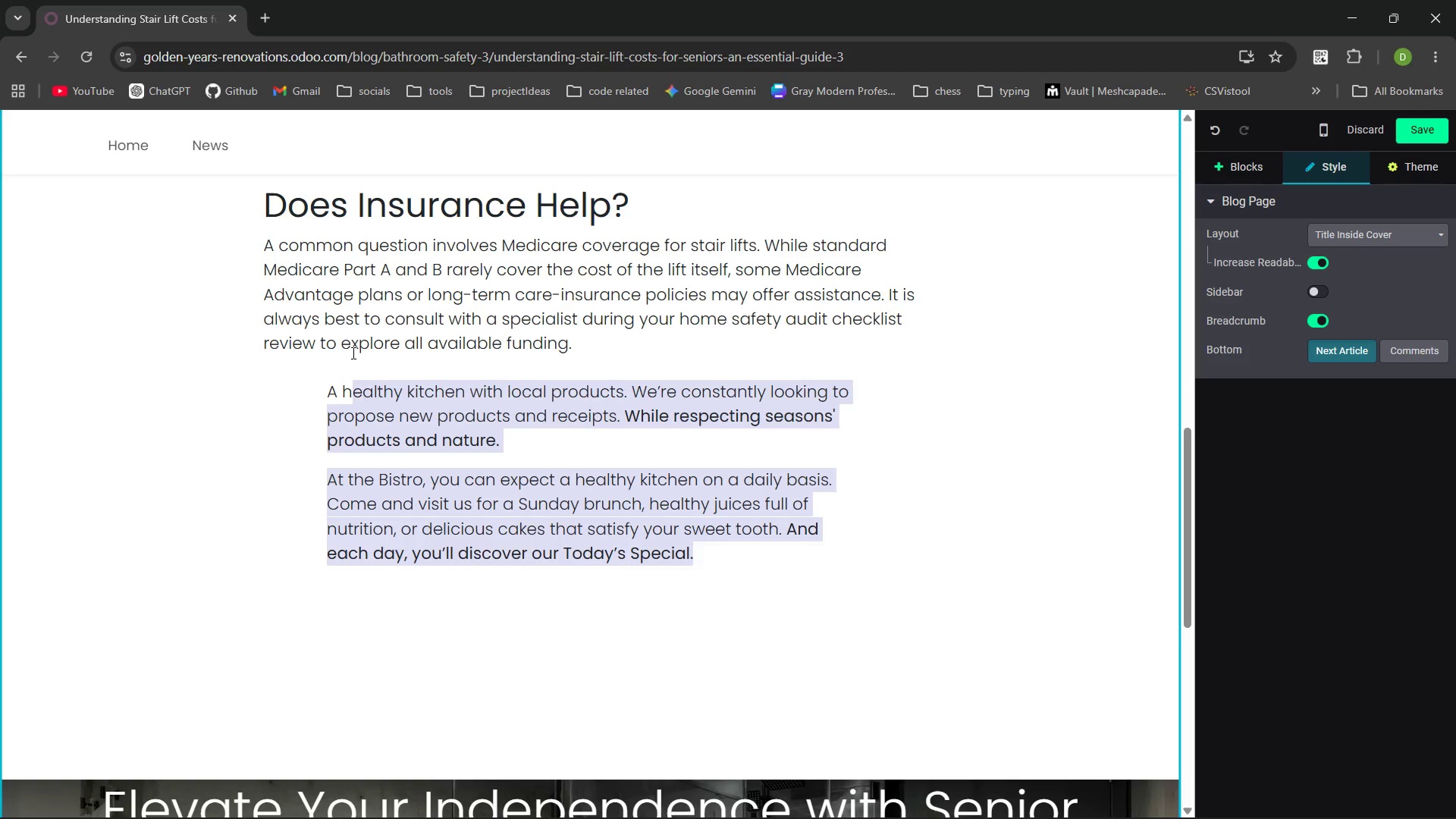 
key(Control+V)
 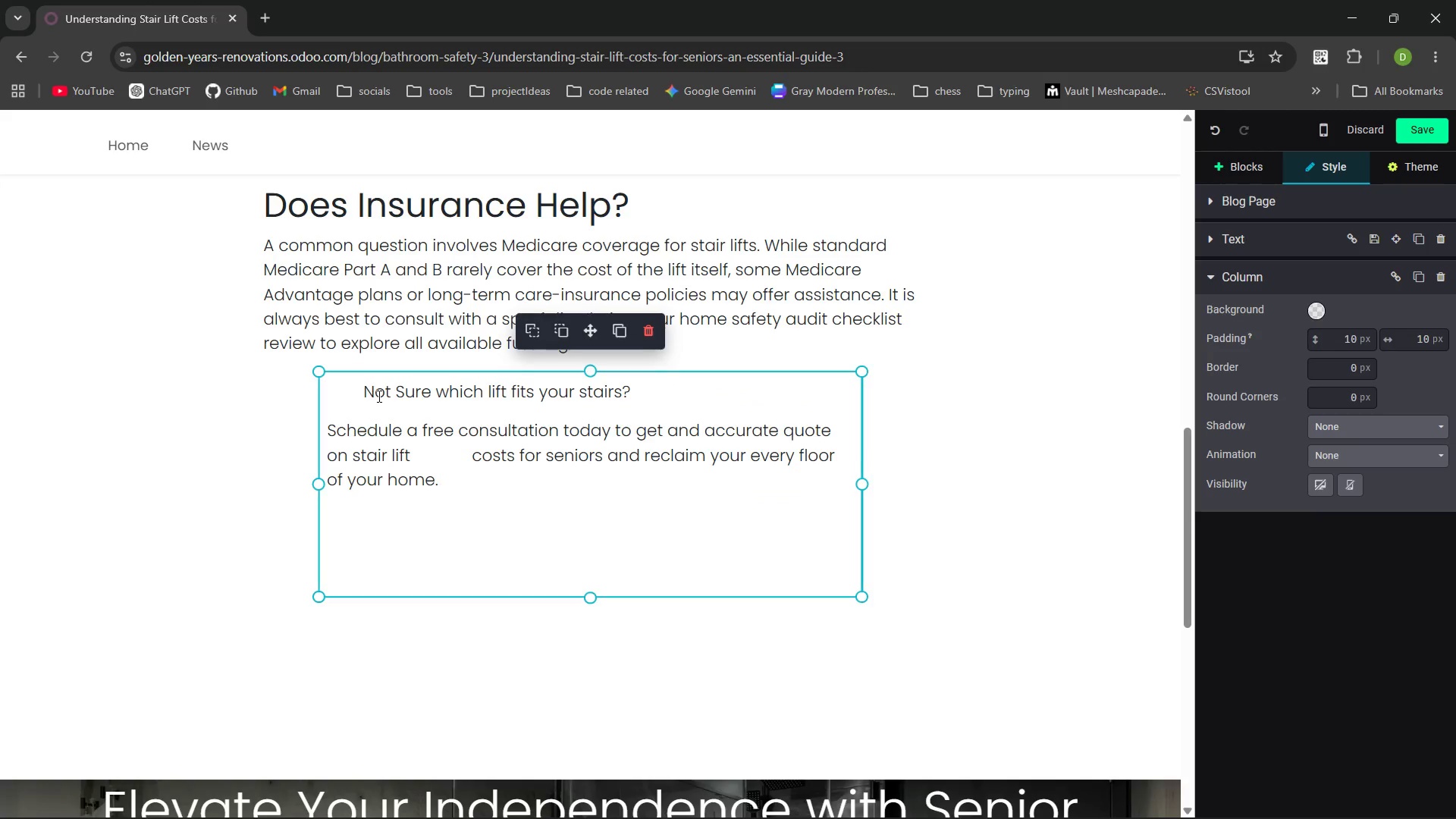 
left_click([378, 396])
 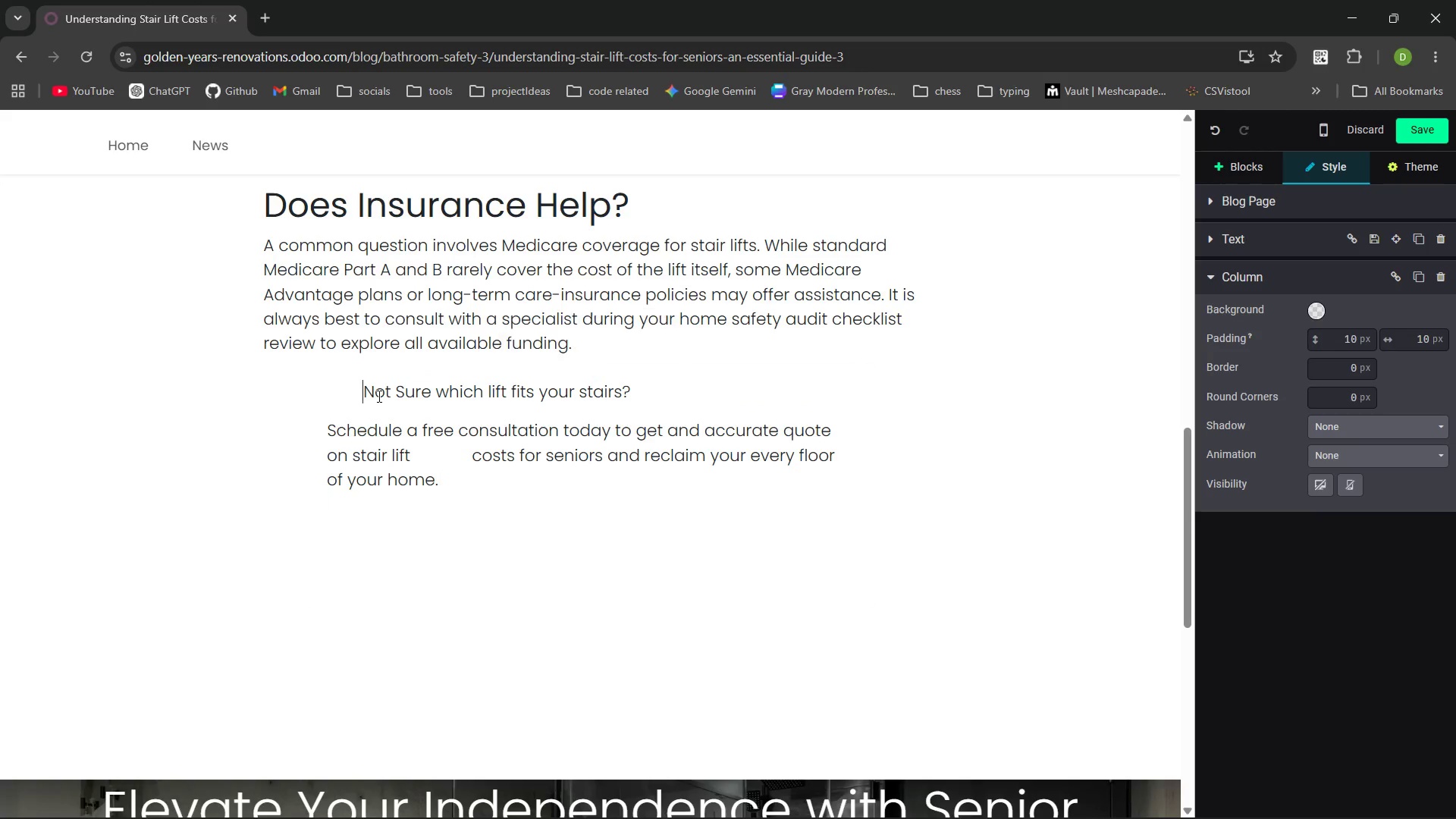 
key(ArrowLeft)
 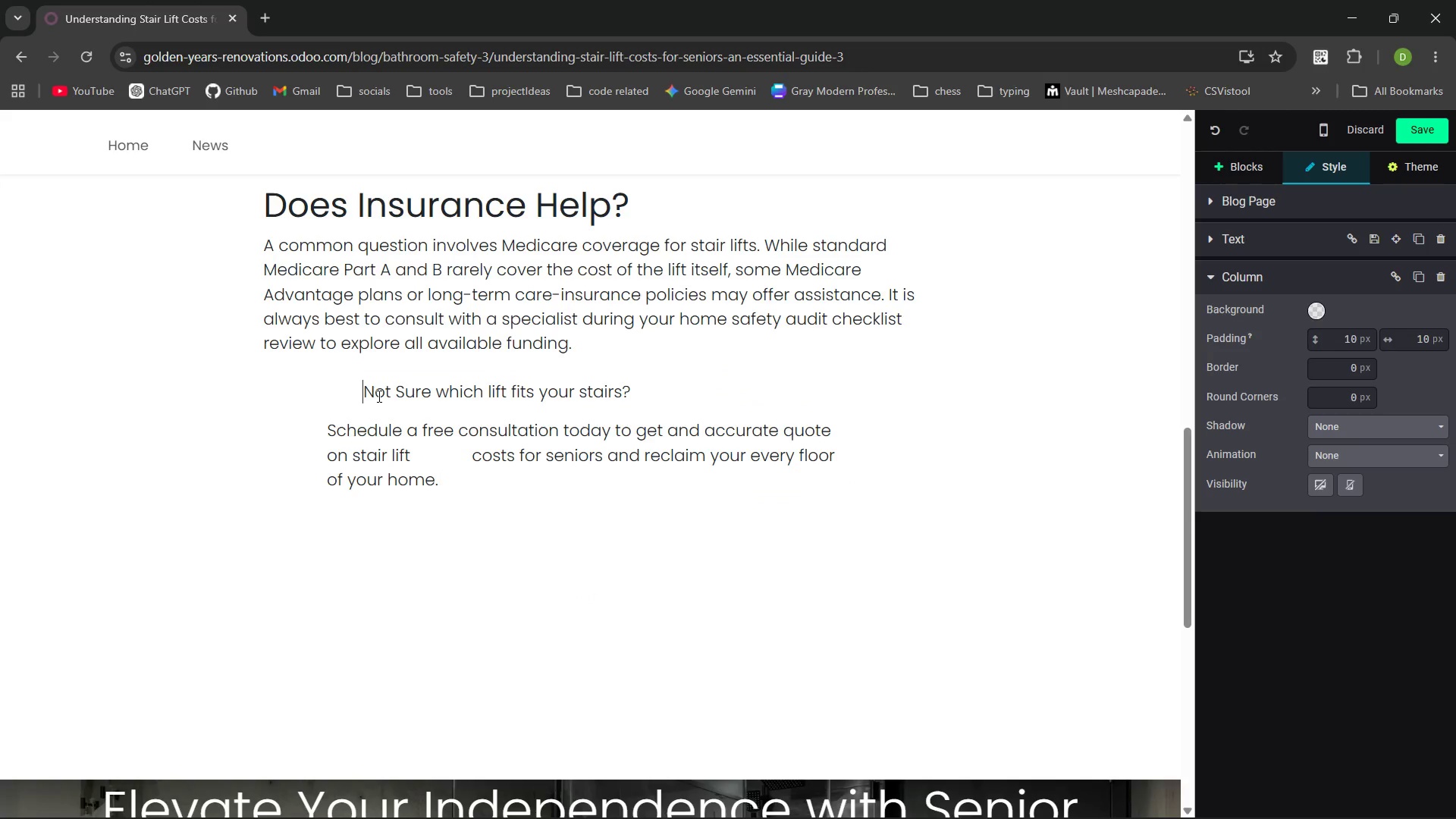 
key(Control+ControlLeft)
 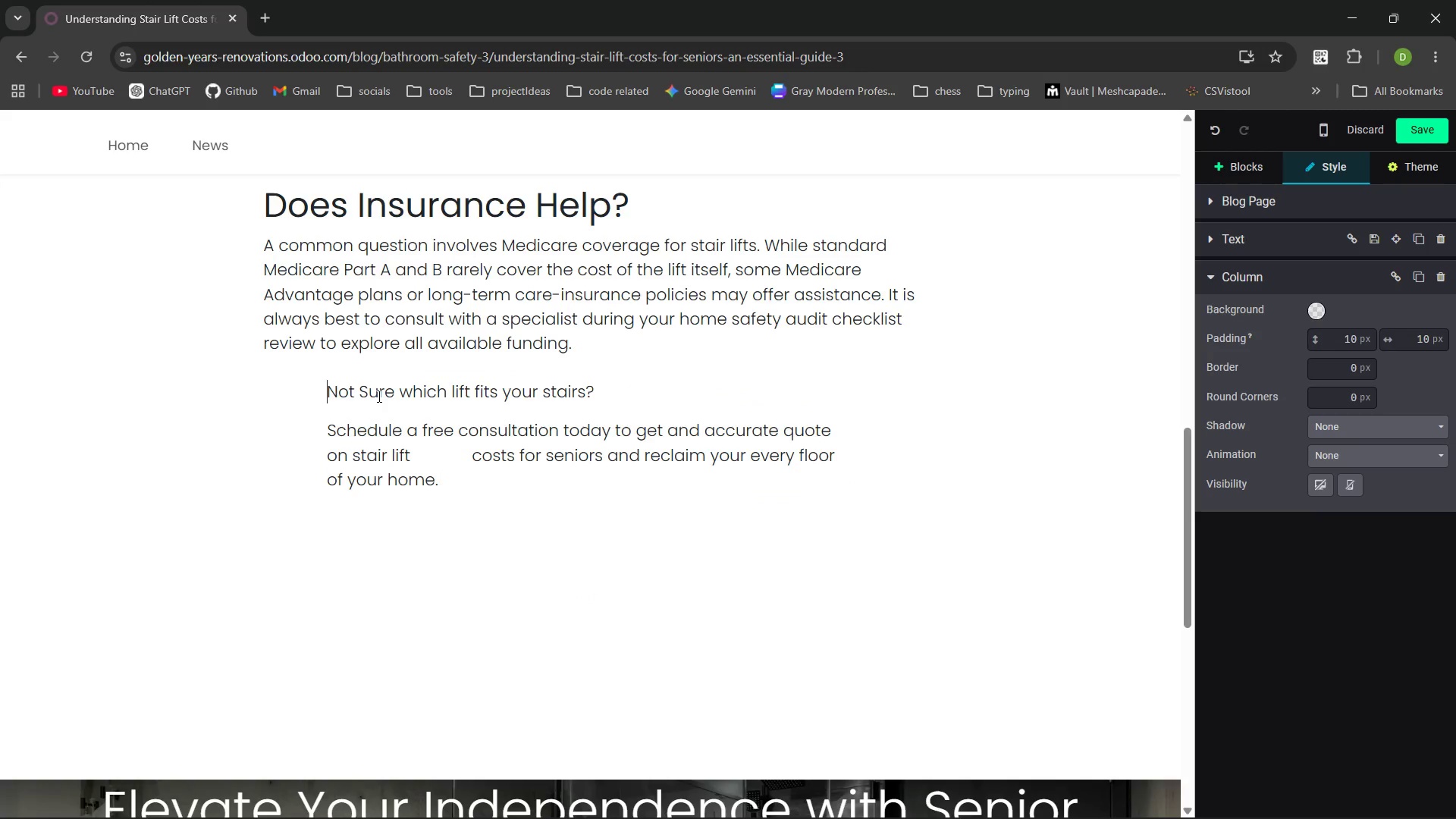 
key(Control+Backspace)
 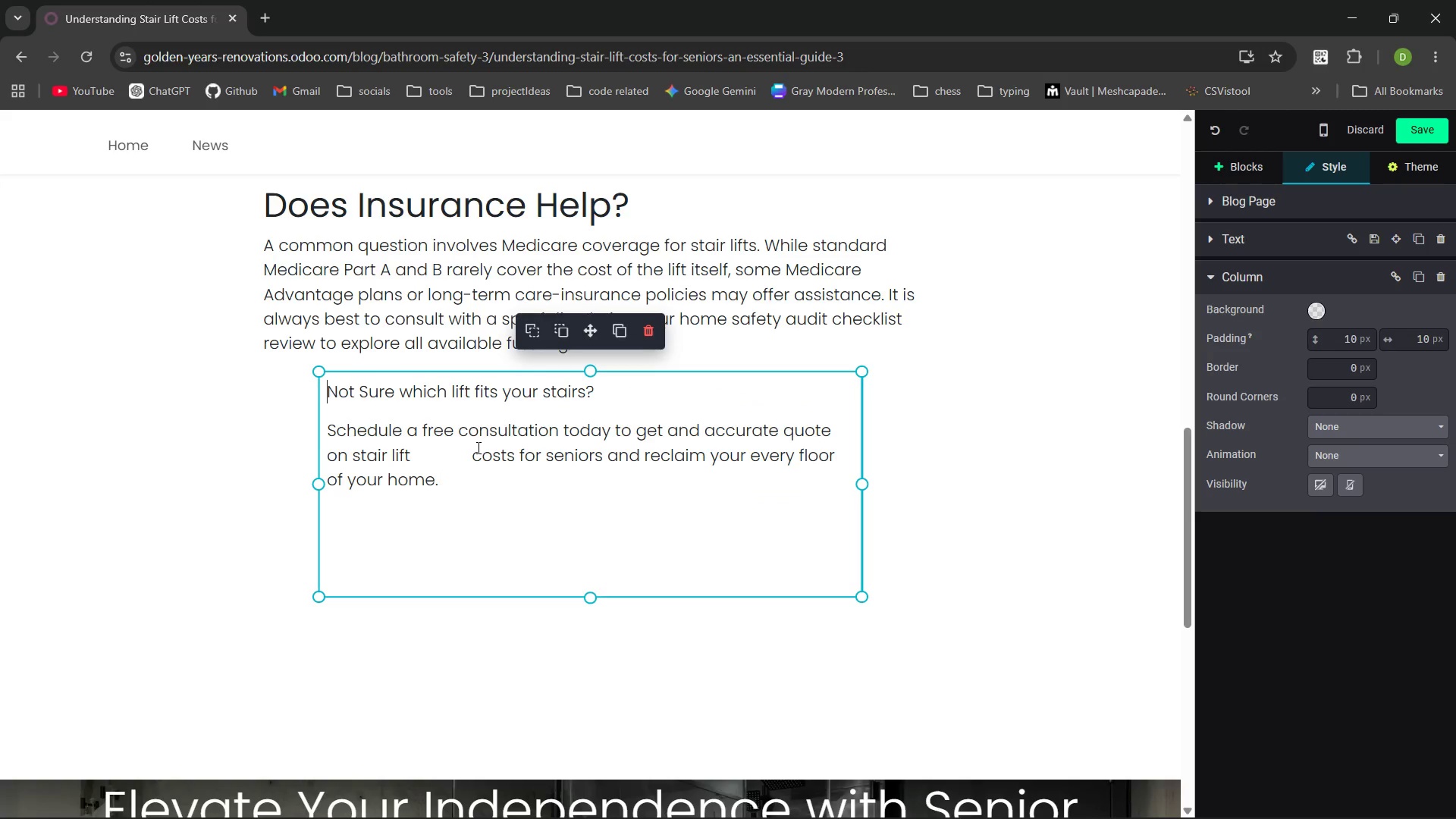 
left_click([475, 453])
 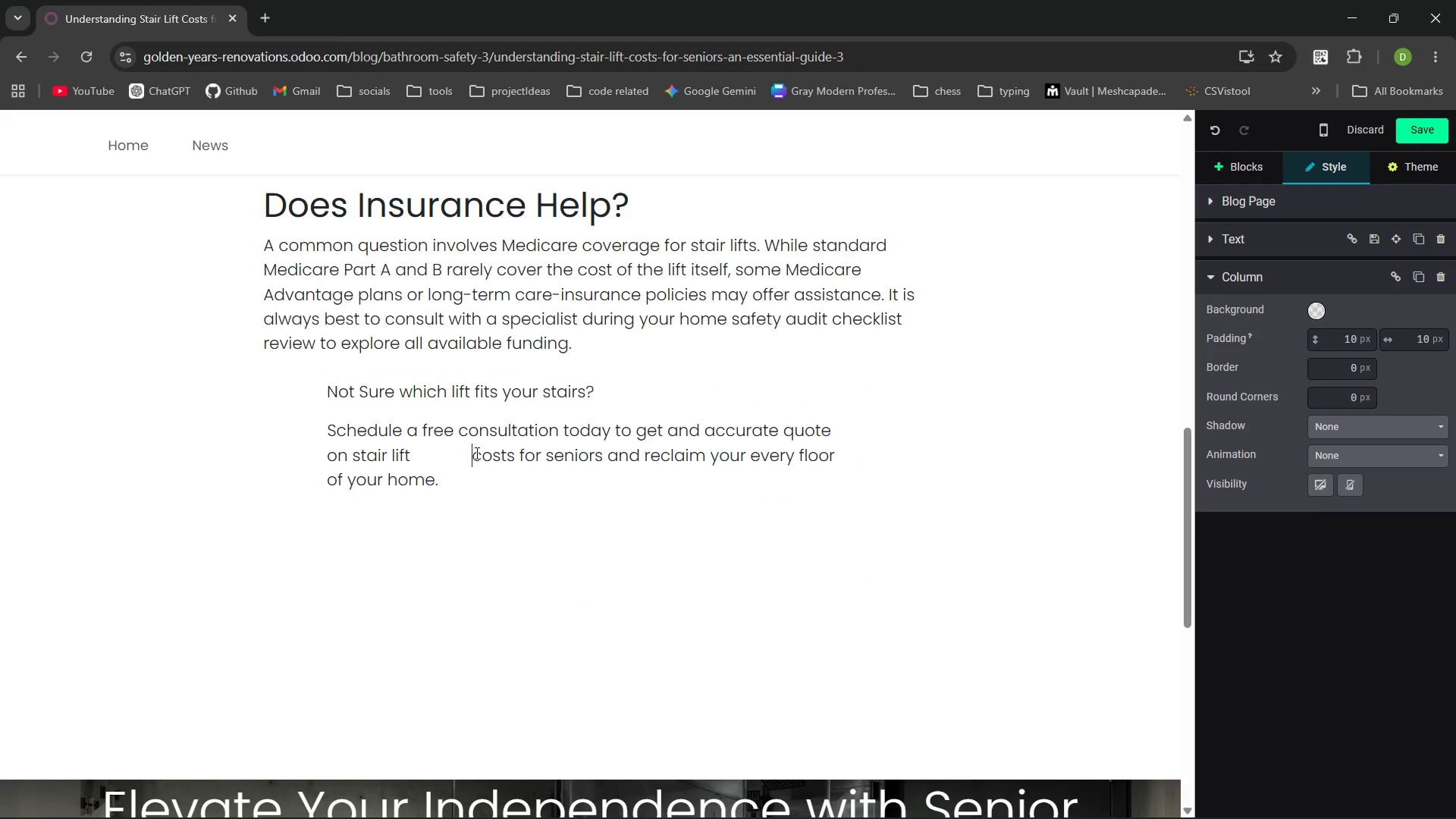 
key(Control+Backspace)
 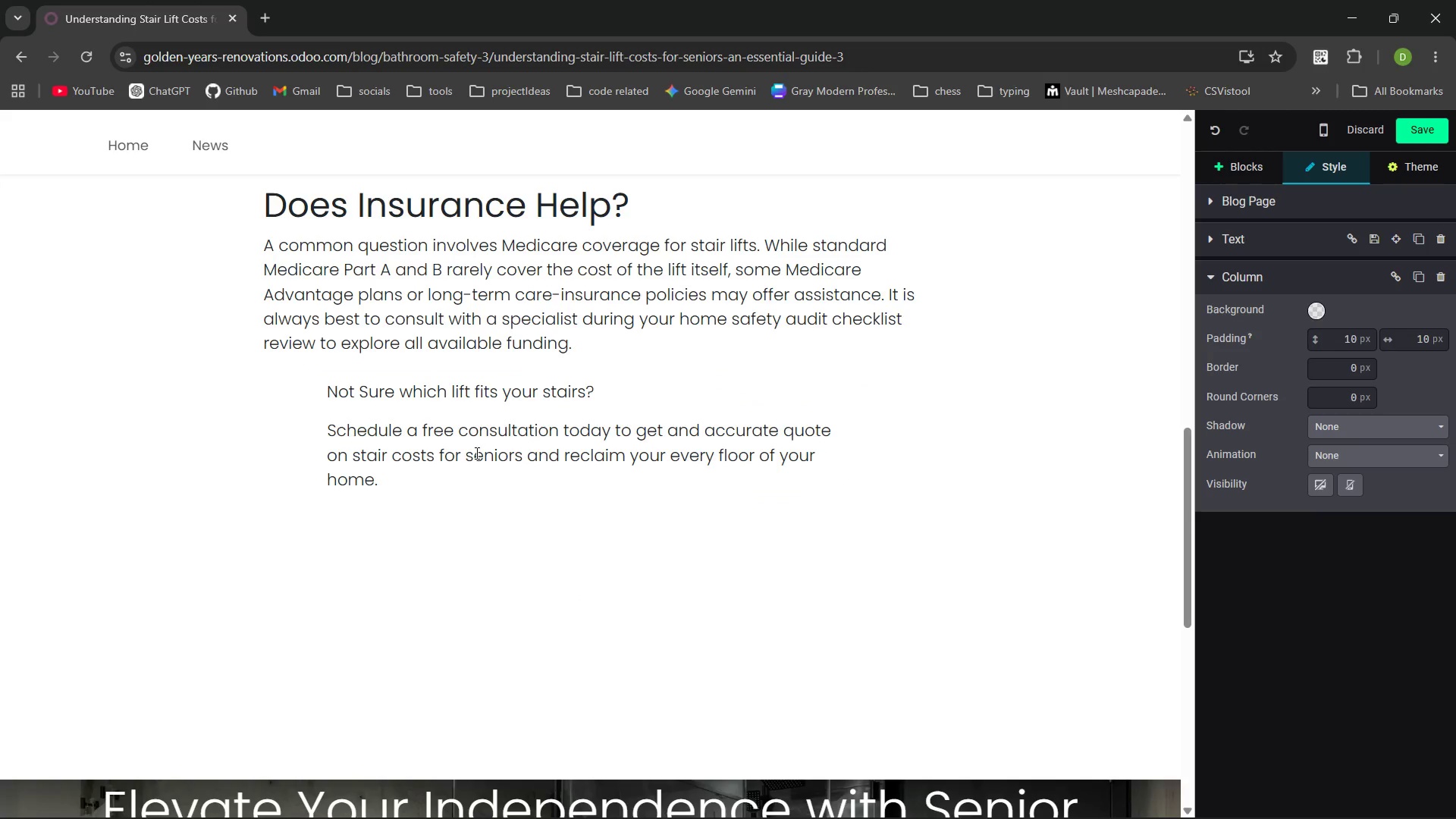 
type(lift )
 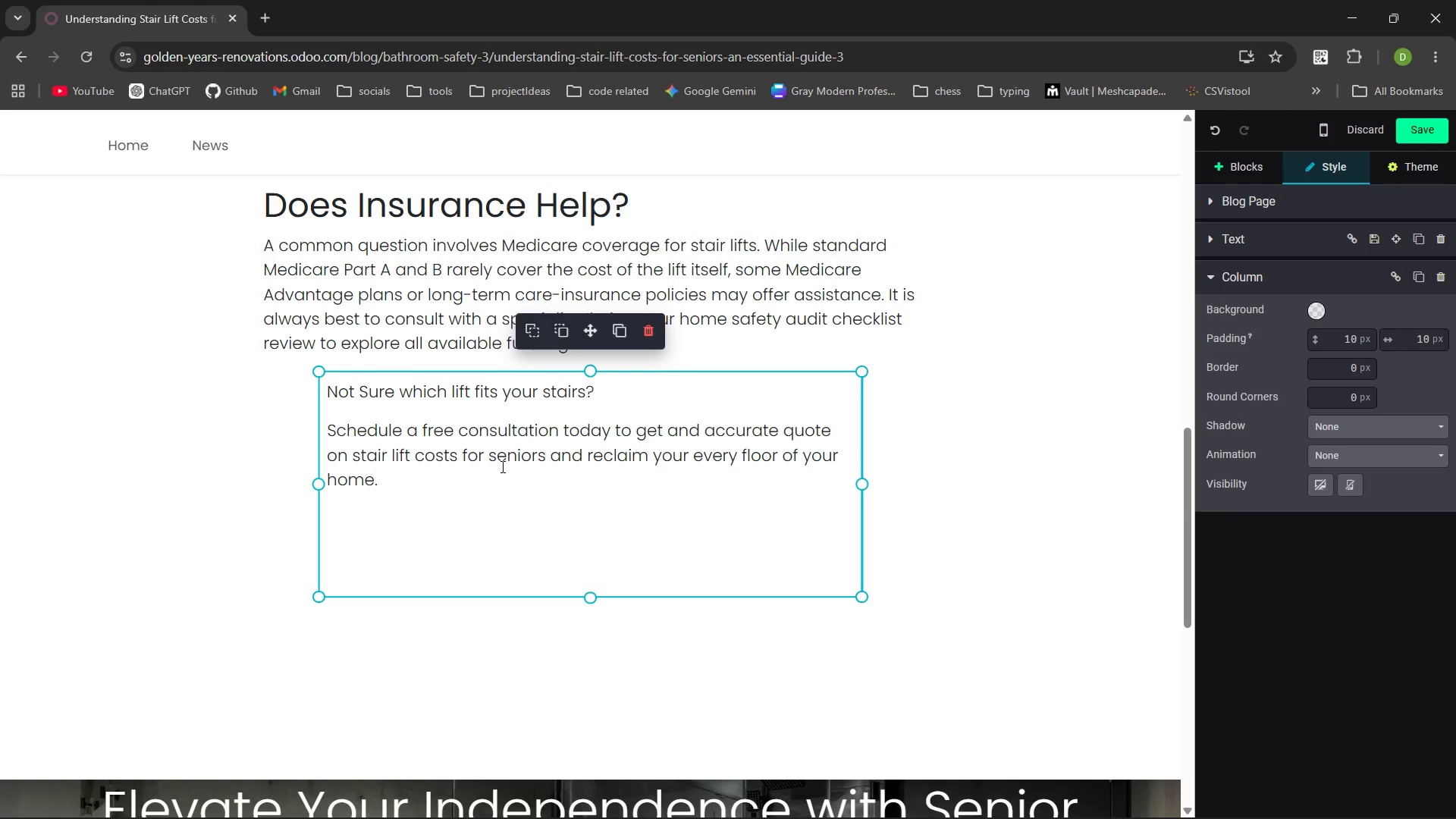 
wait(24.58)
 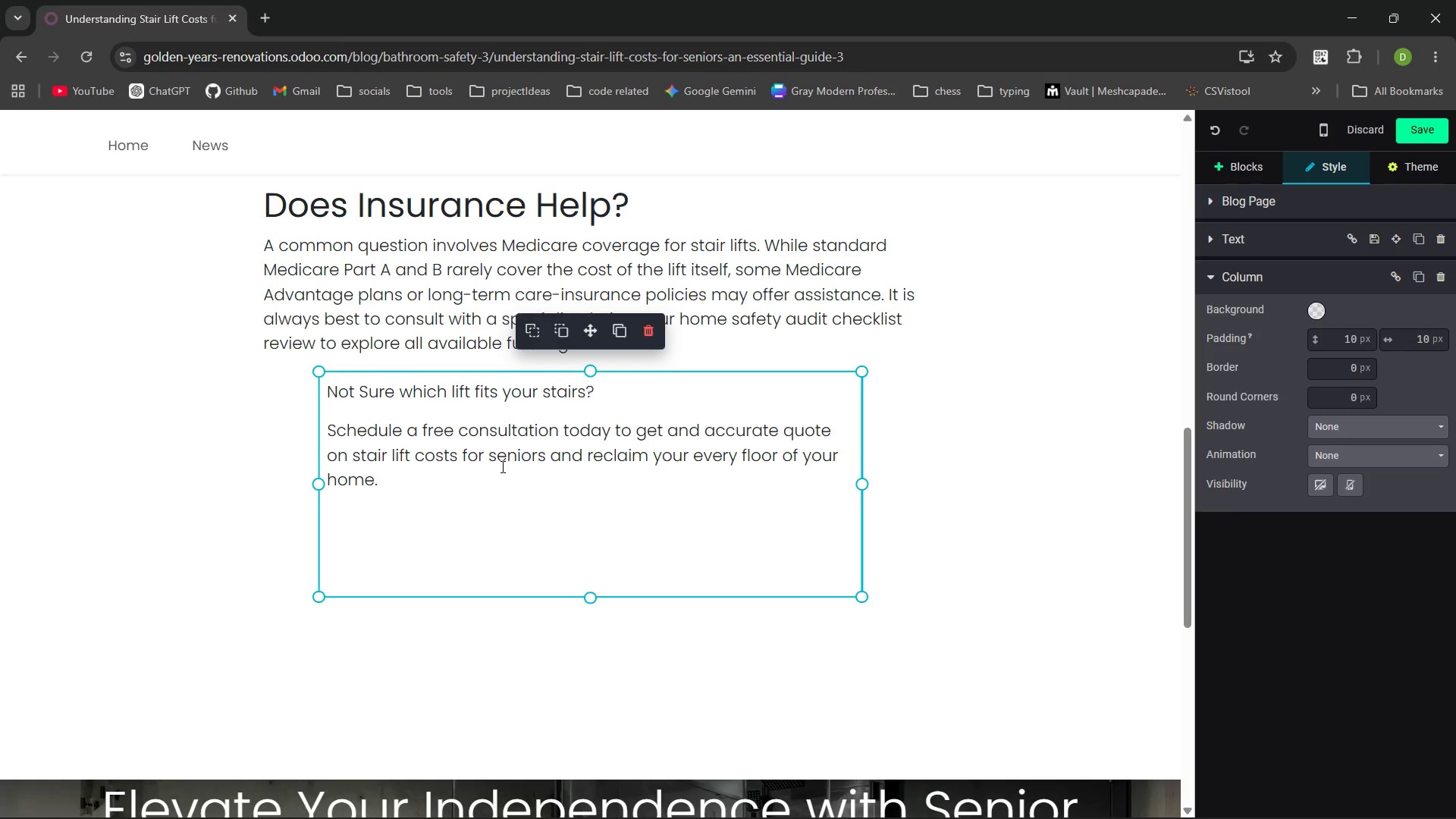 
left_click([391, 482])
 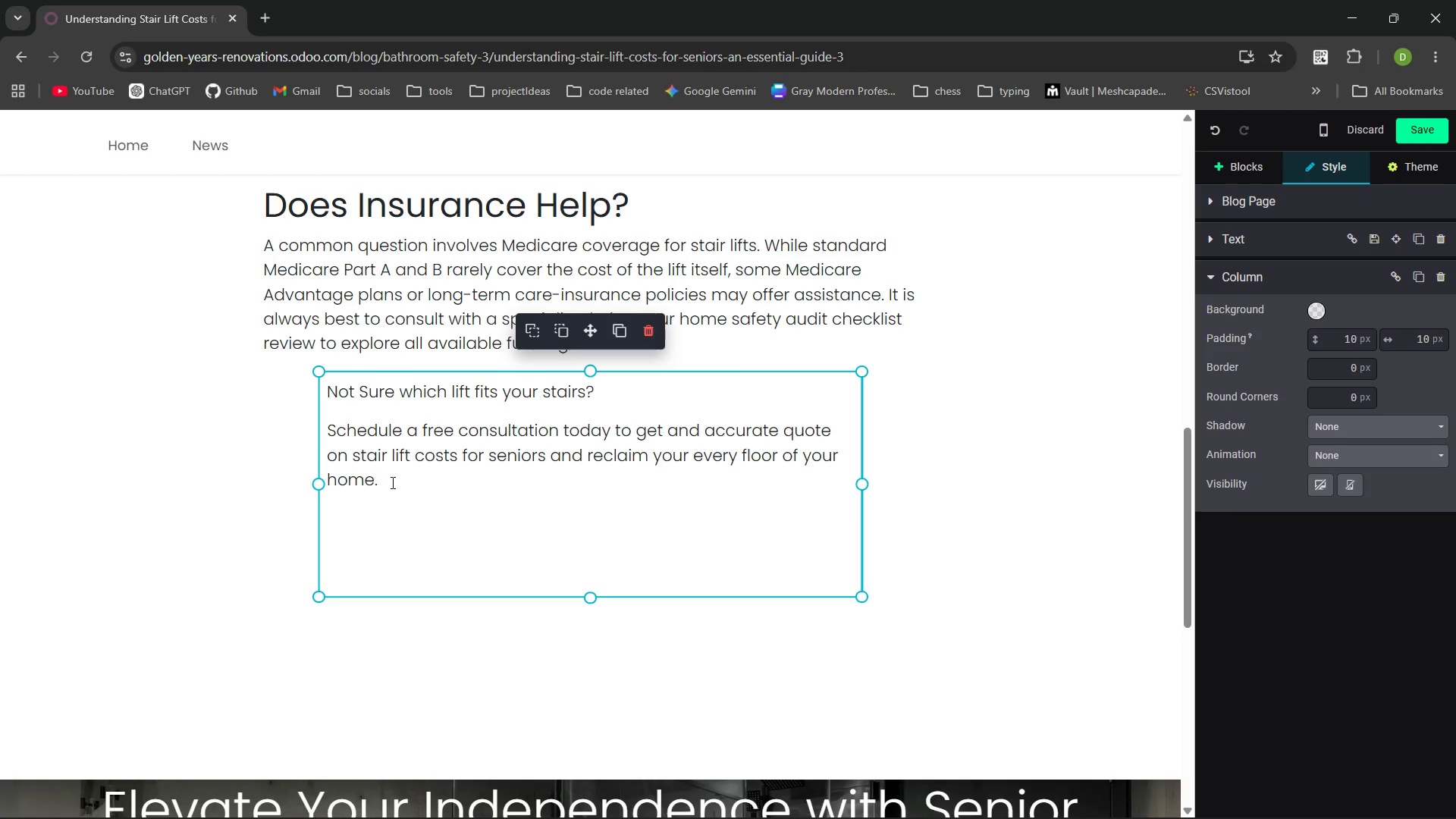 
wait(17.42)
 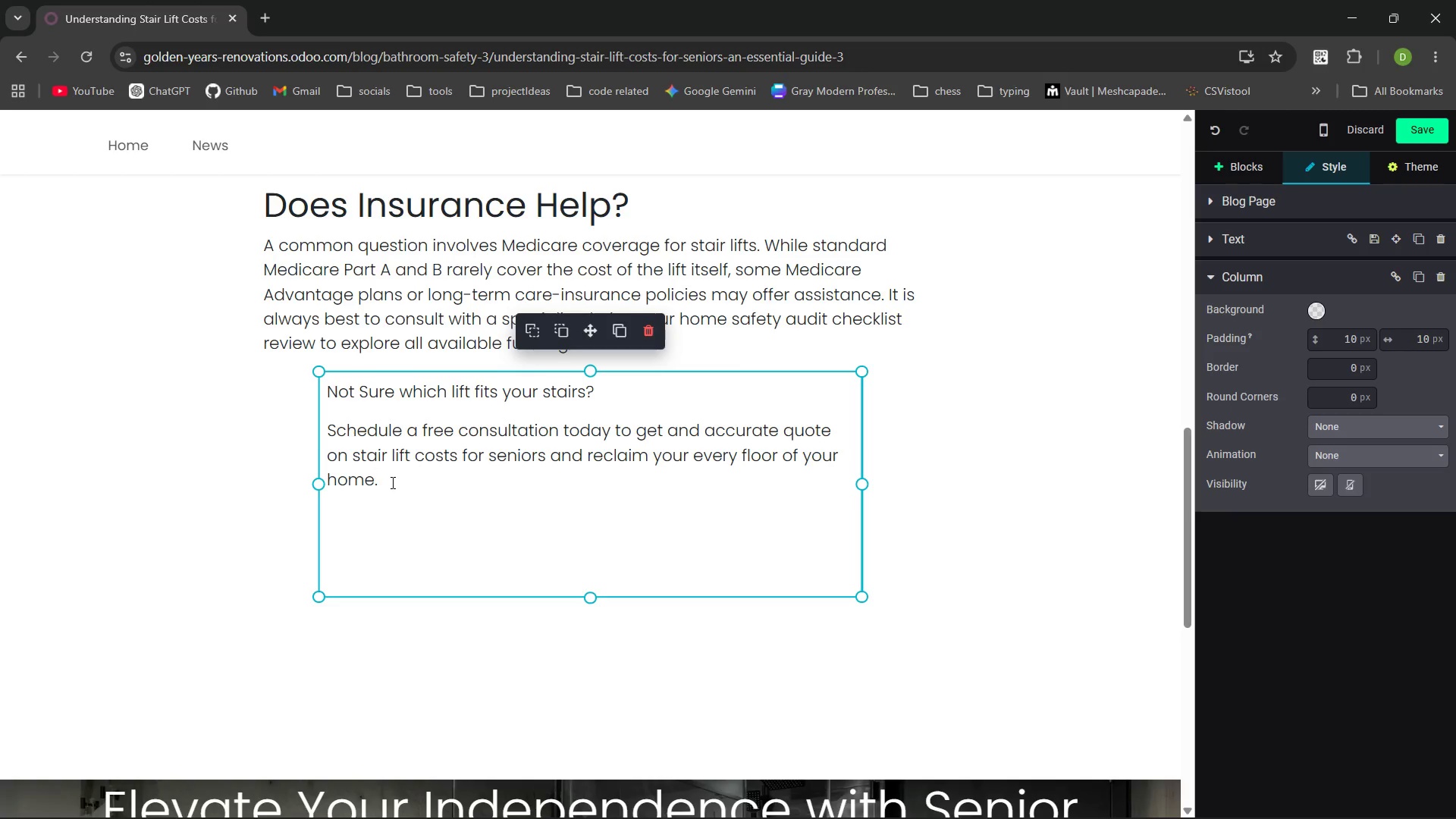 
left_click([394, 535])
 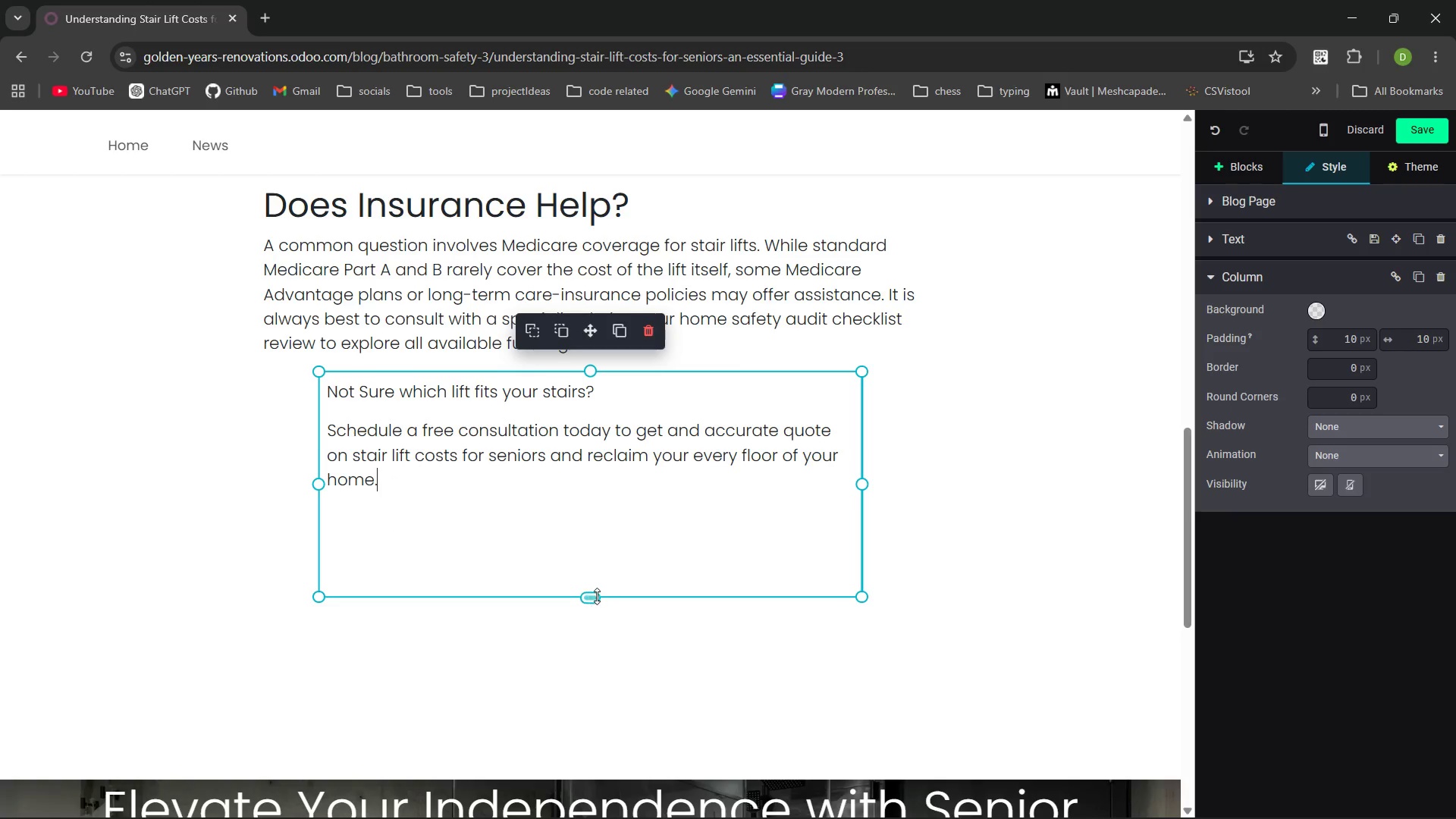 
left_click([596, 596])
 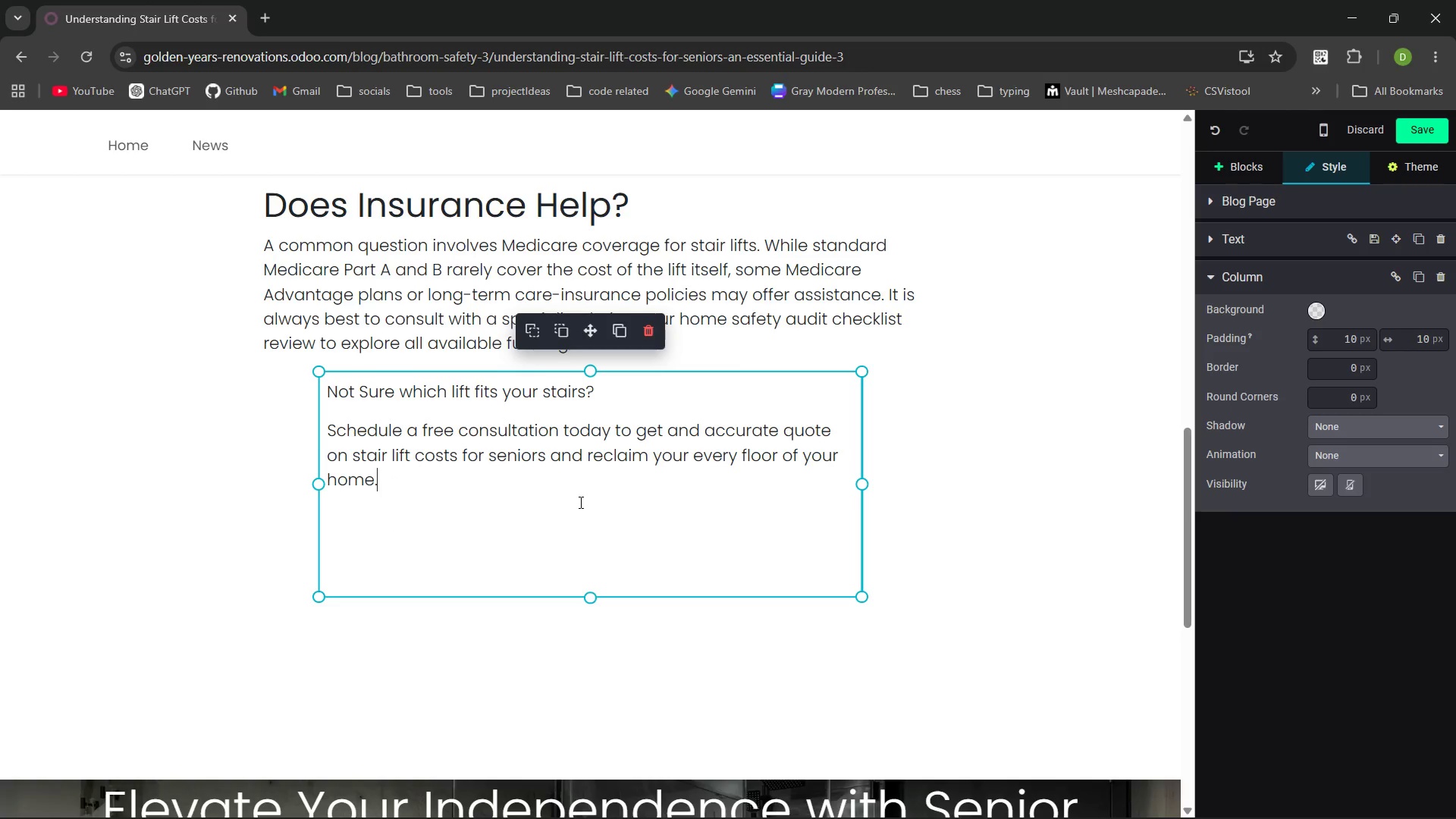 
left_click([579, 502])
 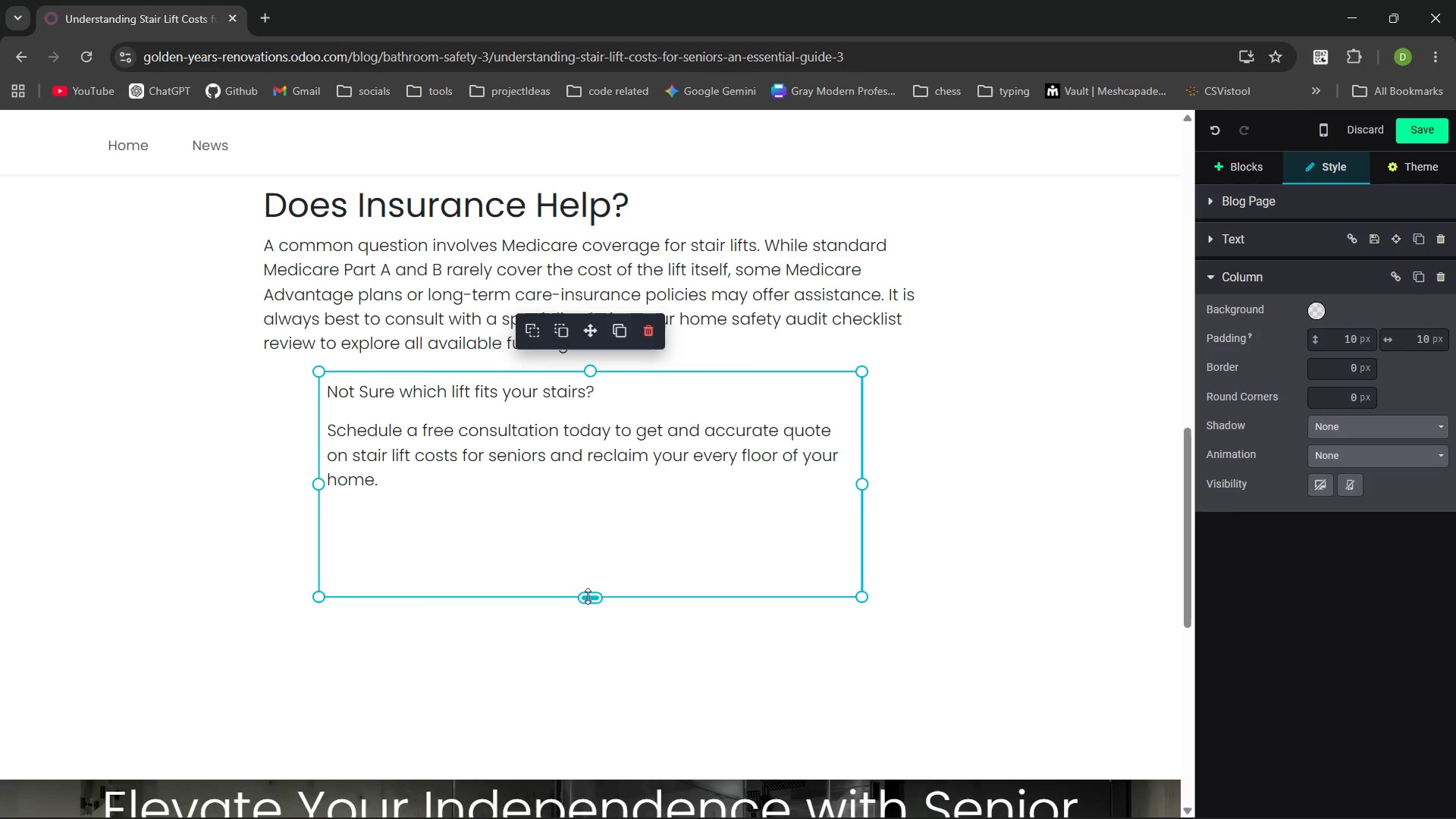 
left_click_drag(start_coordinate=[588, 596], to_coordinate=[591, 497])
 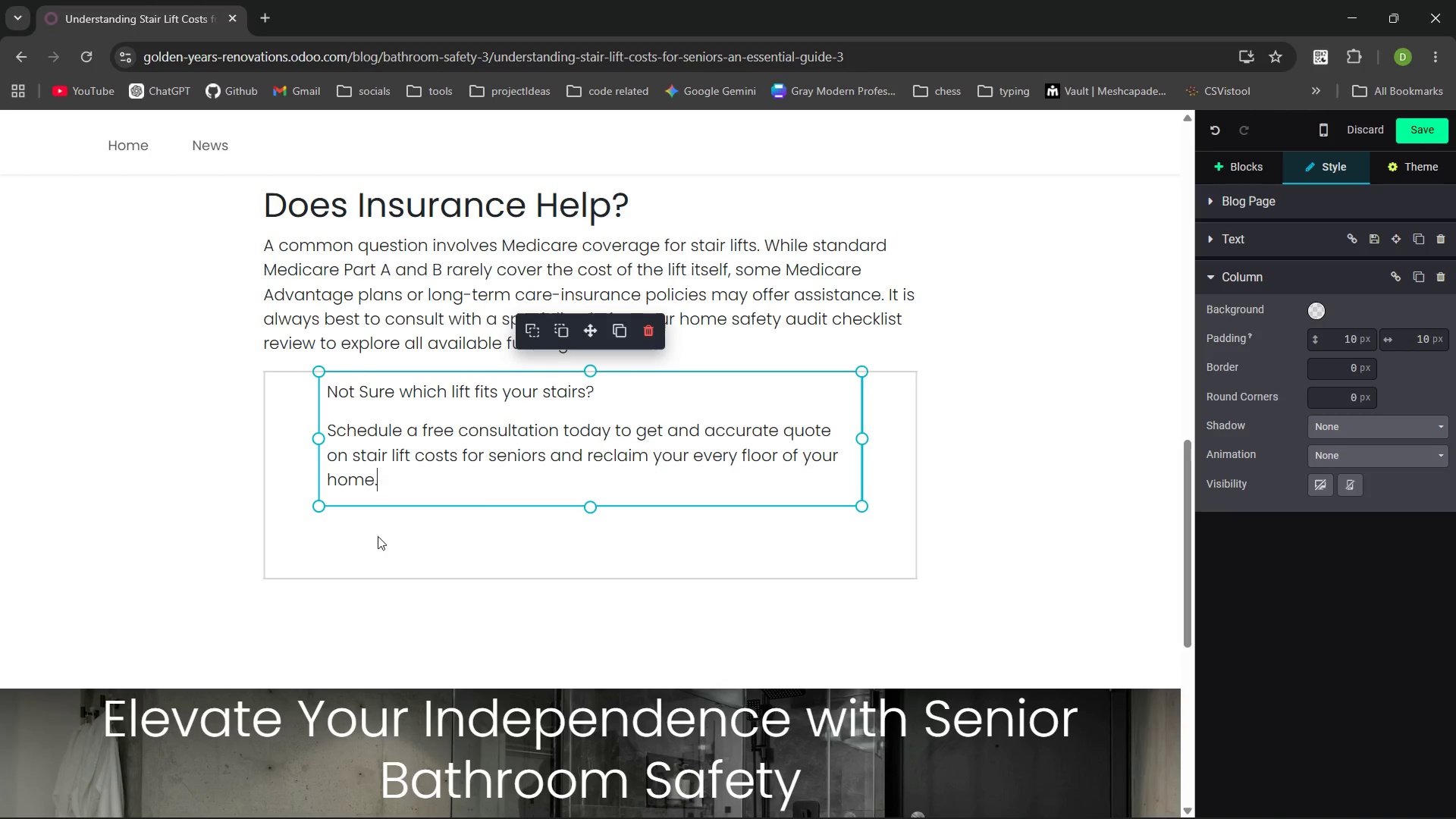 
left_click([518, 533])
 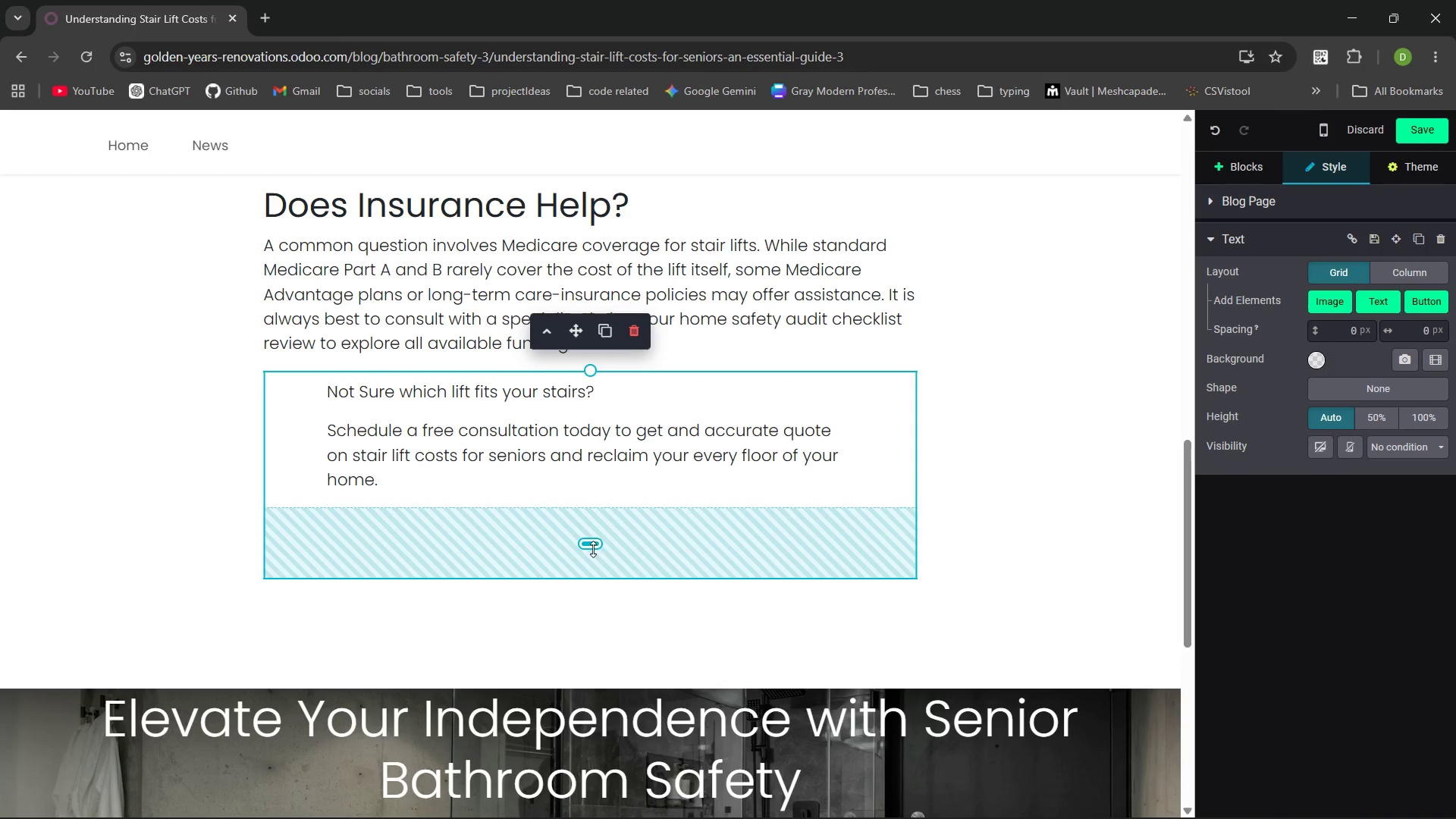 
left_click_drag(start_coordinate=[590, 545], to_coordinate=[604, 475])
 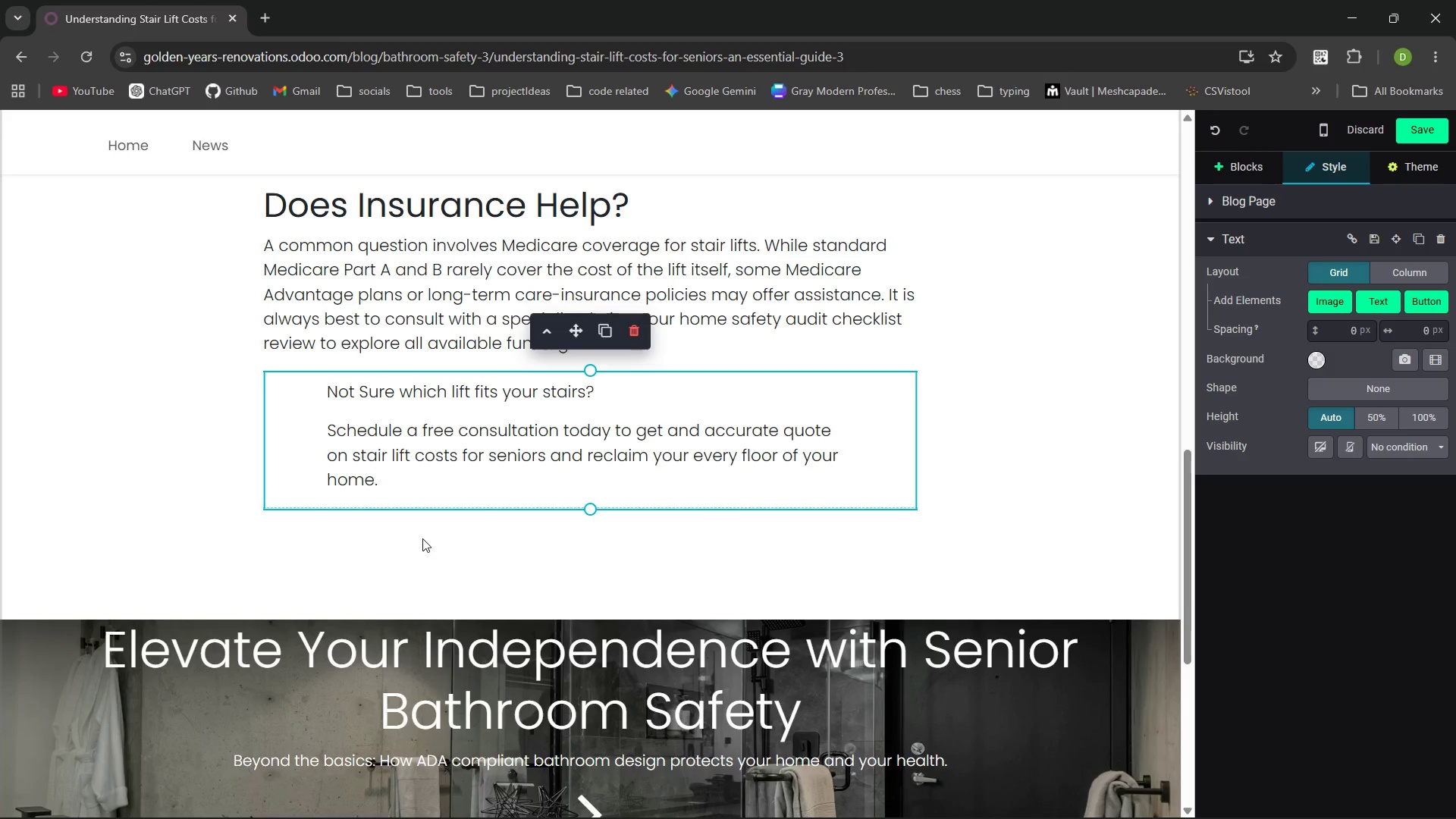 
left_click([422, 538])
 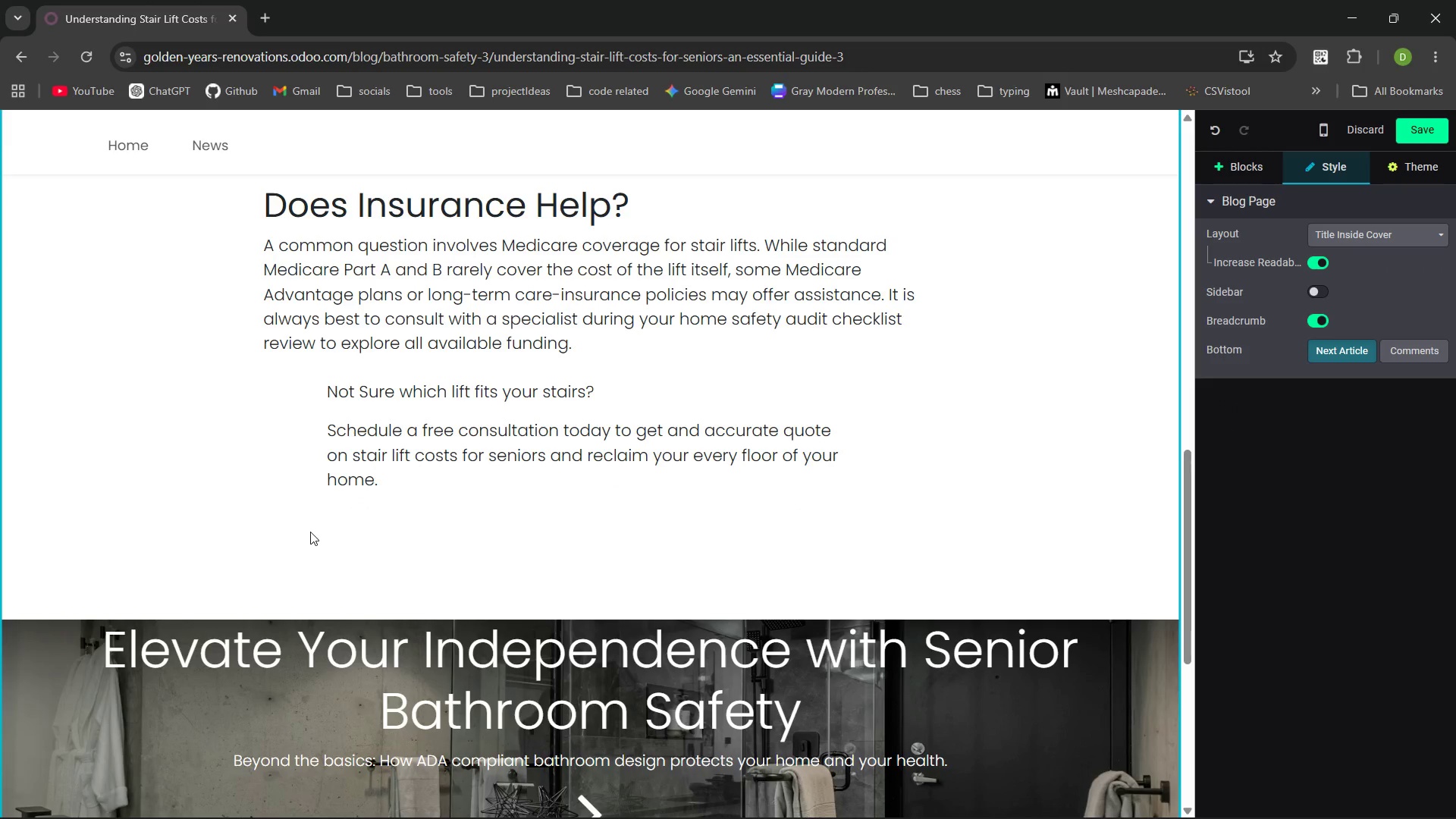 
left_click([310, 532])
 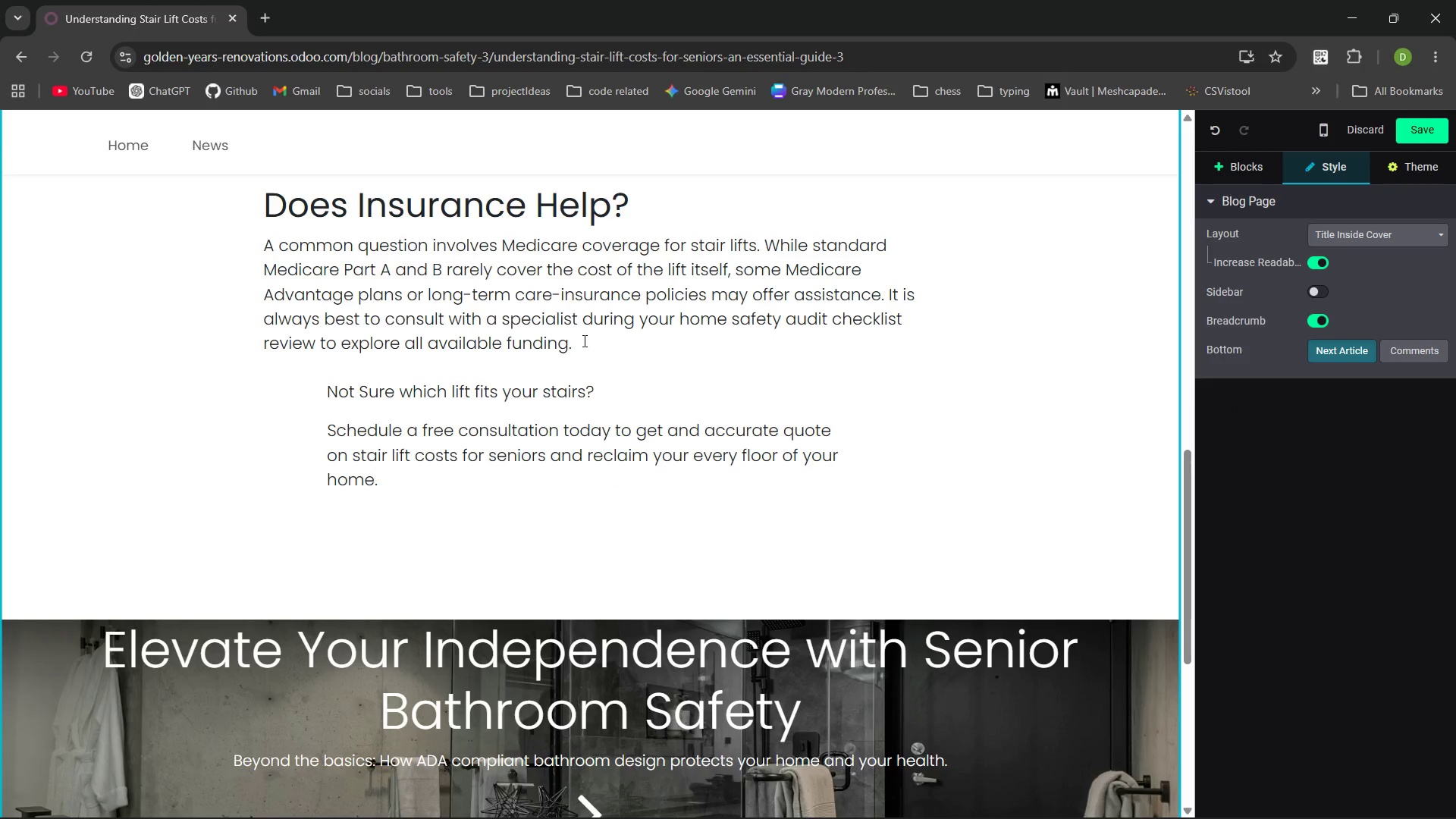 
left_click([583, 340])
 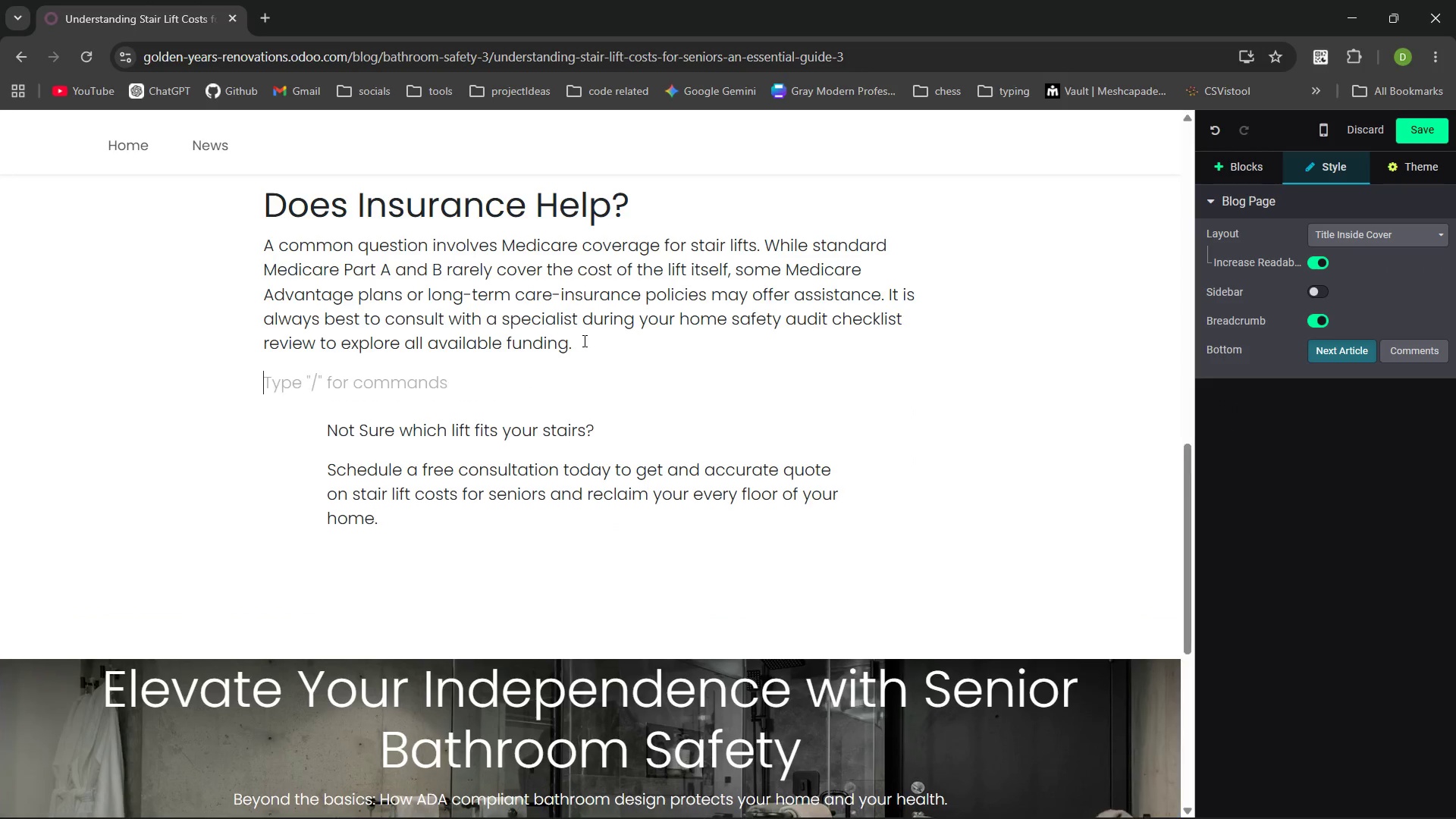 
key(Enter)
 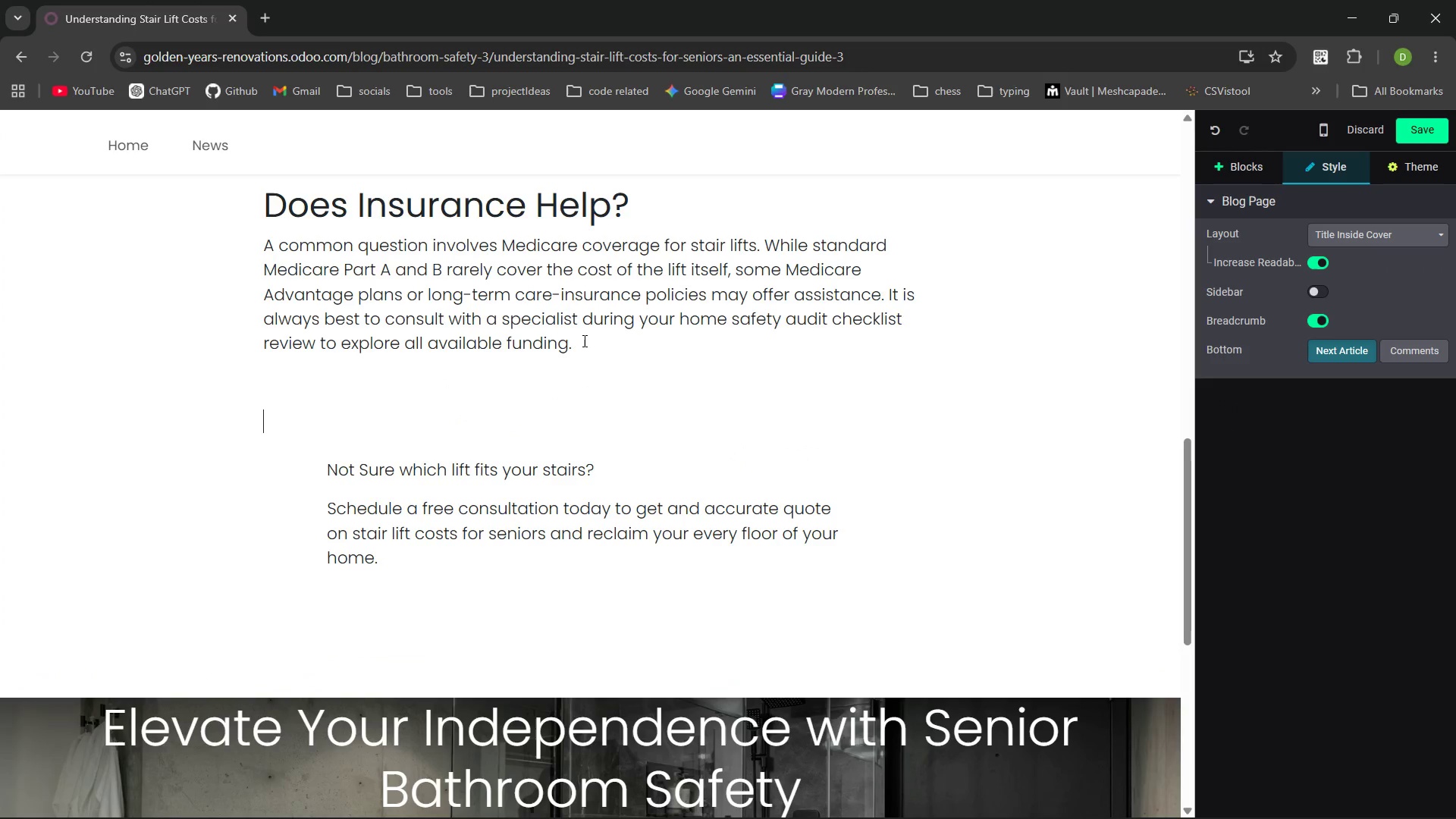 
key(Enter)
 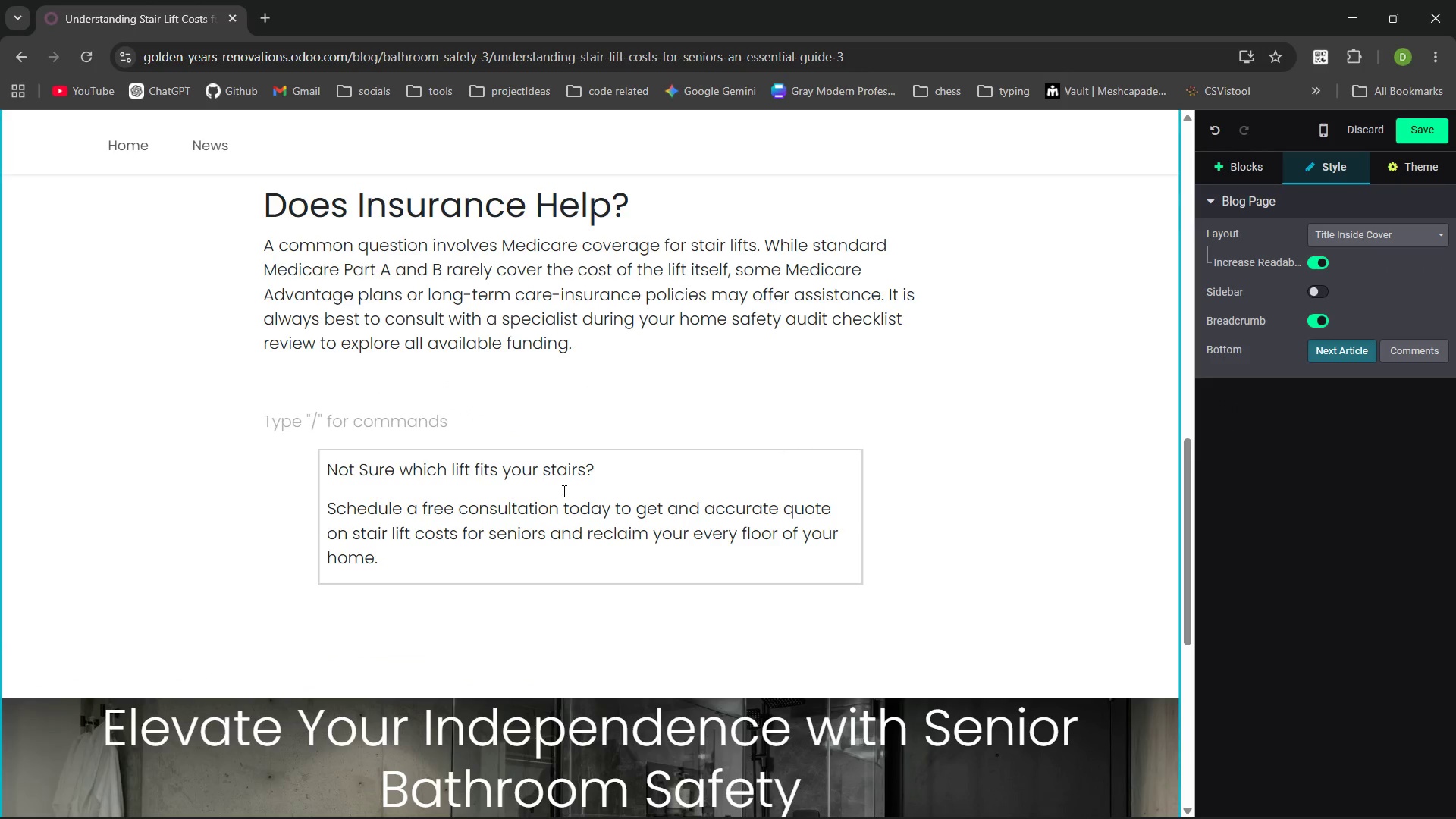 
left_click([563, 491])
 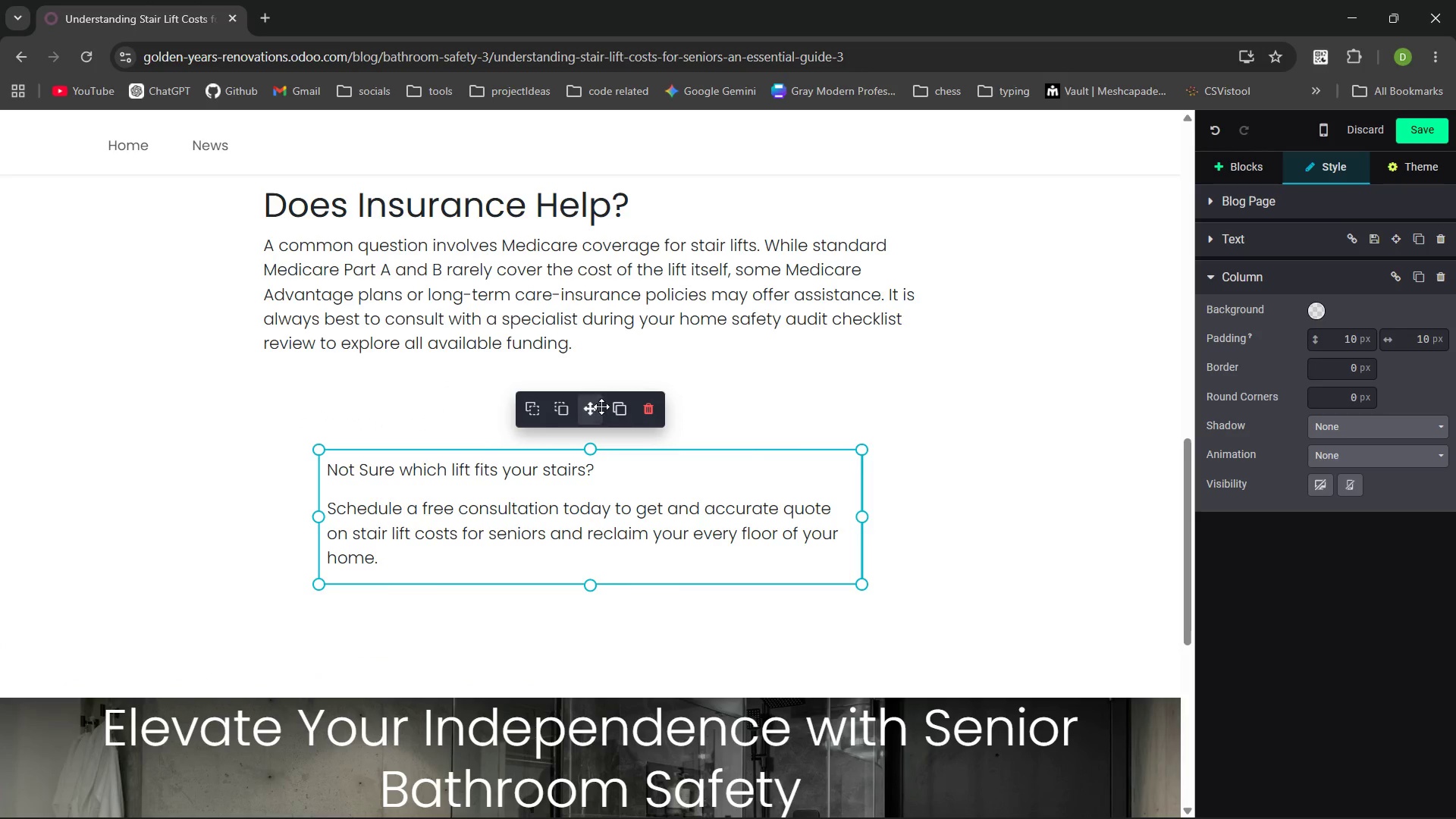 
left_click([798, 419])
 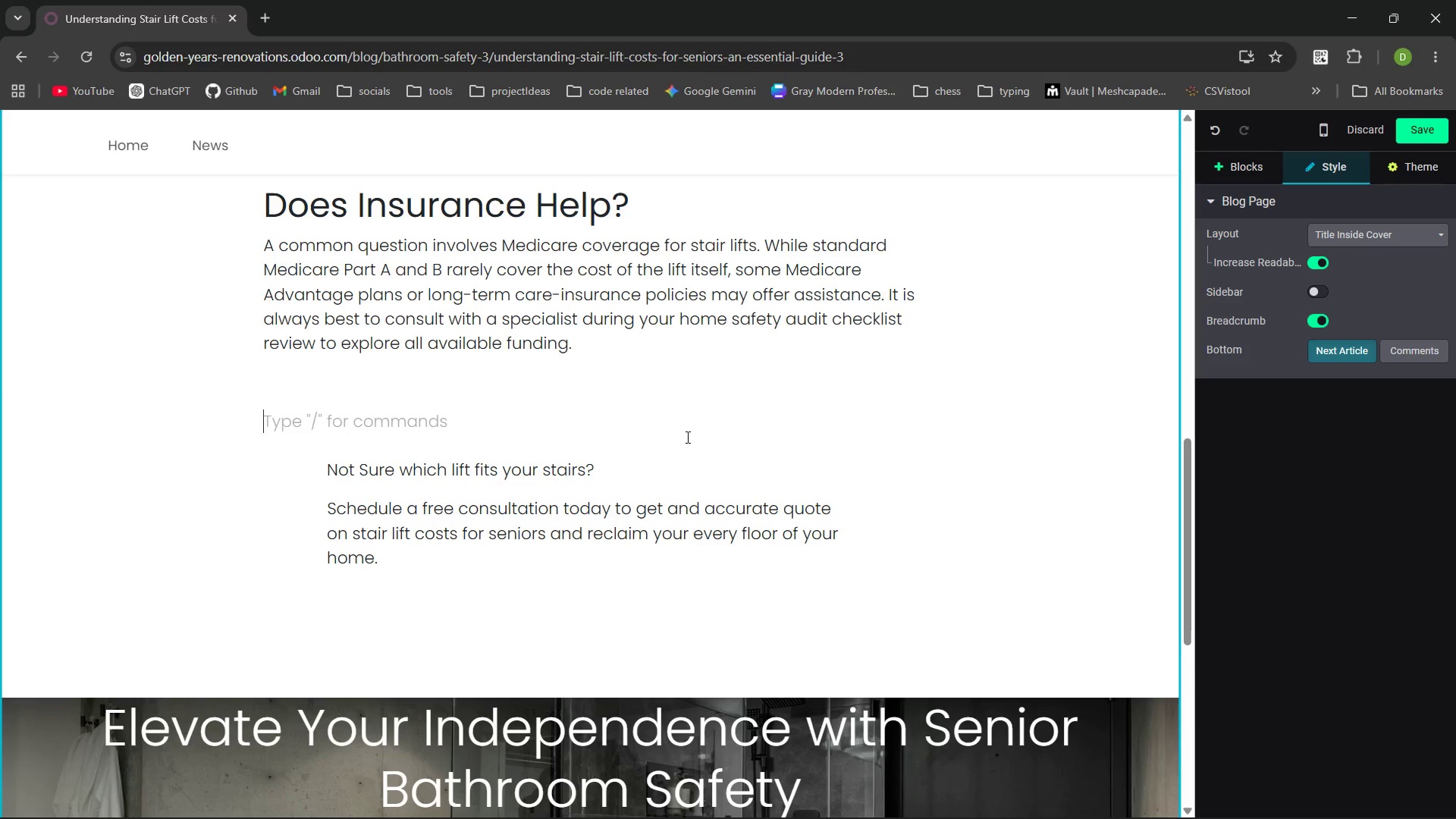 
left_click([686, 437])
 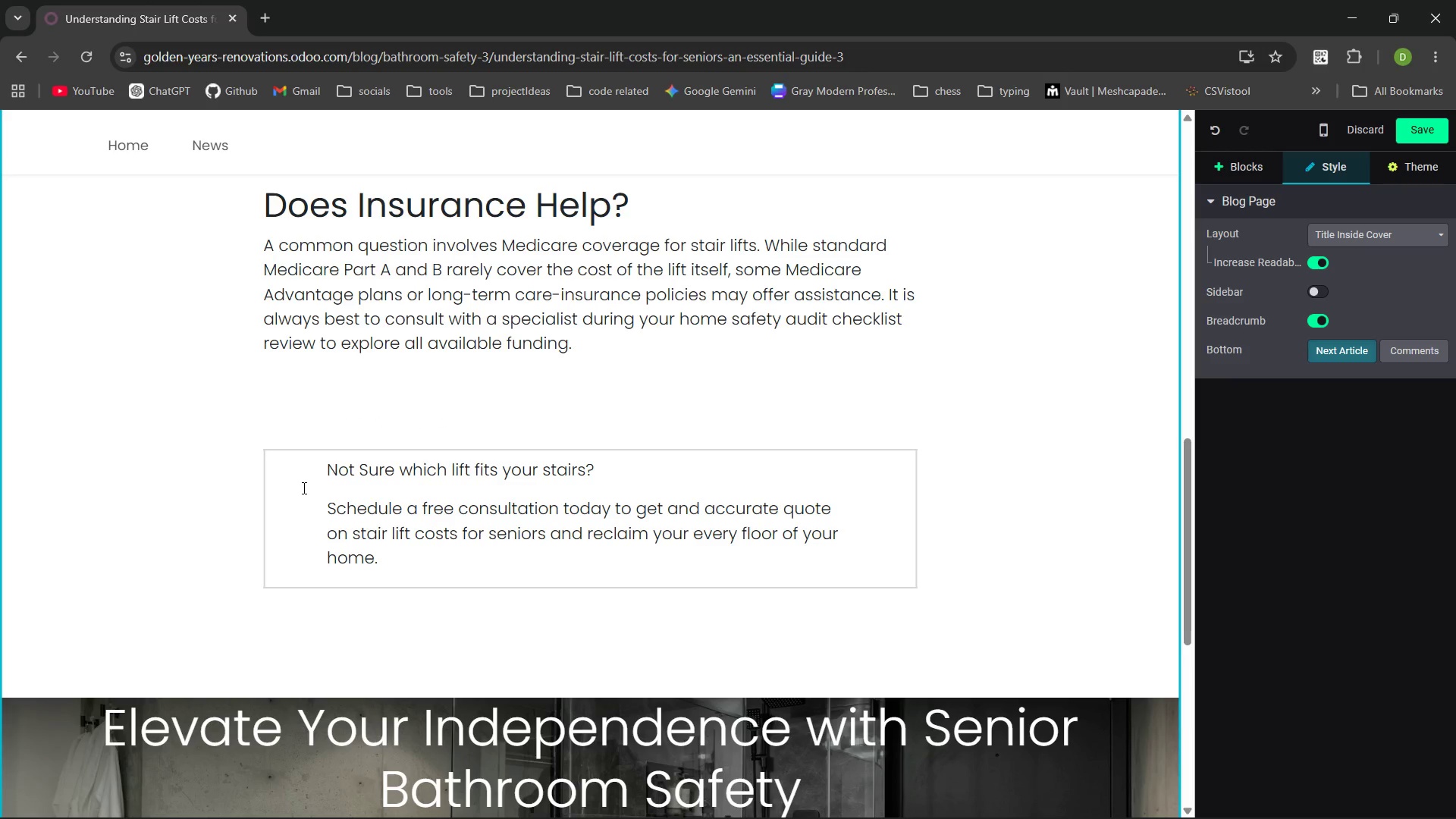 
left_click([303, 488])
 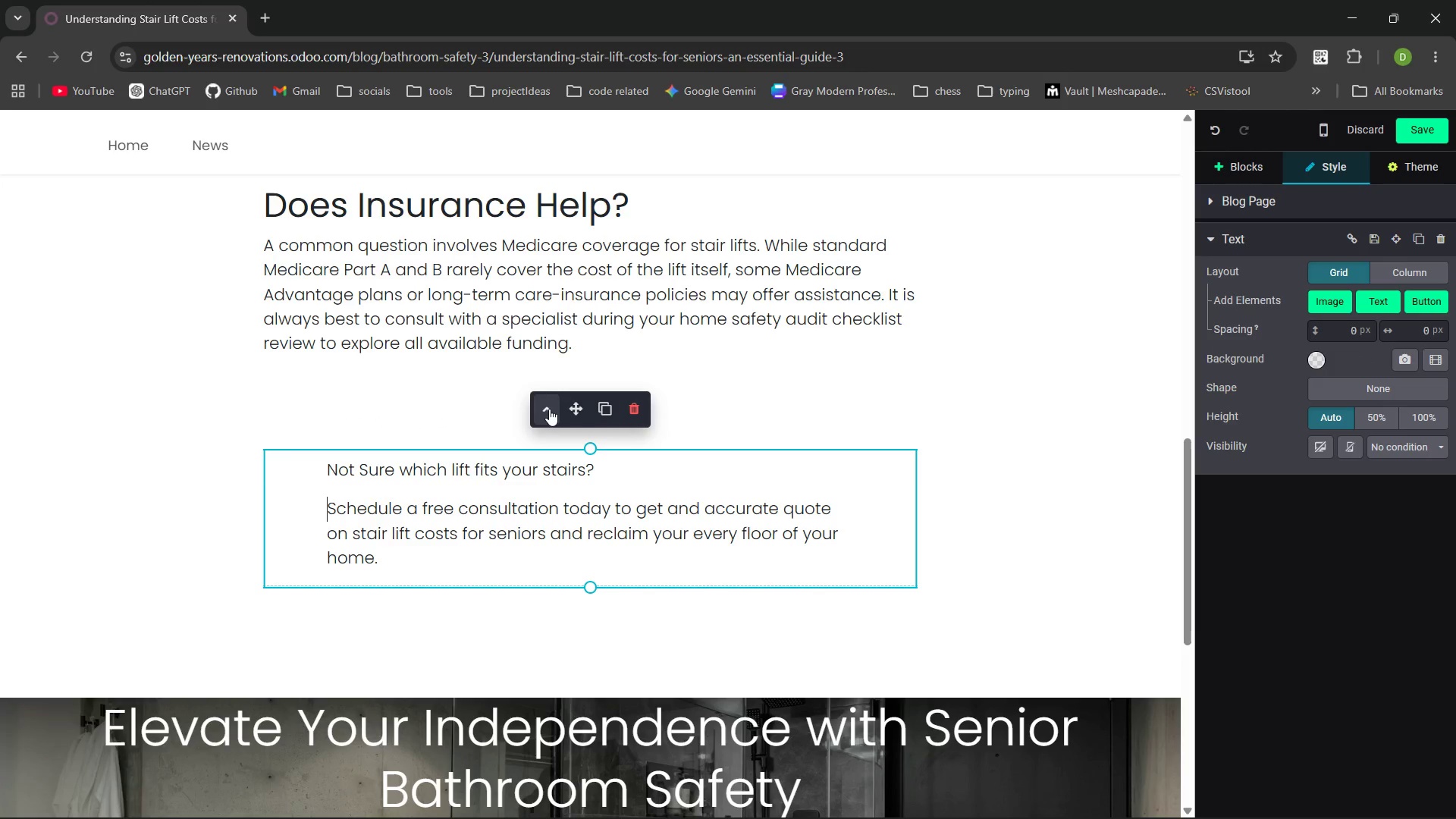 
left_click([548, 410])
 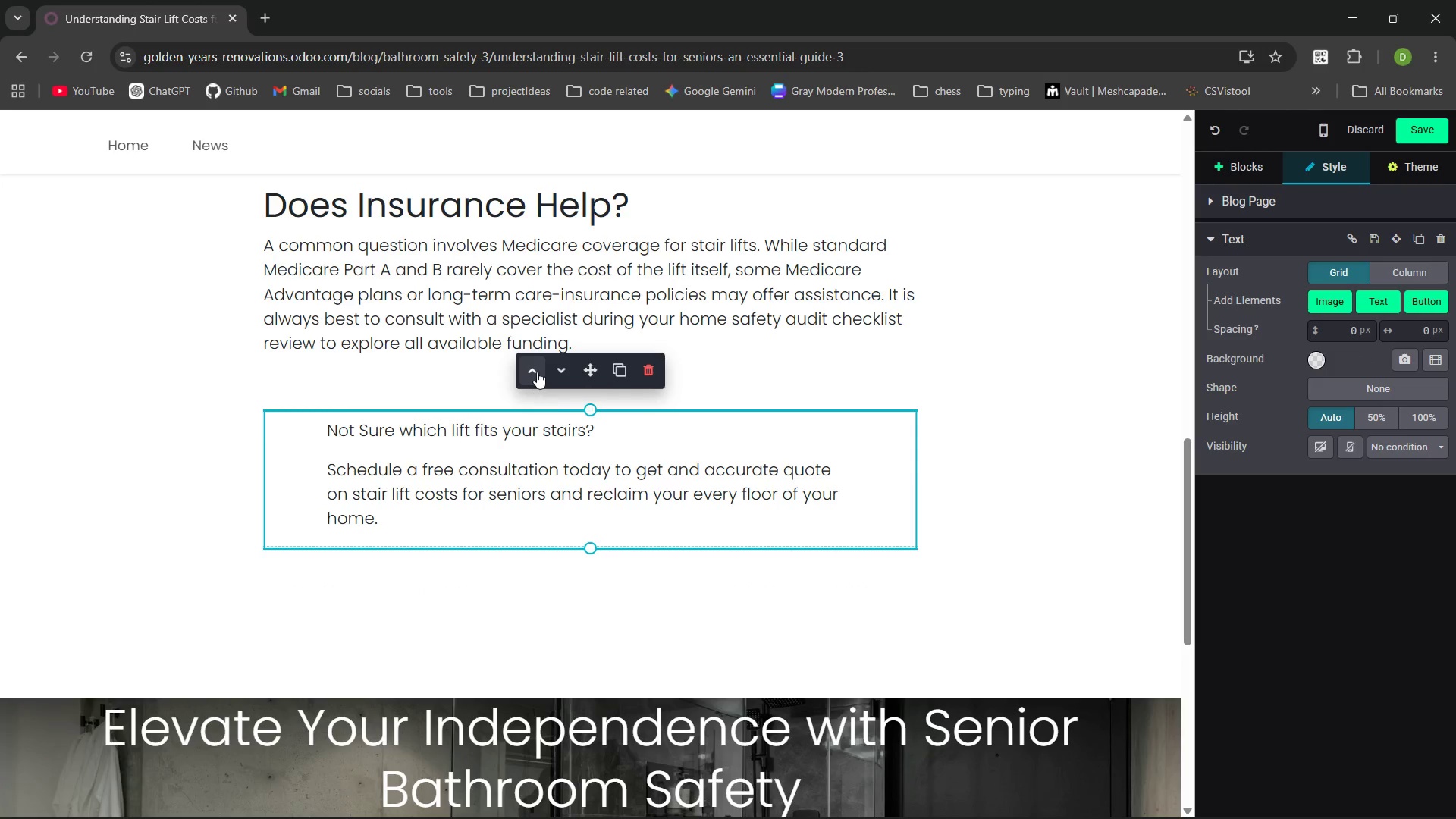 
left_click([537, 371])
 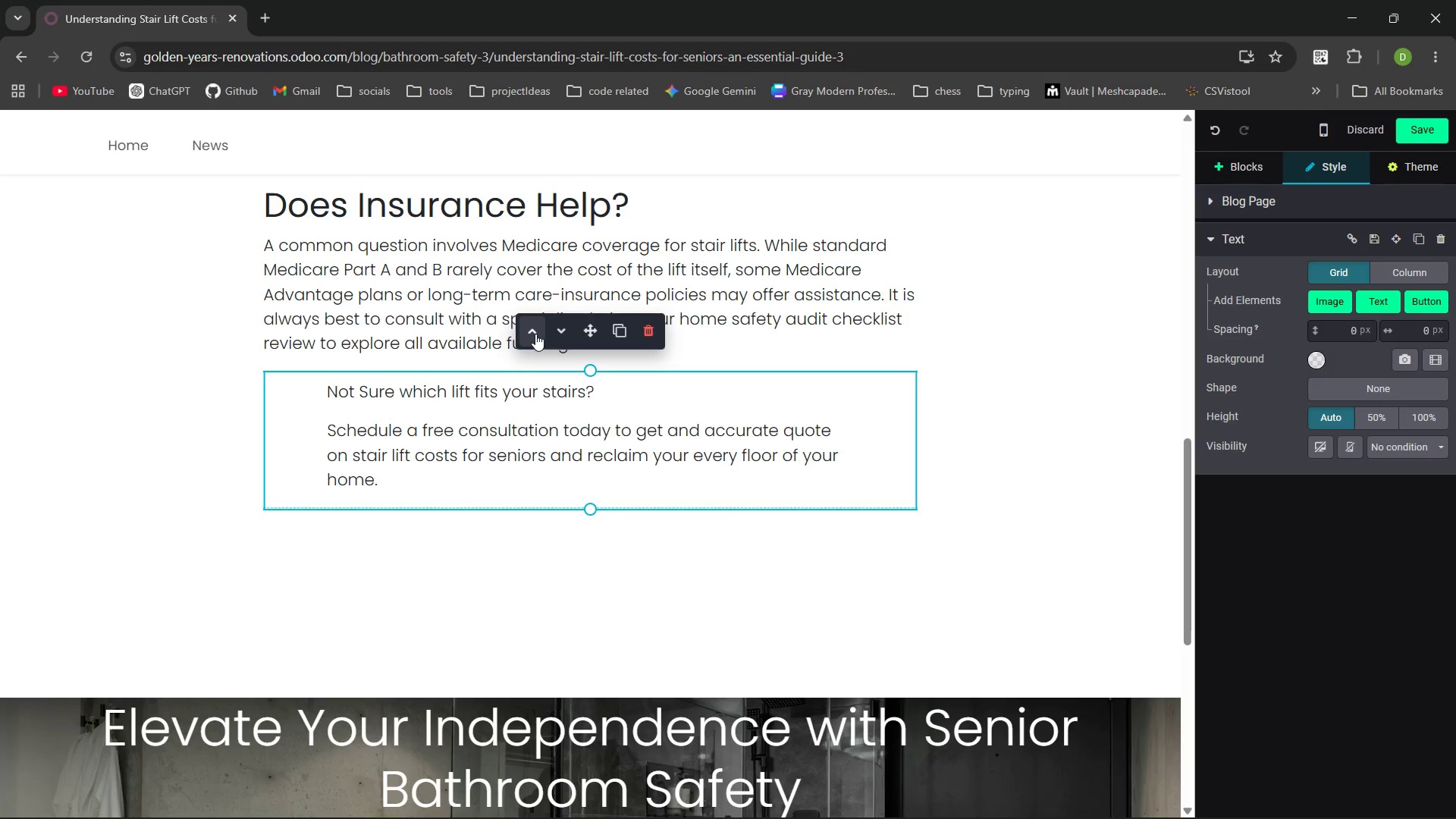 
left_click([535, 333])
 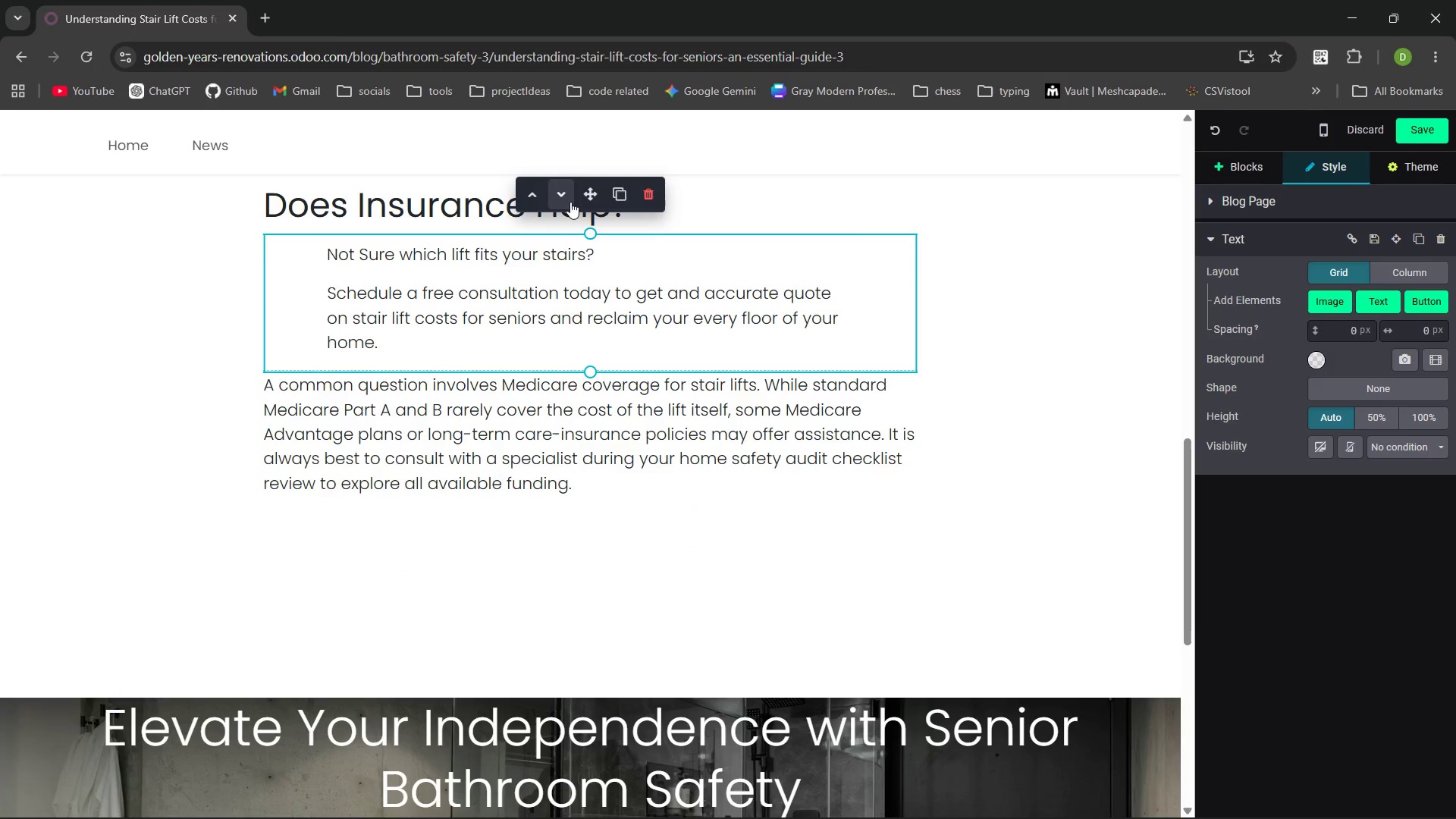 
left_click([566, 199])
 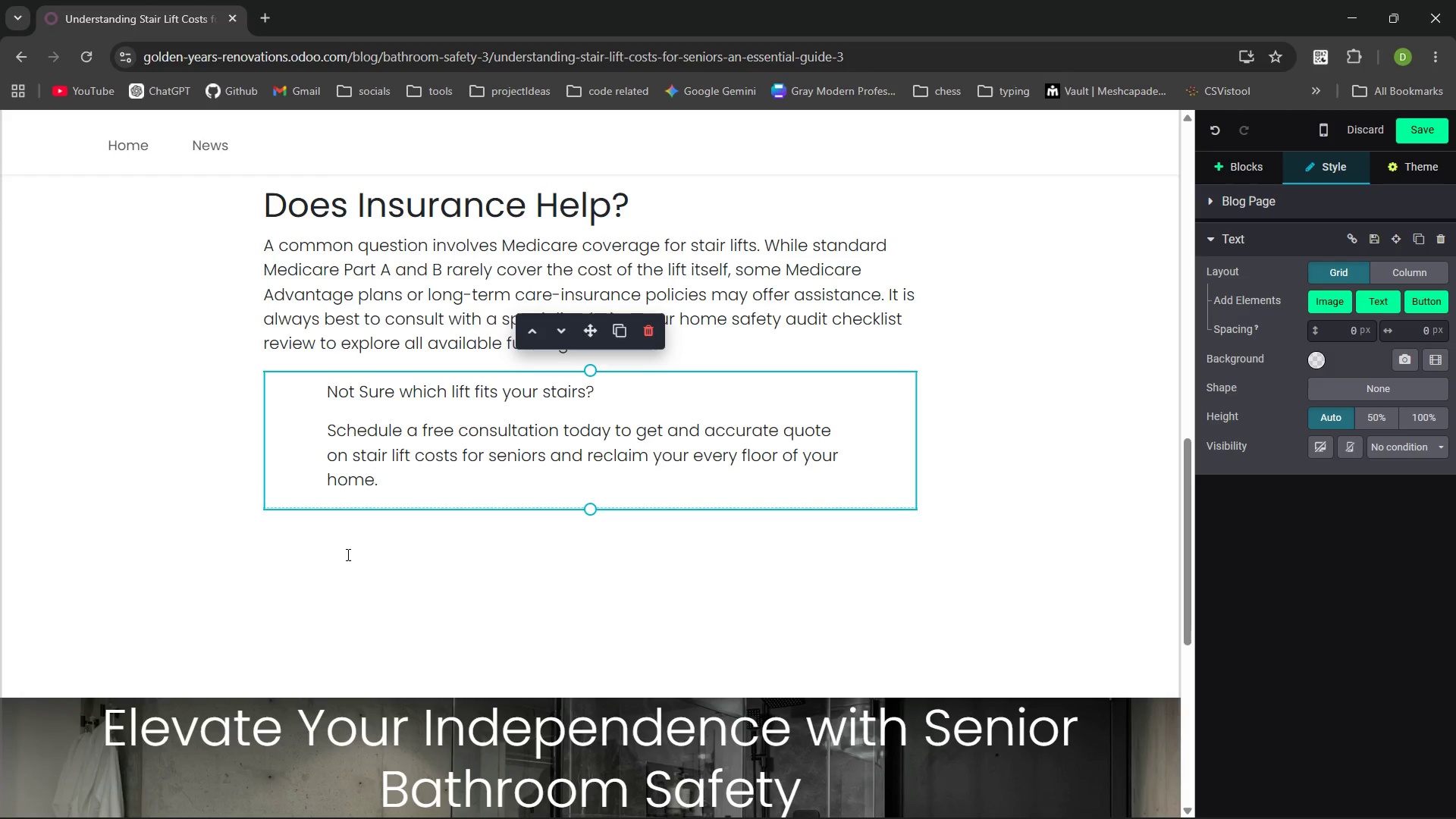 
left_click([347, 554])
 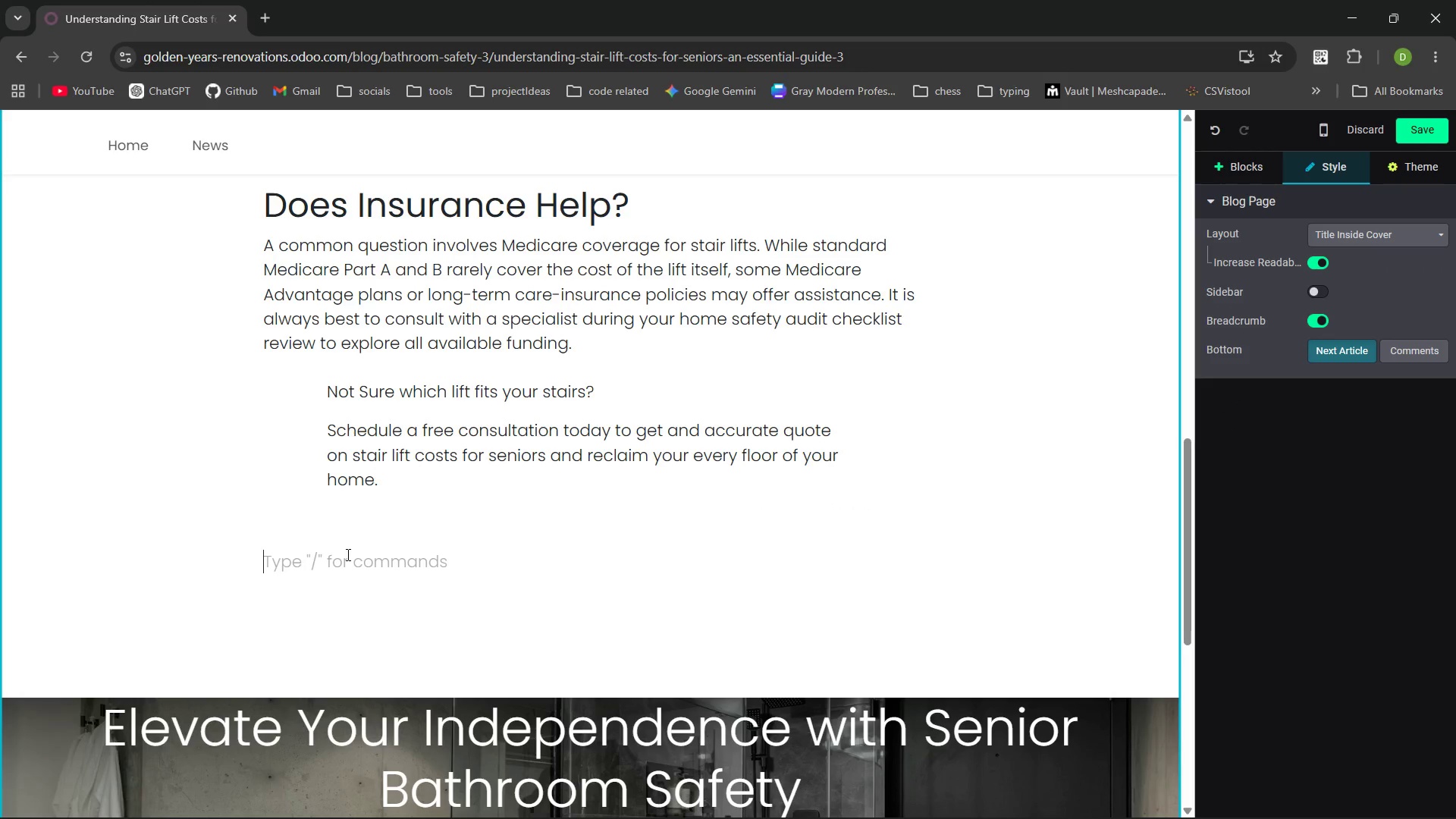 
key(ArrowUp)
 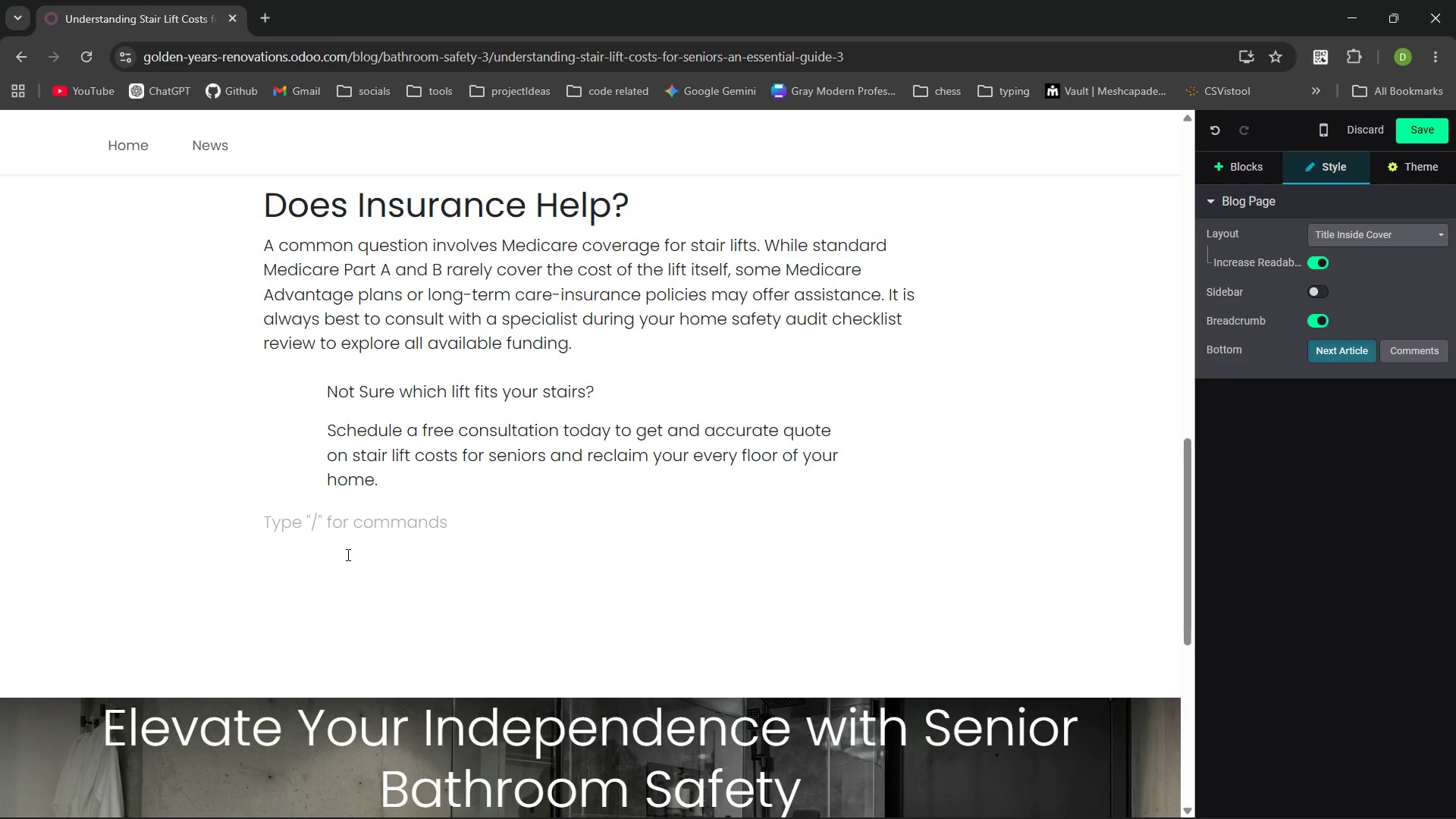 
wait(15.08)
 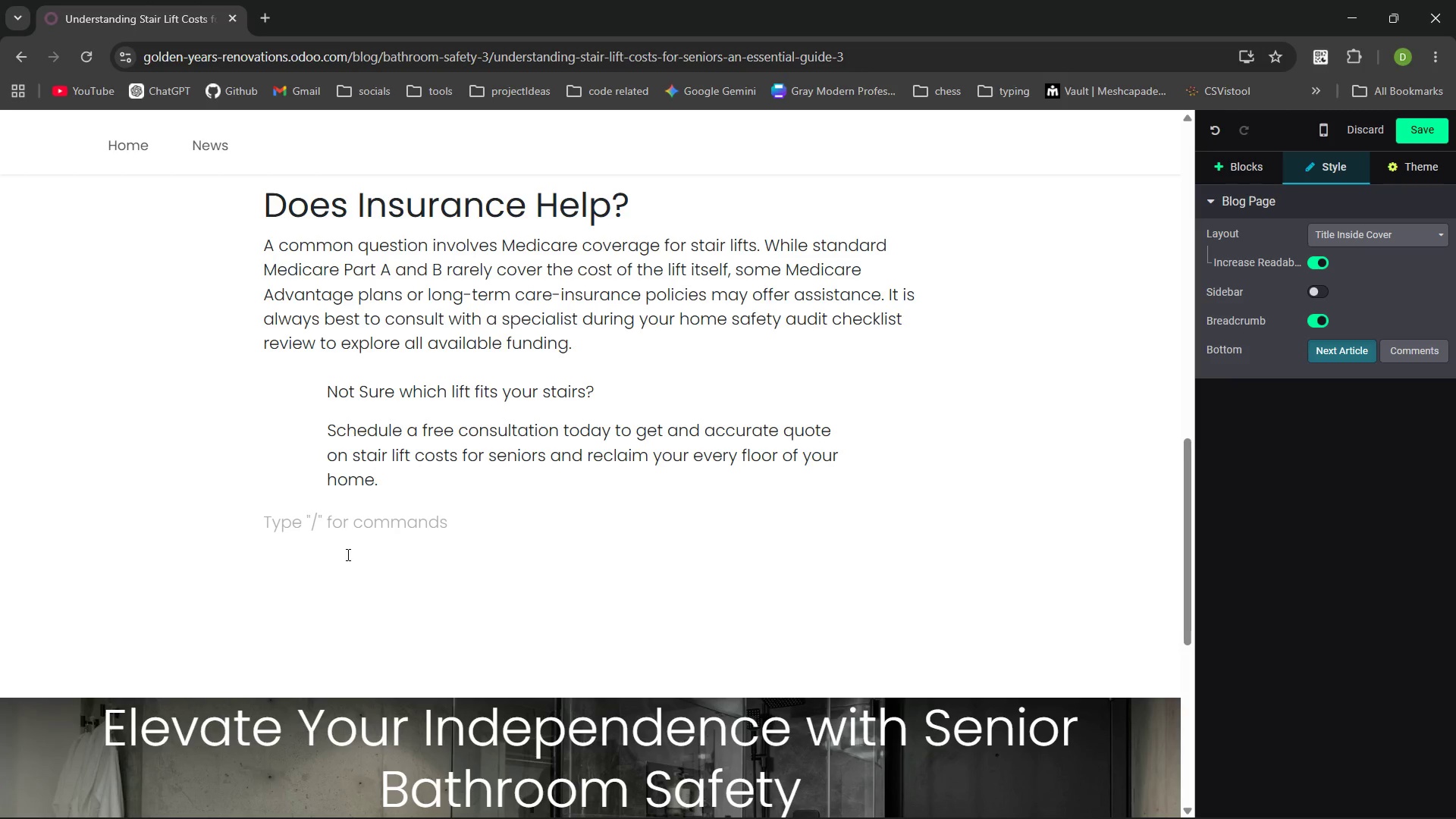 
left_click([391, 479])
 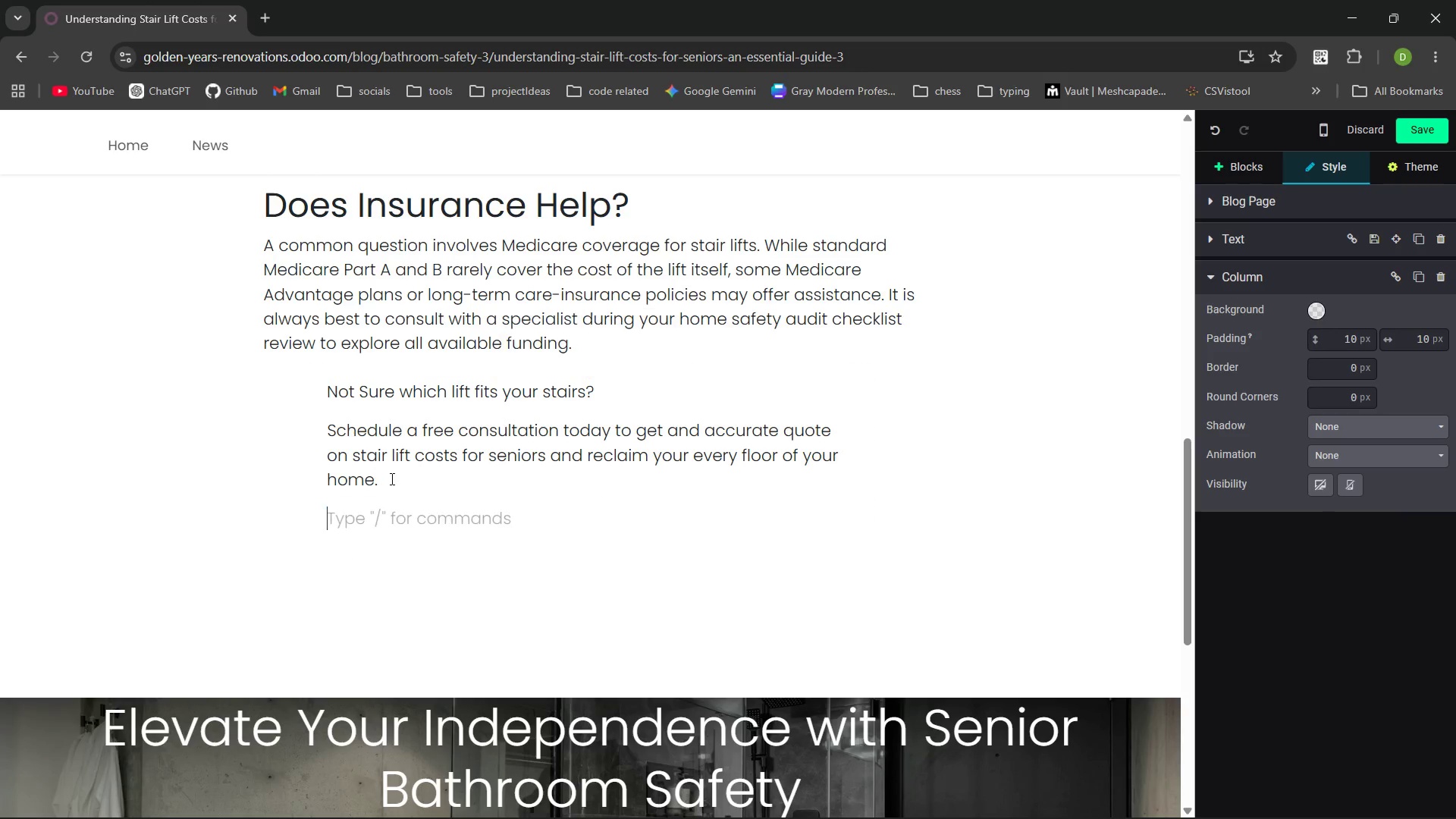 
key(Enter)
 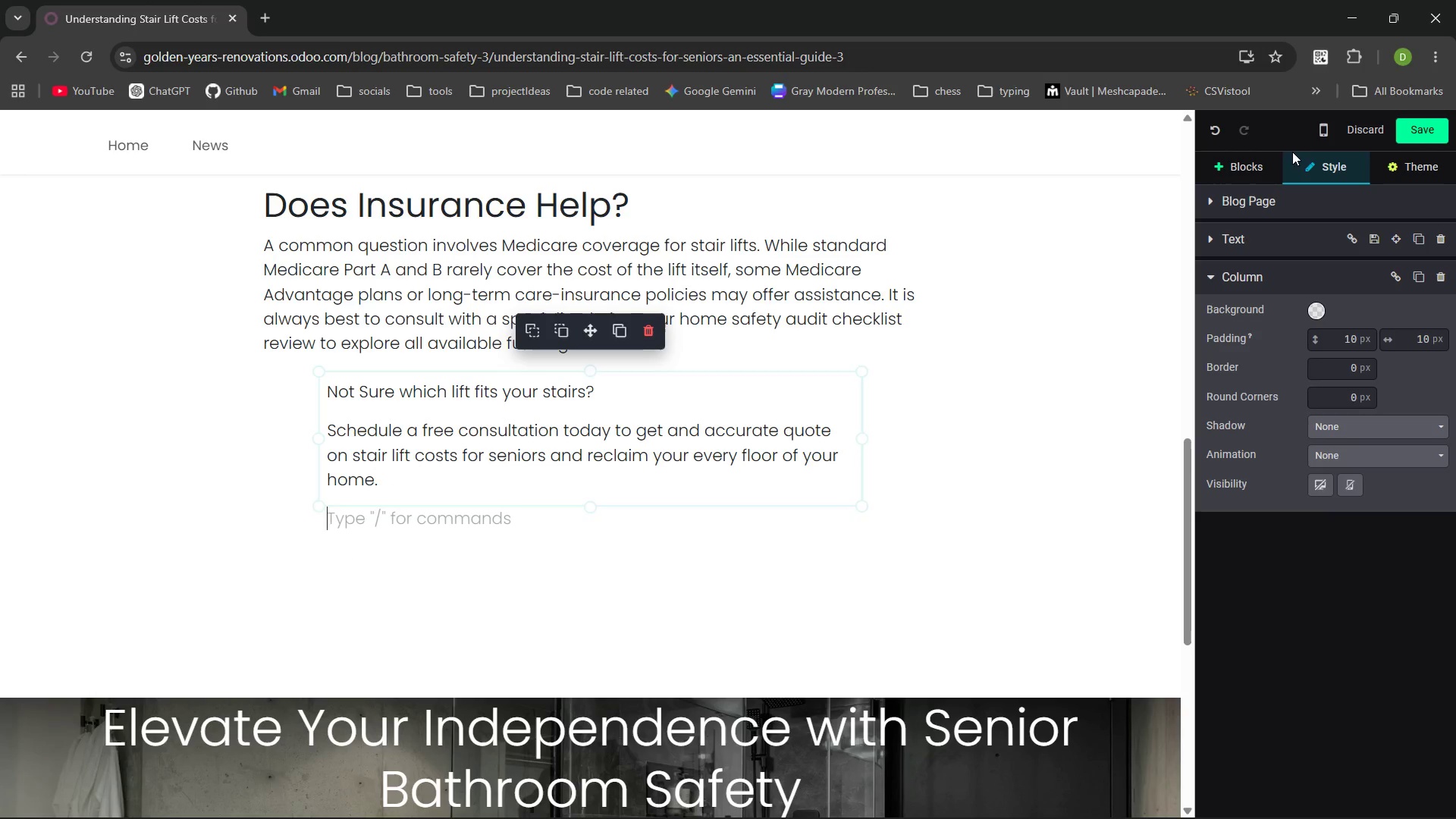 
left_click([1257, 159])
 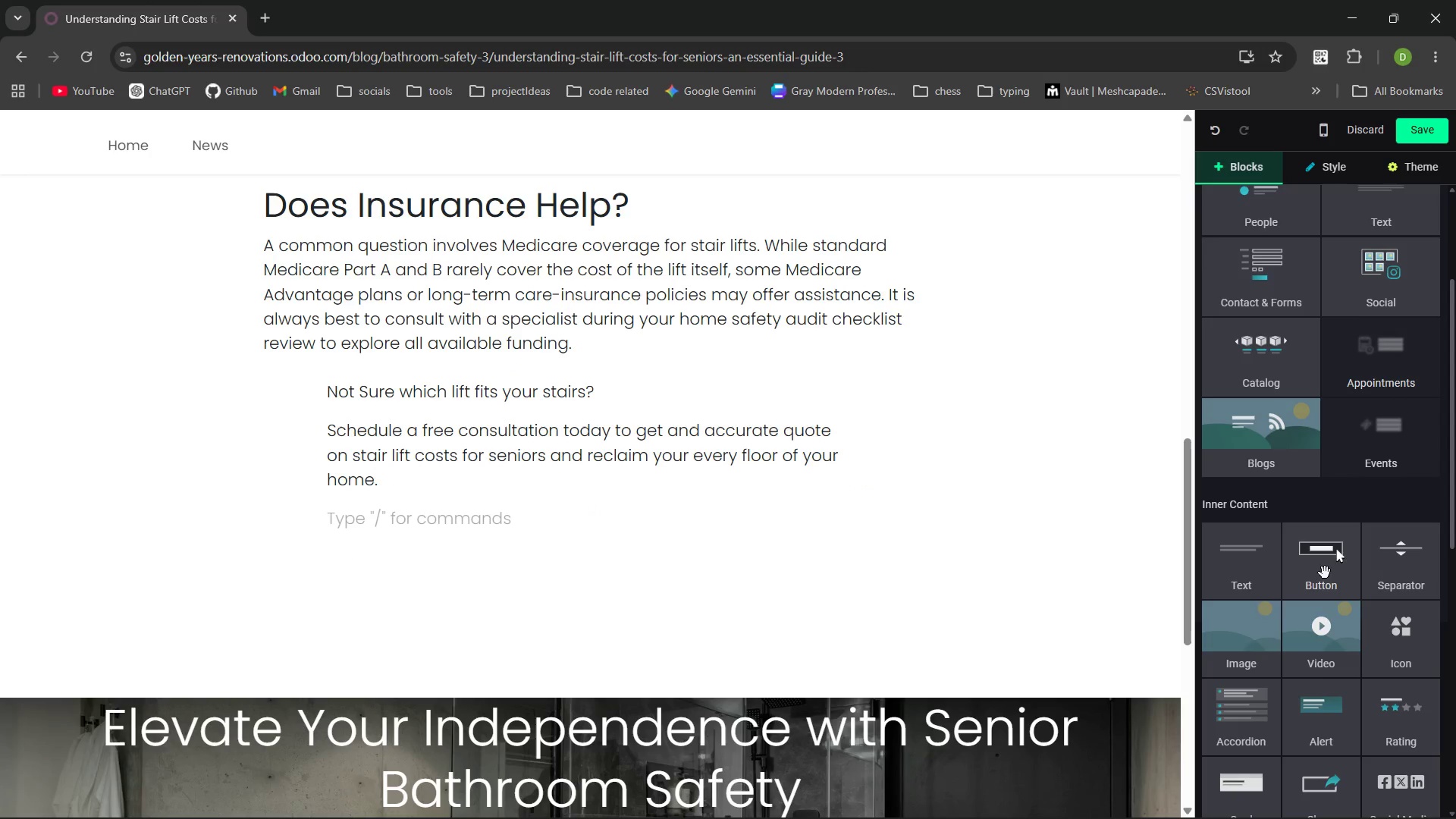 
left_click_drag(start_coordinate=[1333, 562], to_coordinate=[398, 511])
 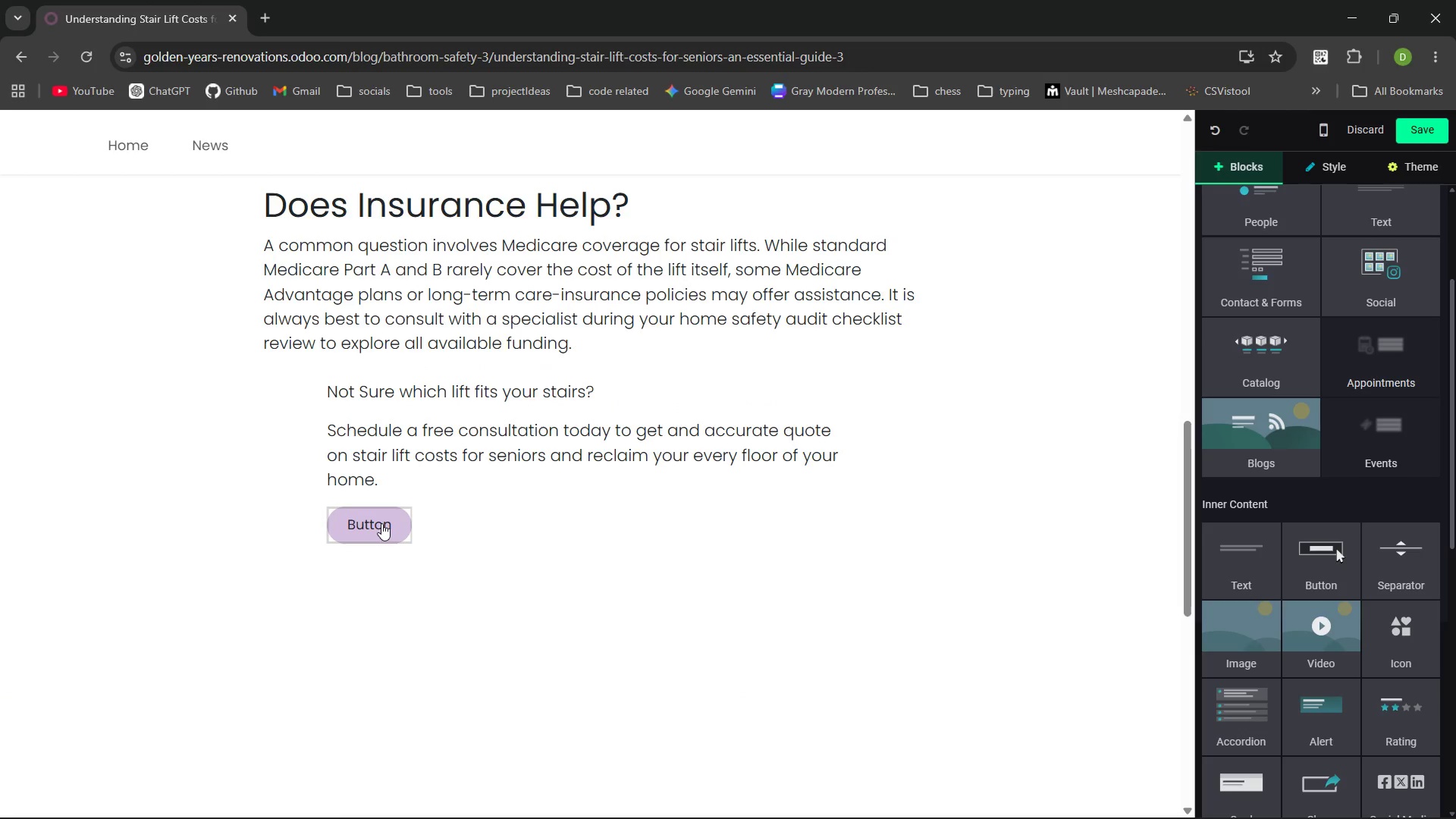 
left_click([381, 523])
 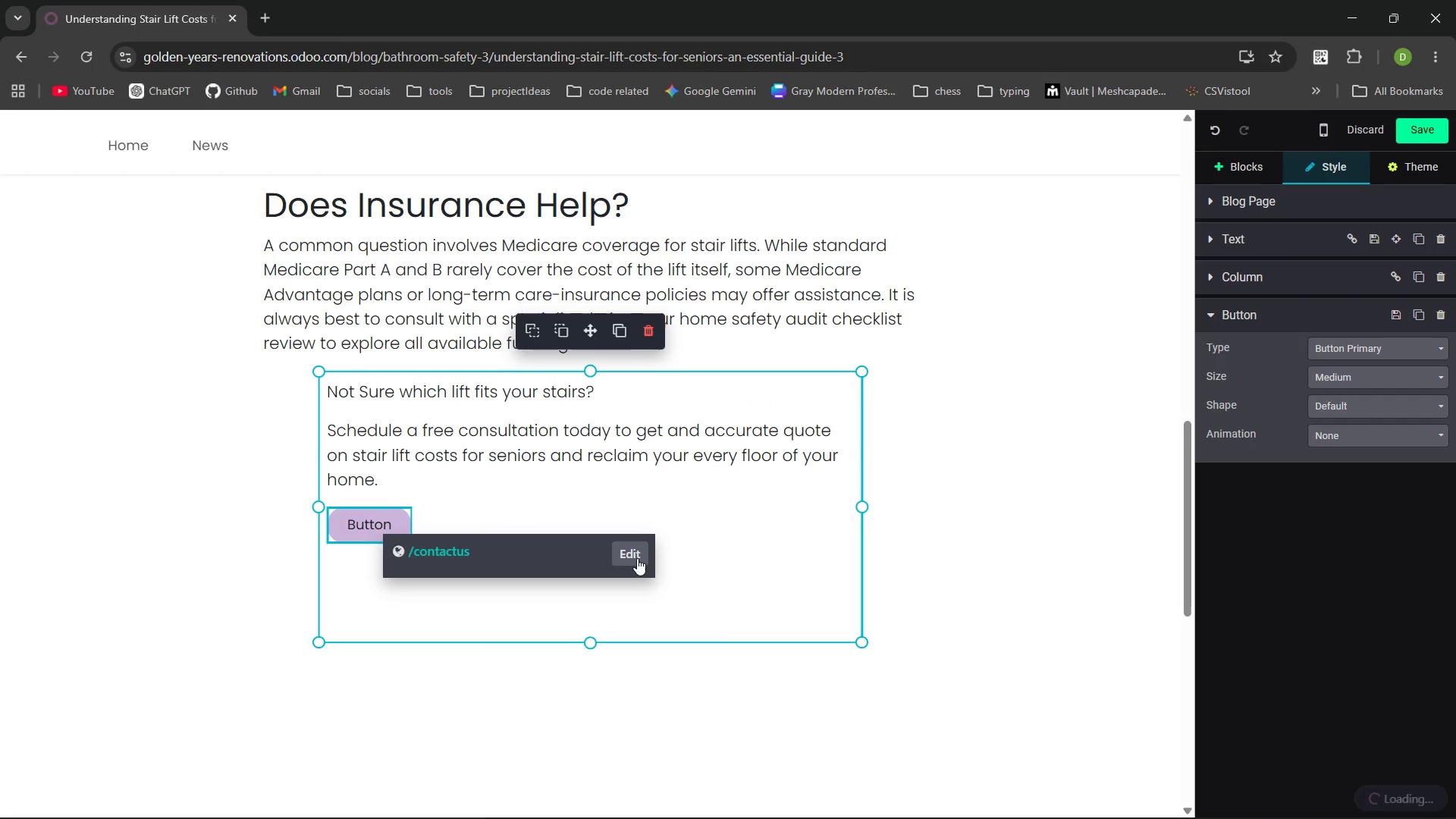 
left_click([637, 558])
 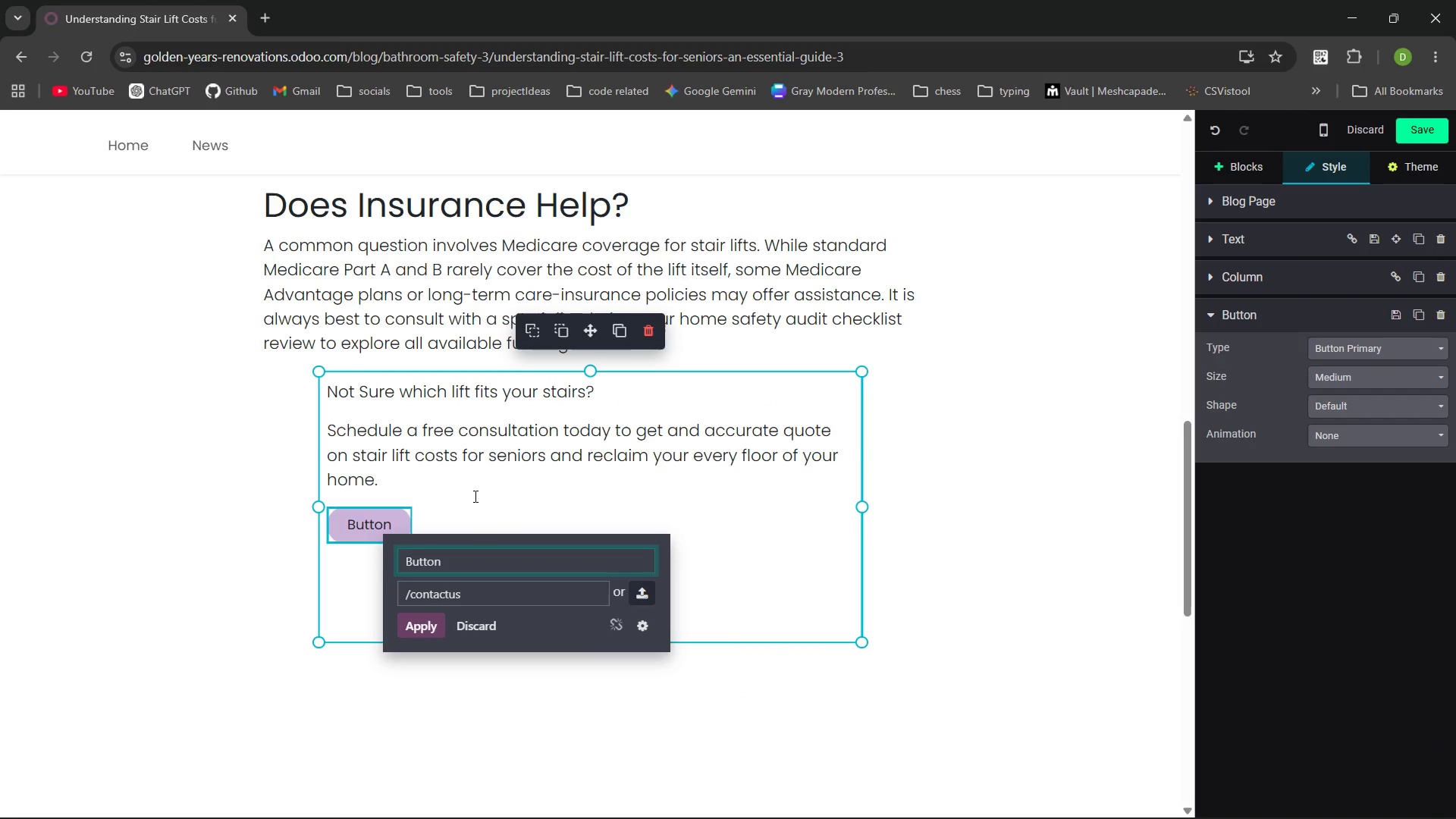 
key(Control+Backspace)
 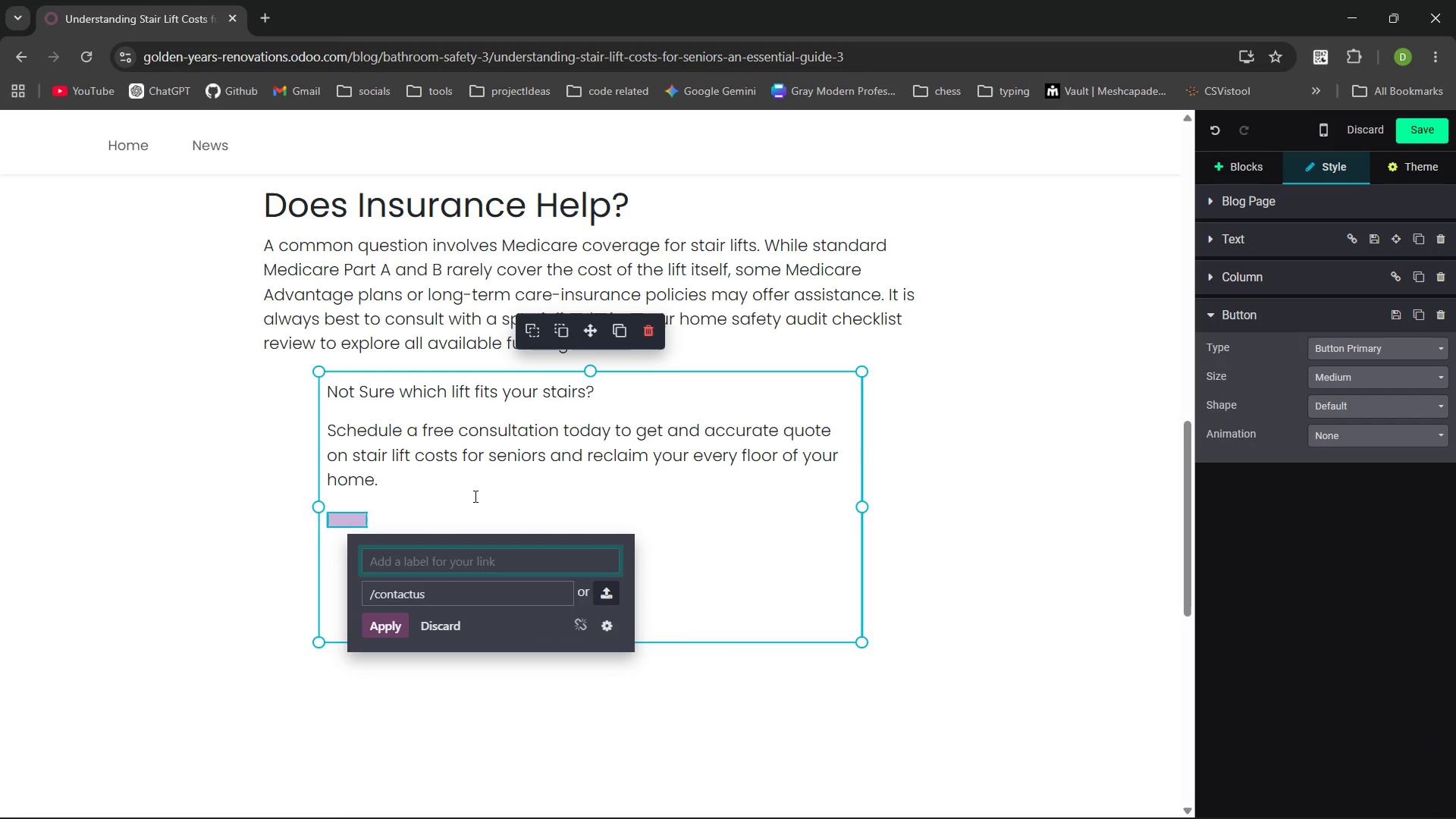 
type(Get My FreeQuote)
 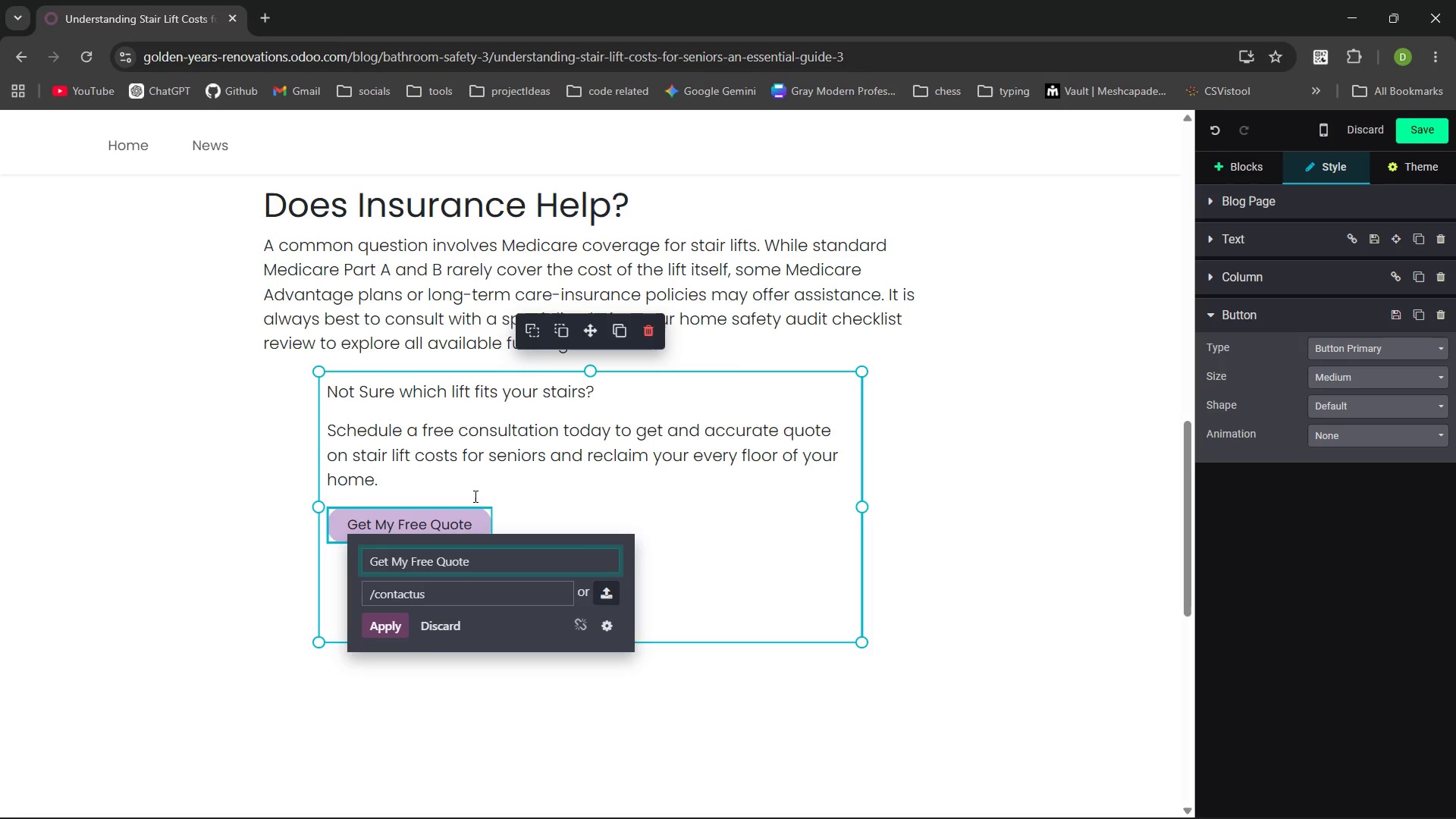 
left_click([666, 528])
 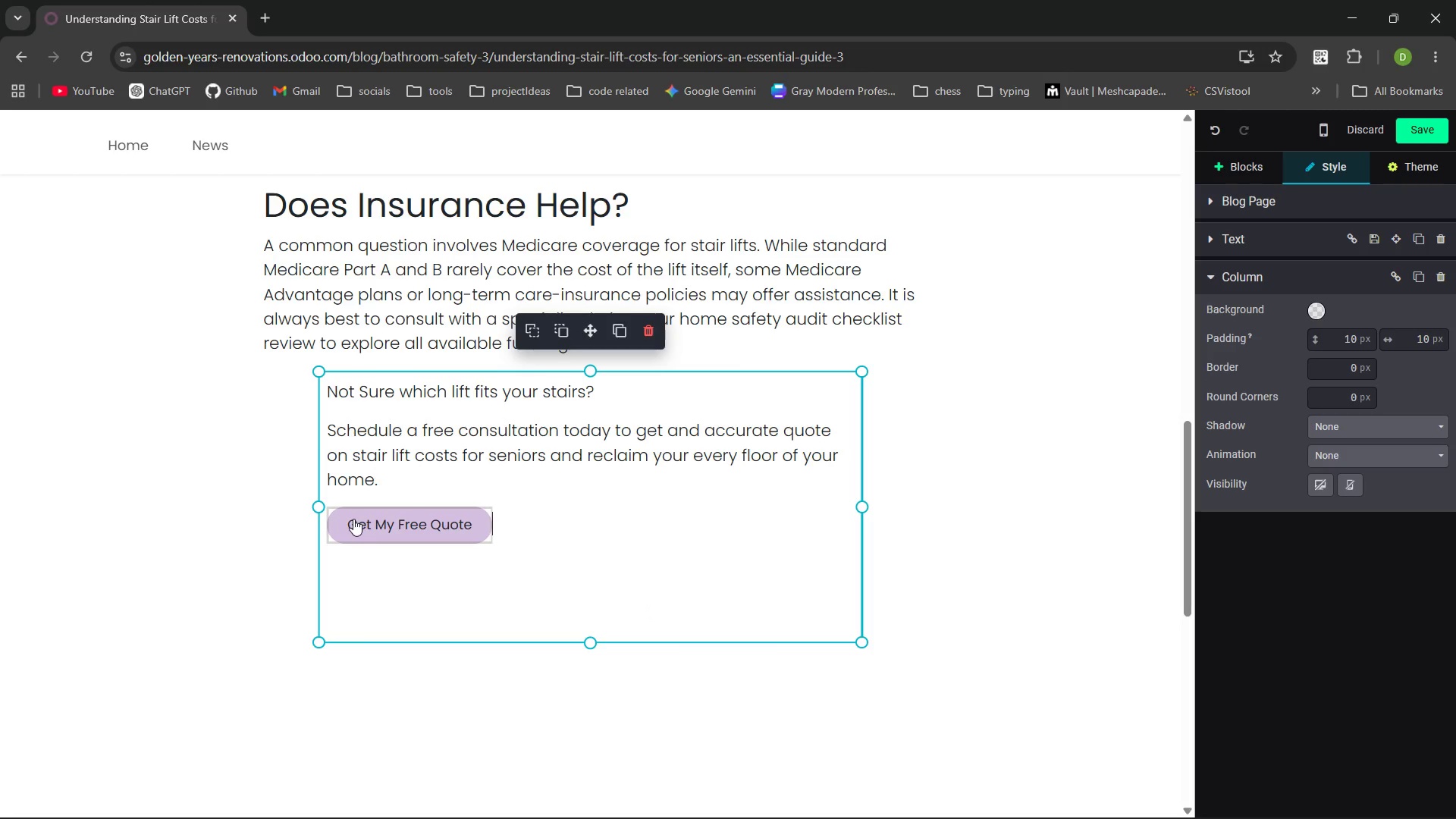 
left_click([353, 519])
 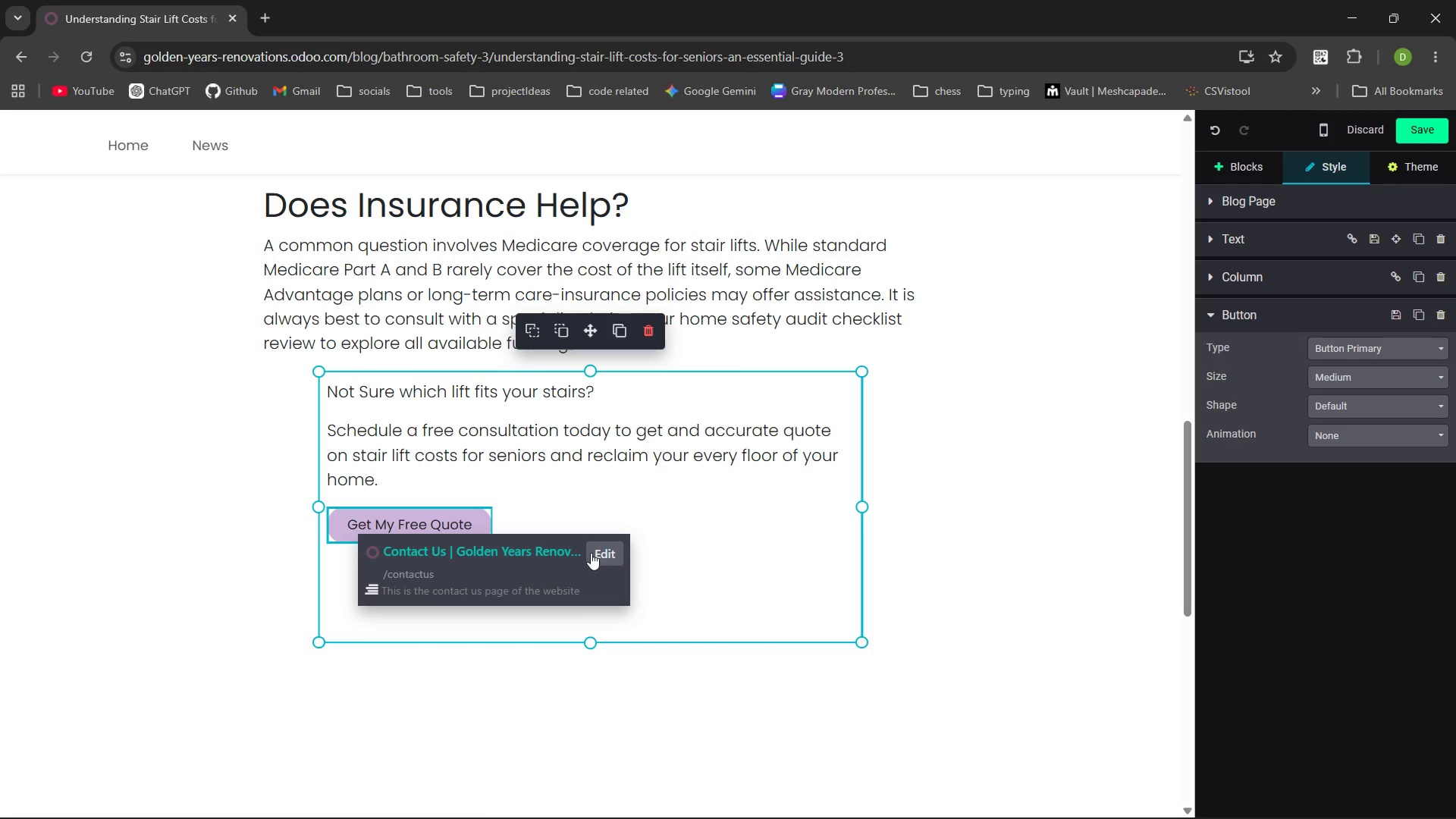 
wait(6.47)
 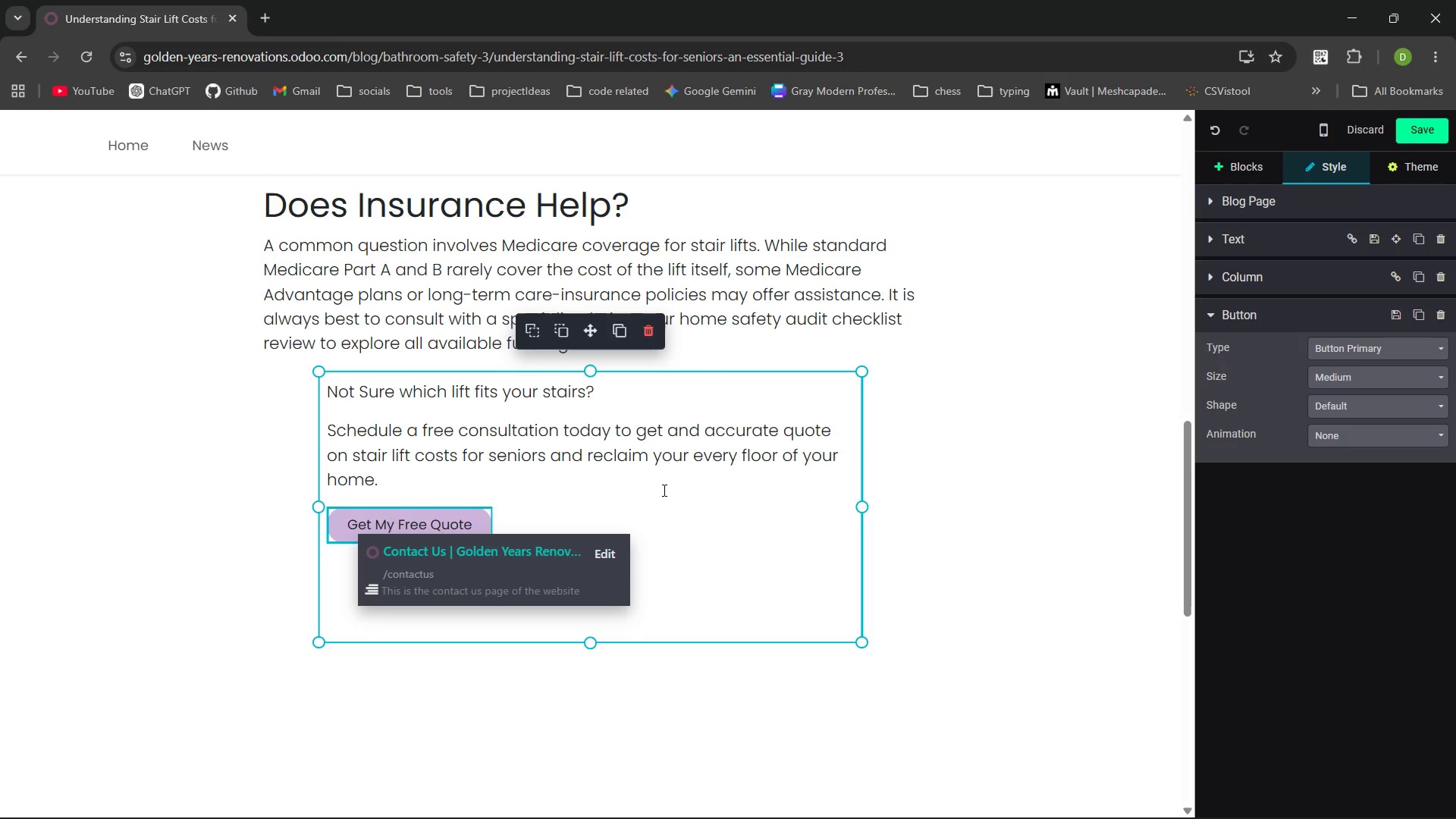 
left_click_drag(start_coordinate=[469, 525], to_coordinate=[356, 529])
 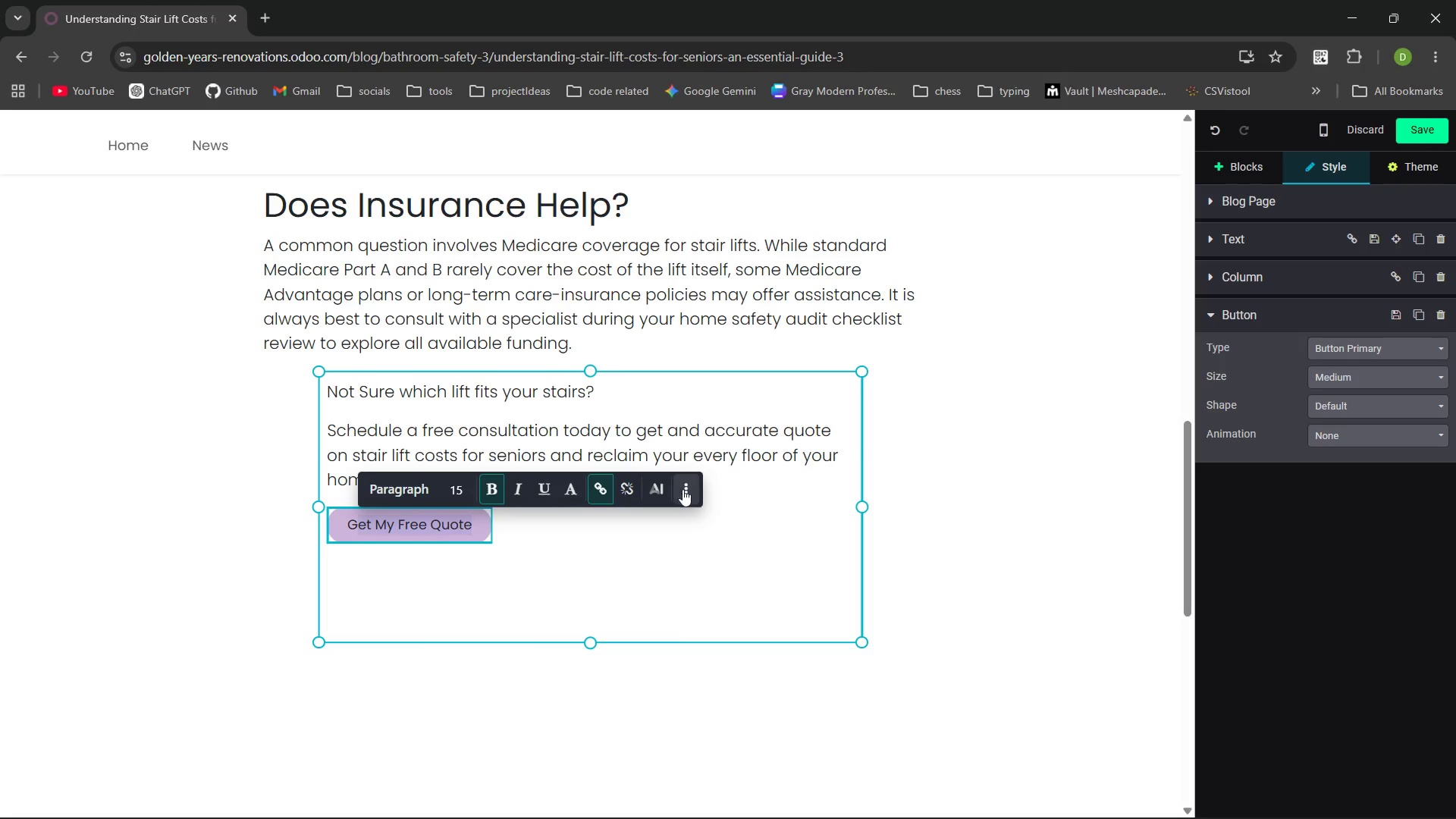 
left_click([682, 489])
 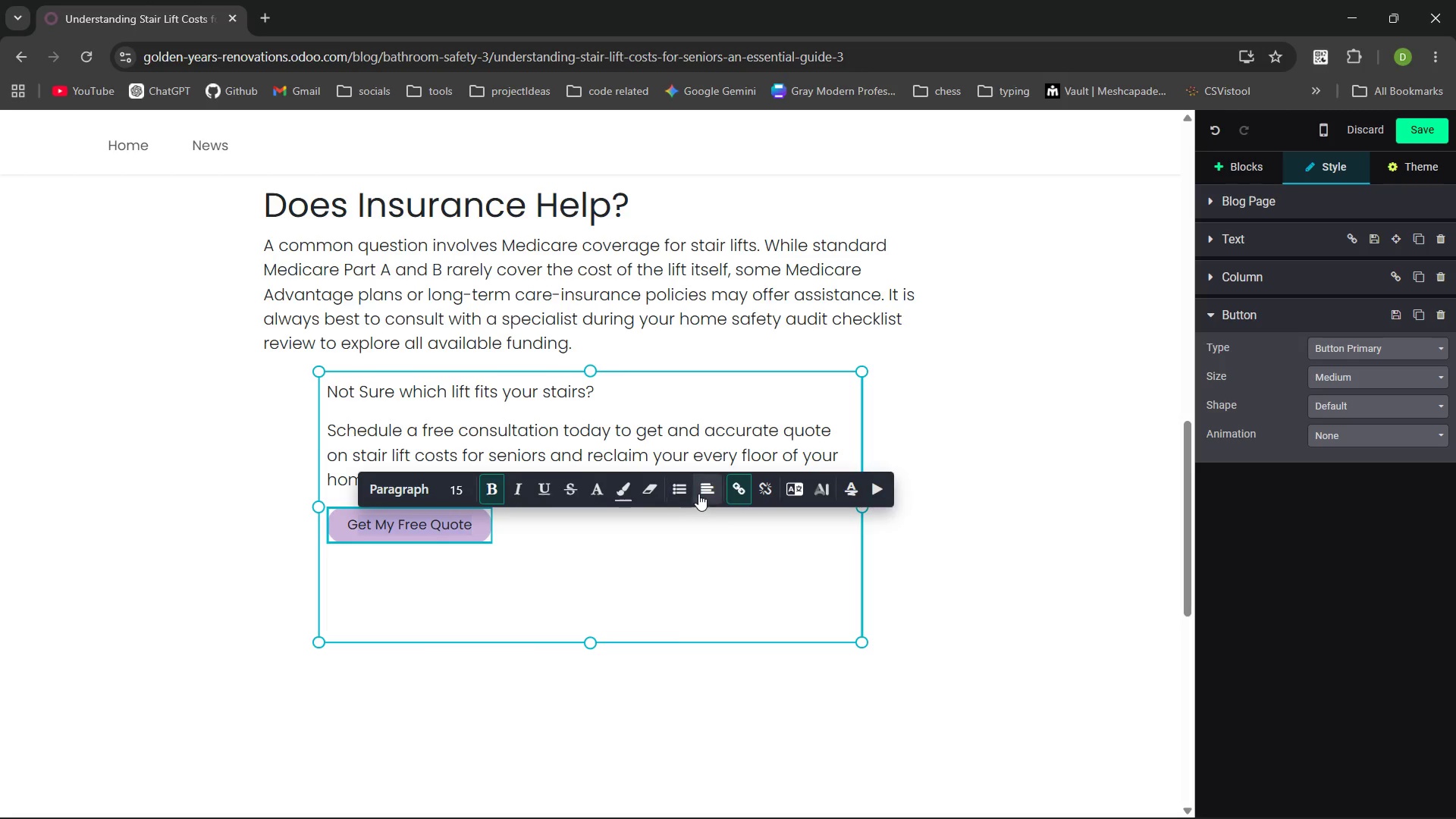 
left_click([703, 492])
 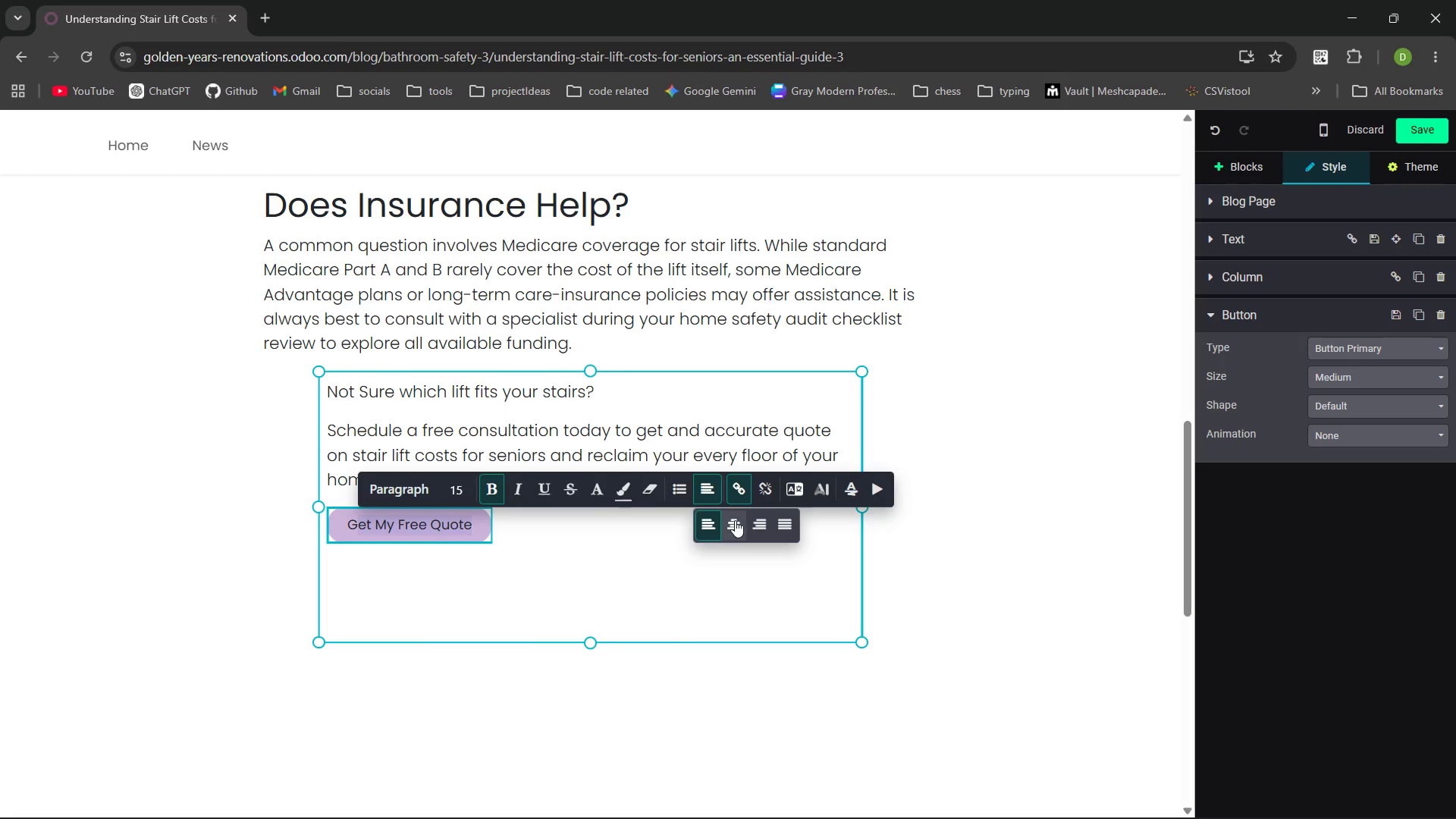 
left_click([735, 520])
 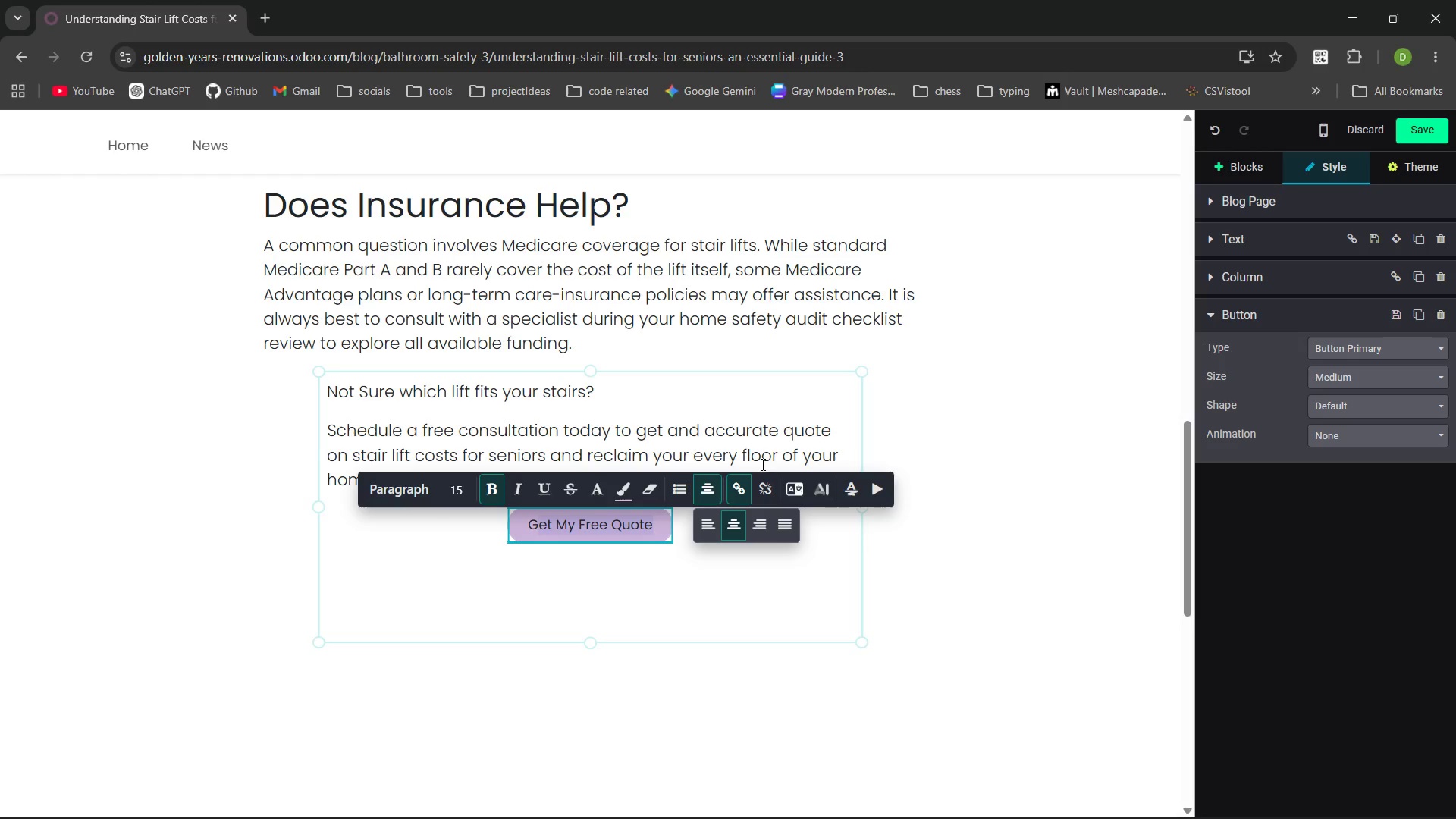 
left_click([677, 527])
 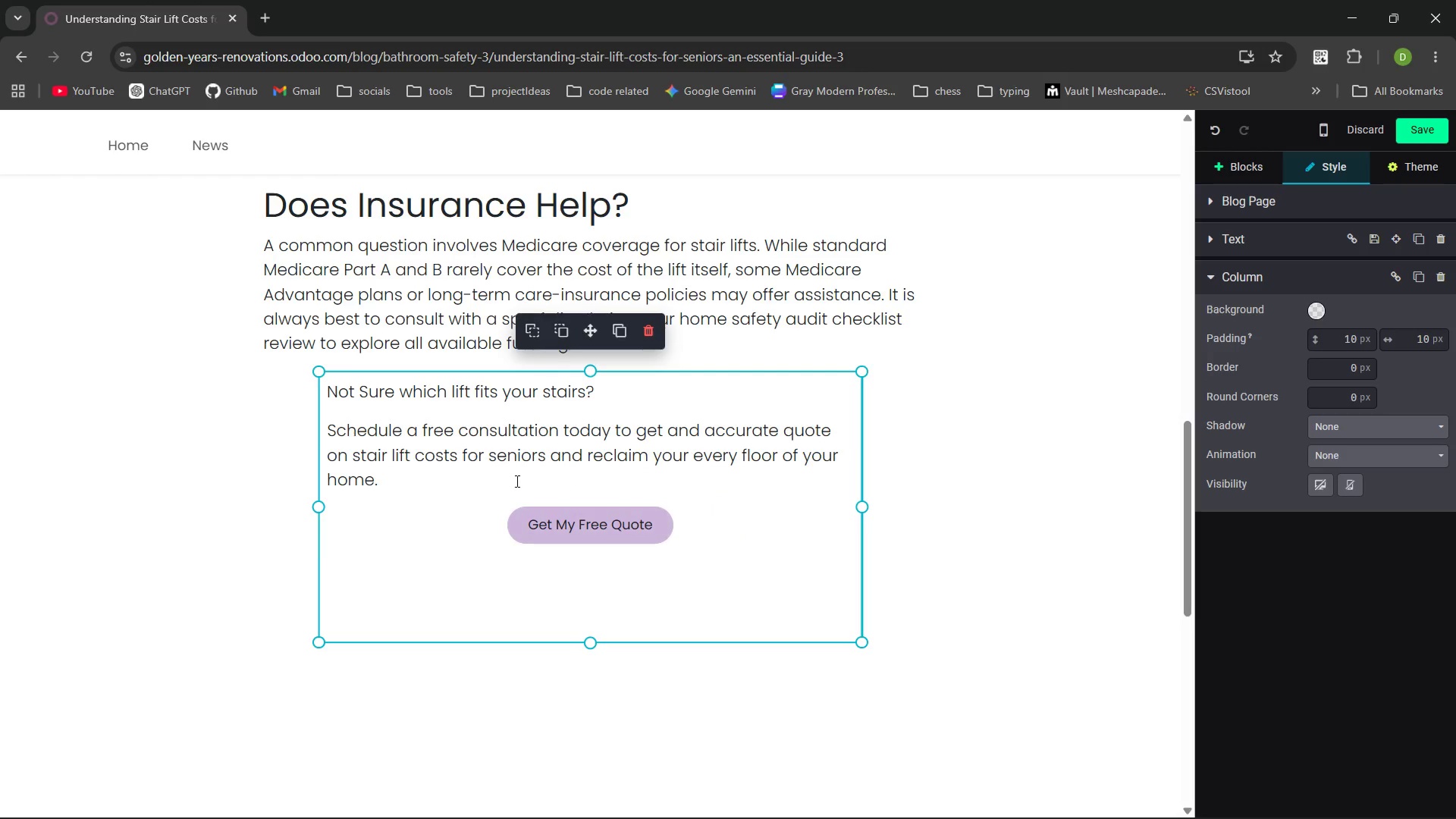 
left_click([515, 479])
 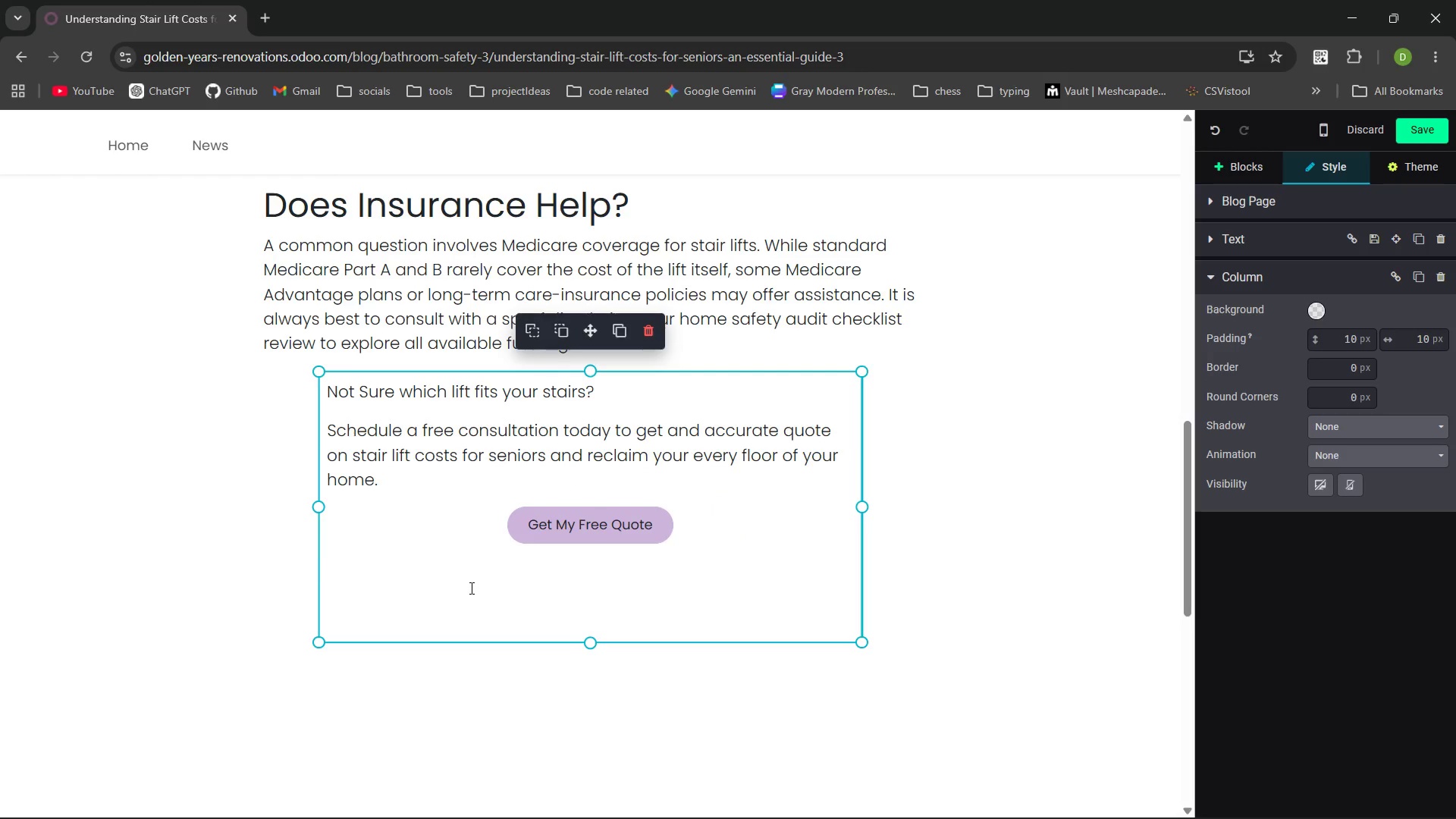 
left_click([470, 588])
 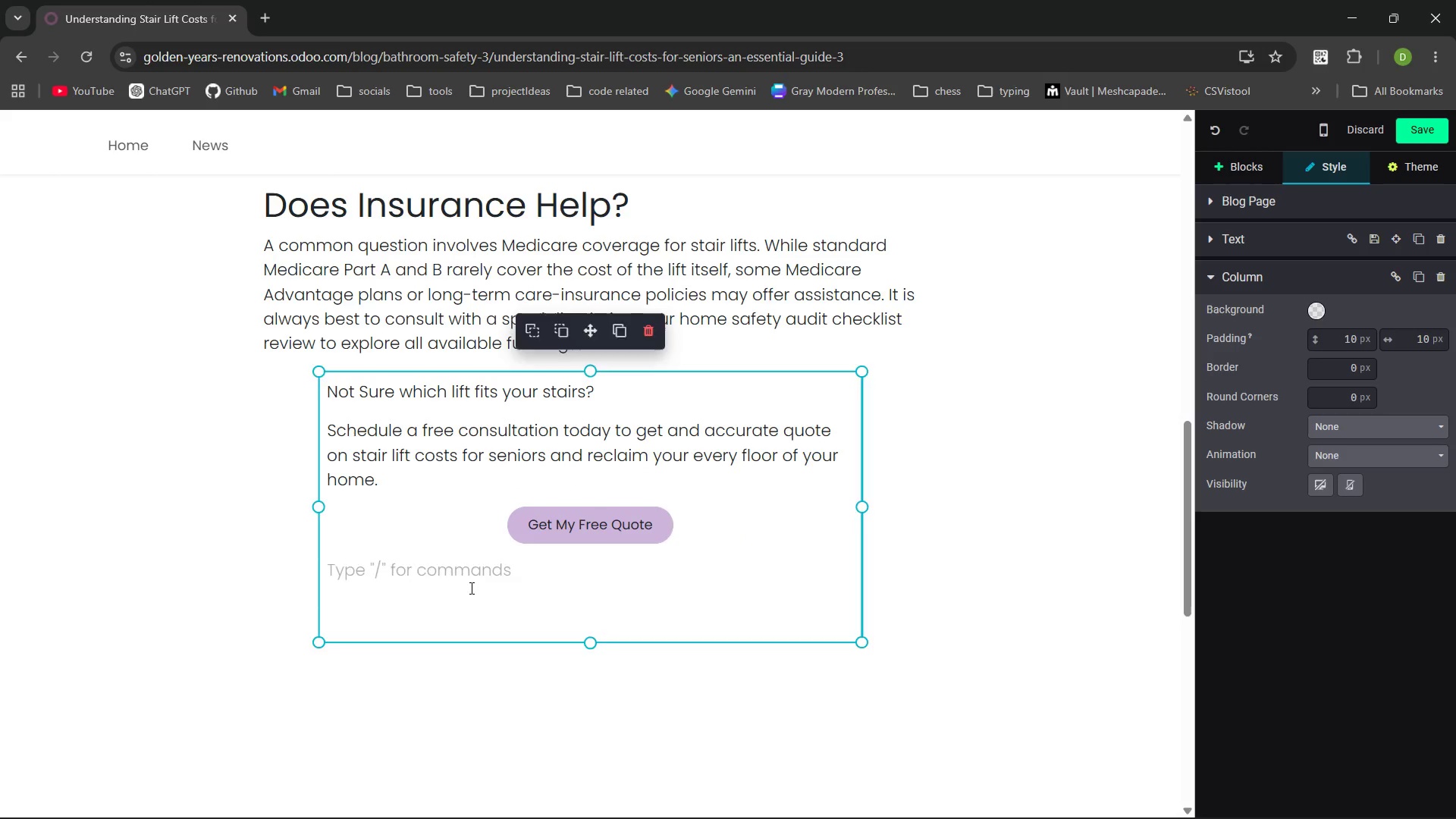 
key(Backspace)
 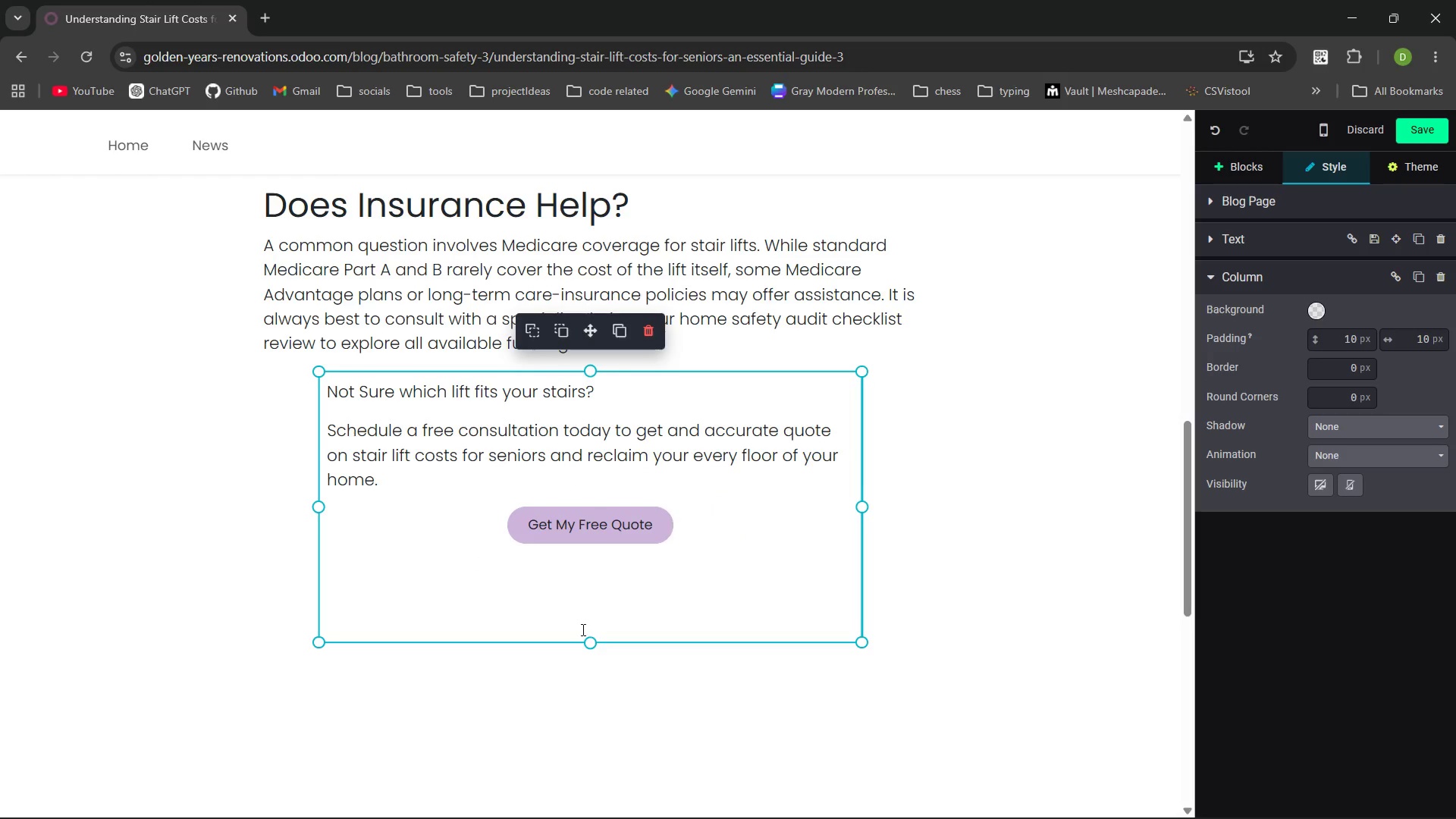 
left_click([588, 577])
 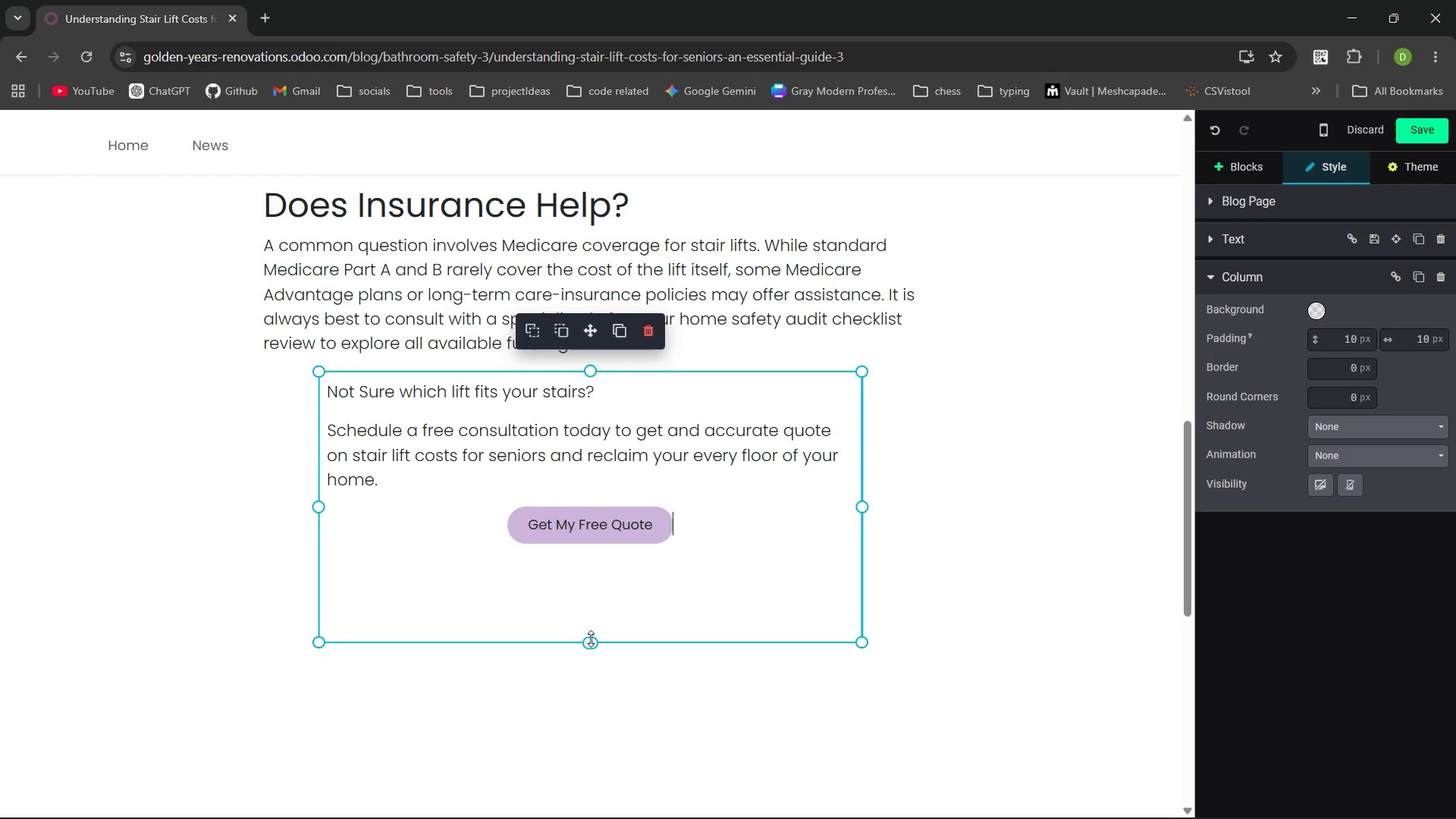 
left_click([590, 639])
 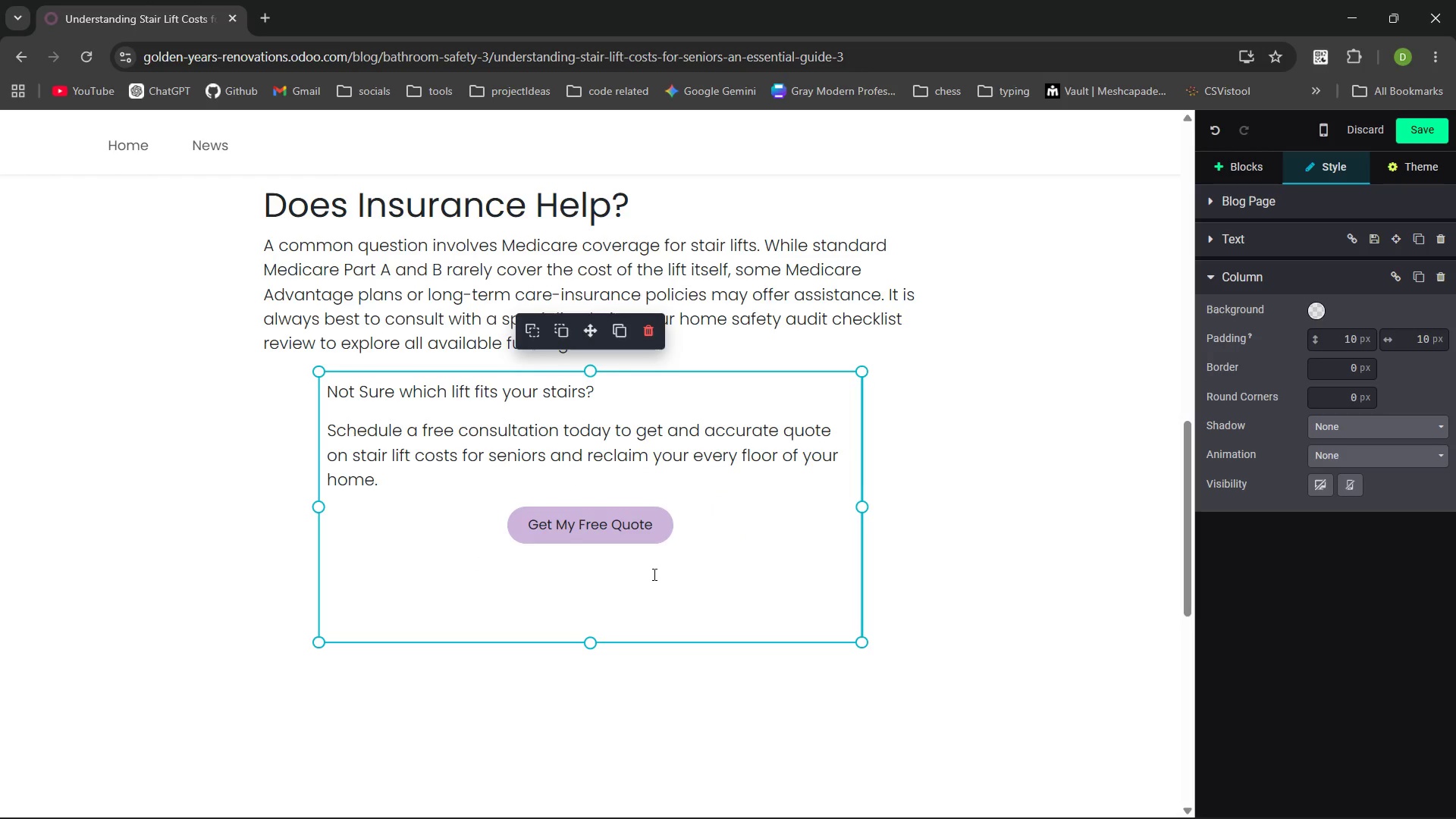 
left_click([653, 581])
 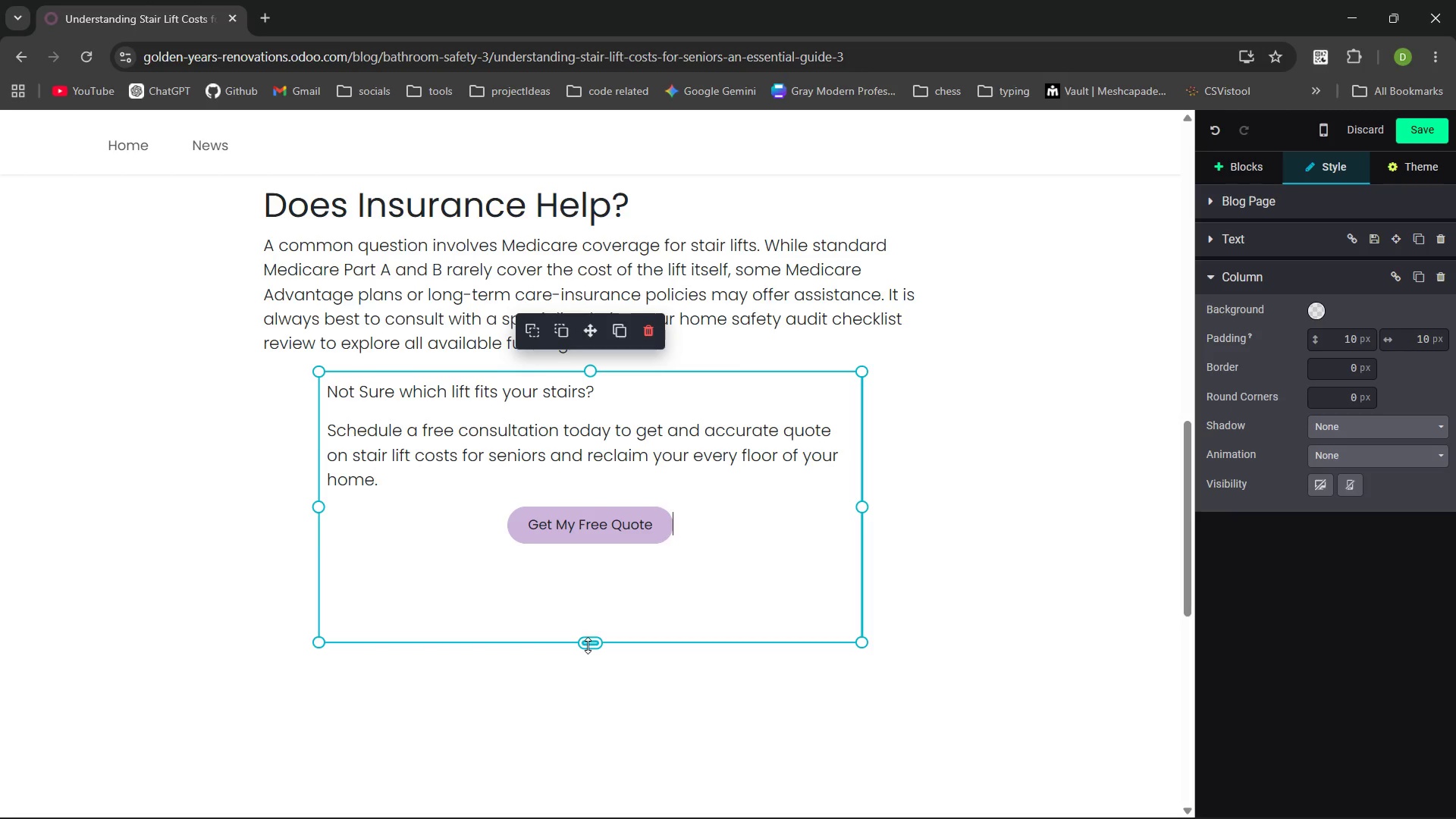 
left_click_drag(start_coordinate=[588, 645], to_coordinate=[604, 557])
 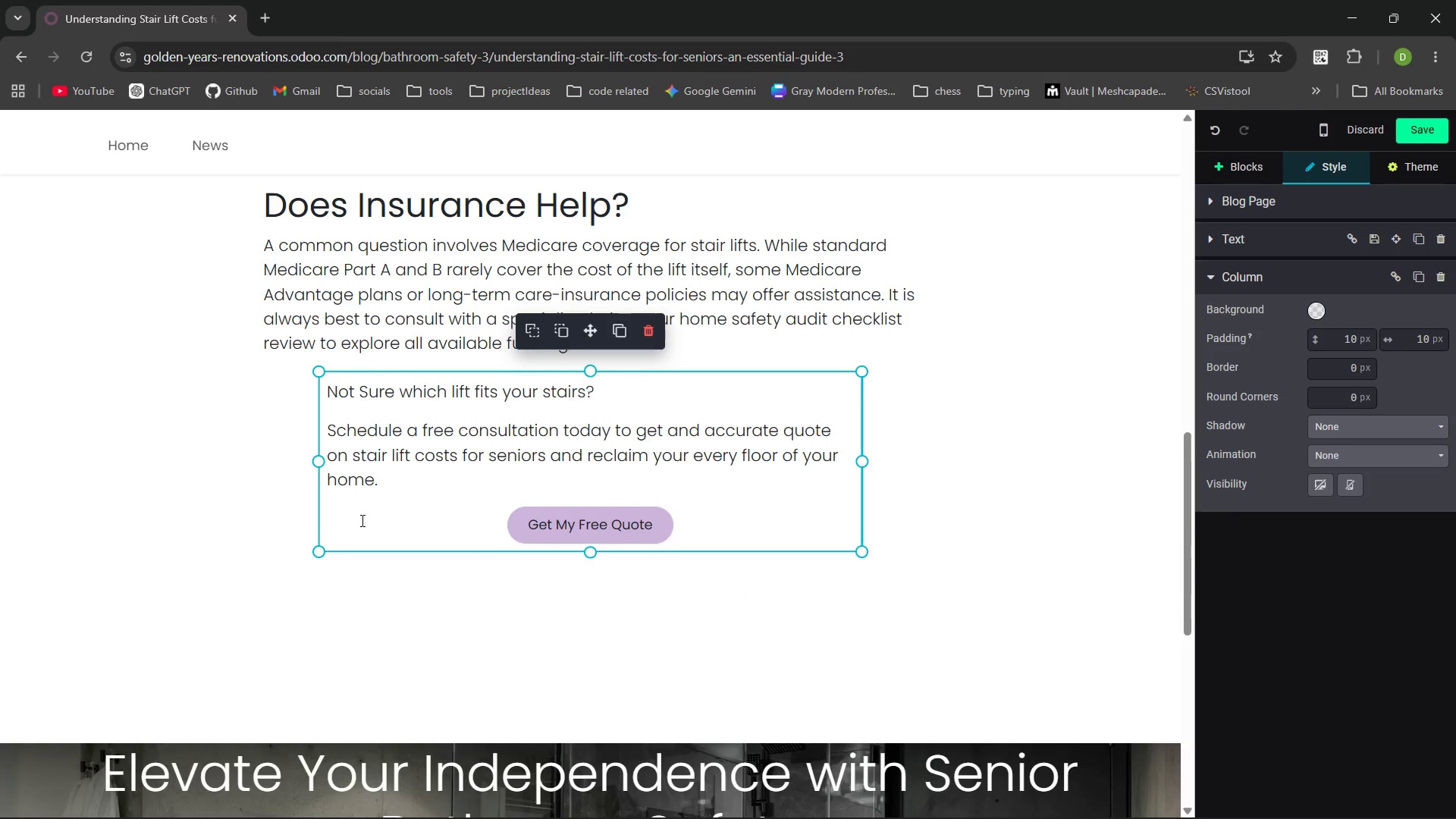 
left_click([361, 520])
 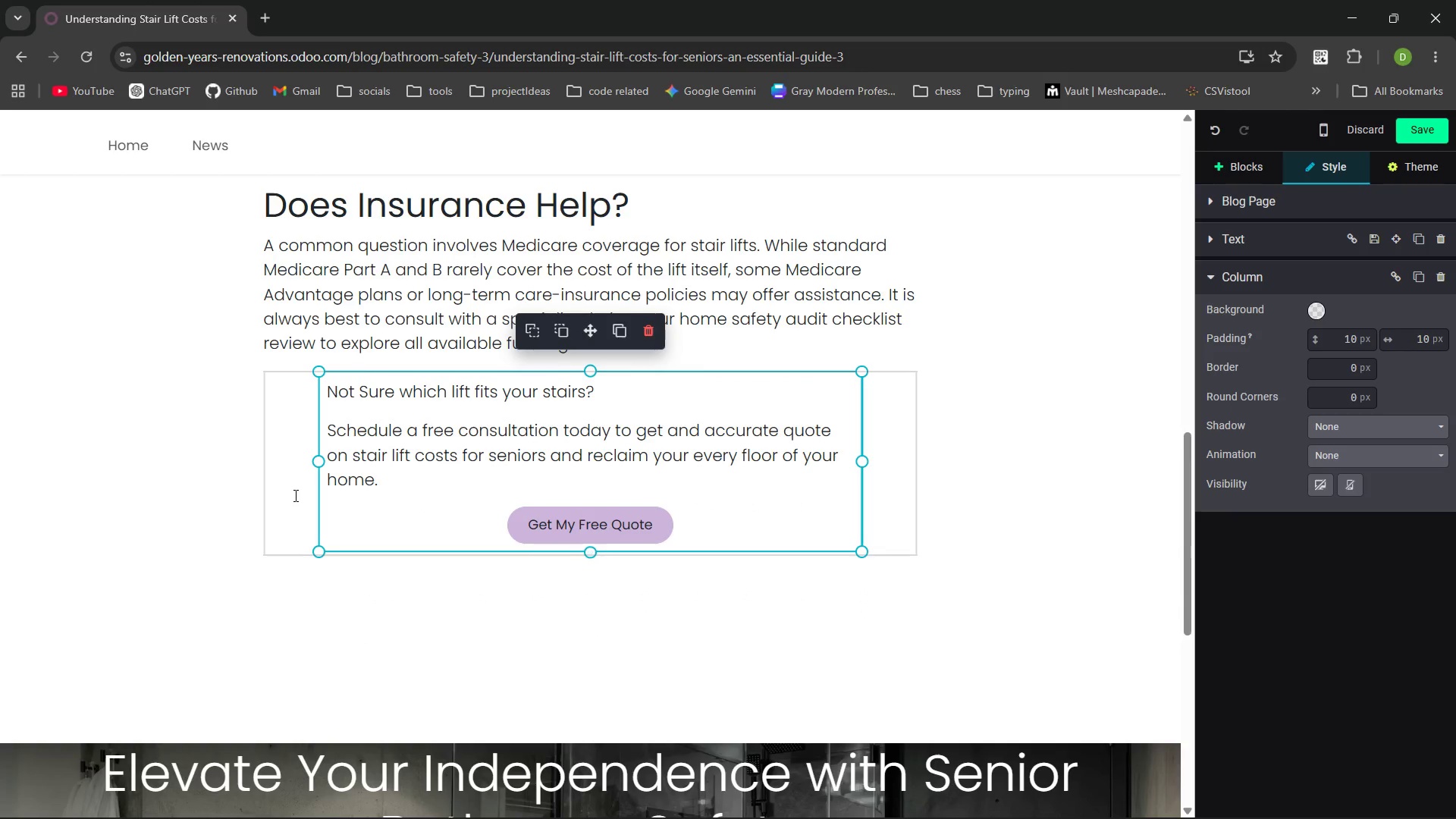 
left_click([294, 494])
 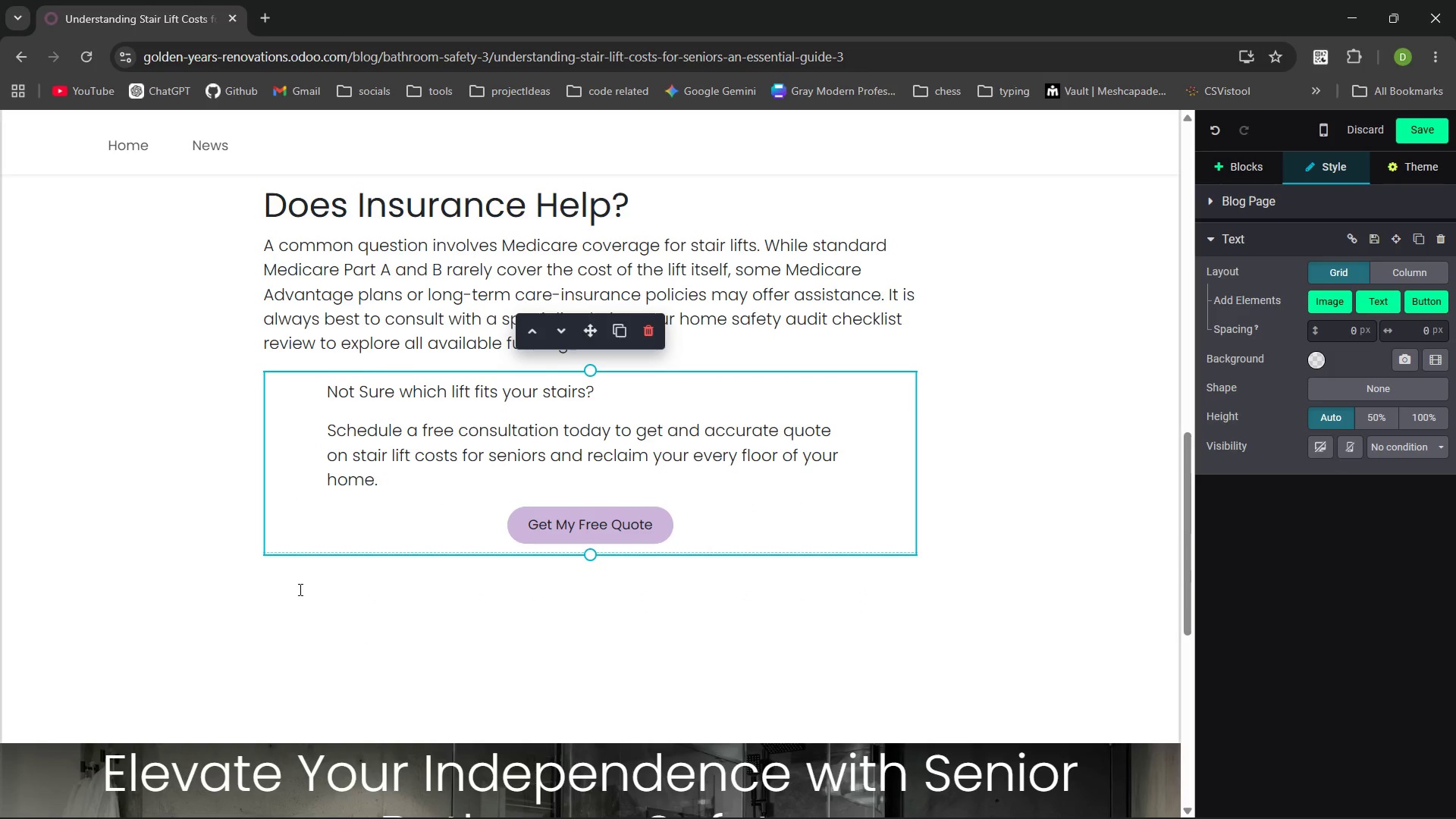 
left_click([299, 590])
 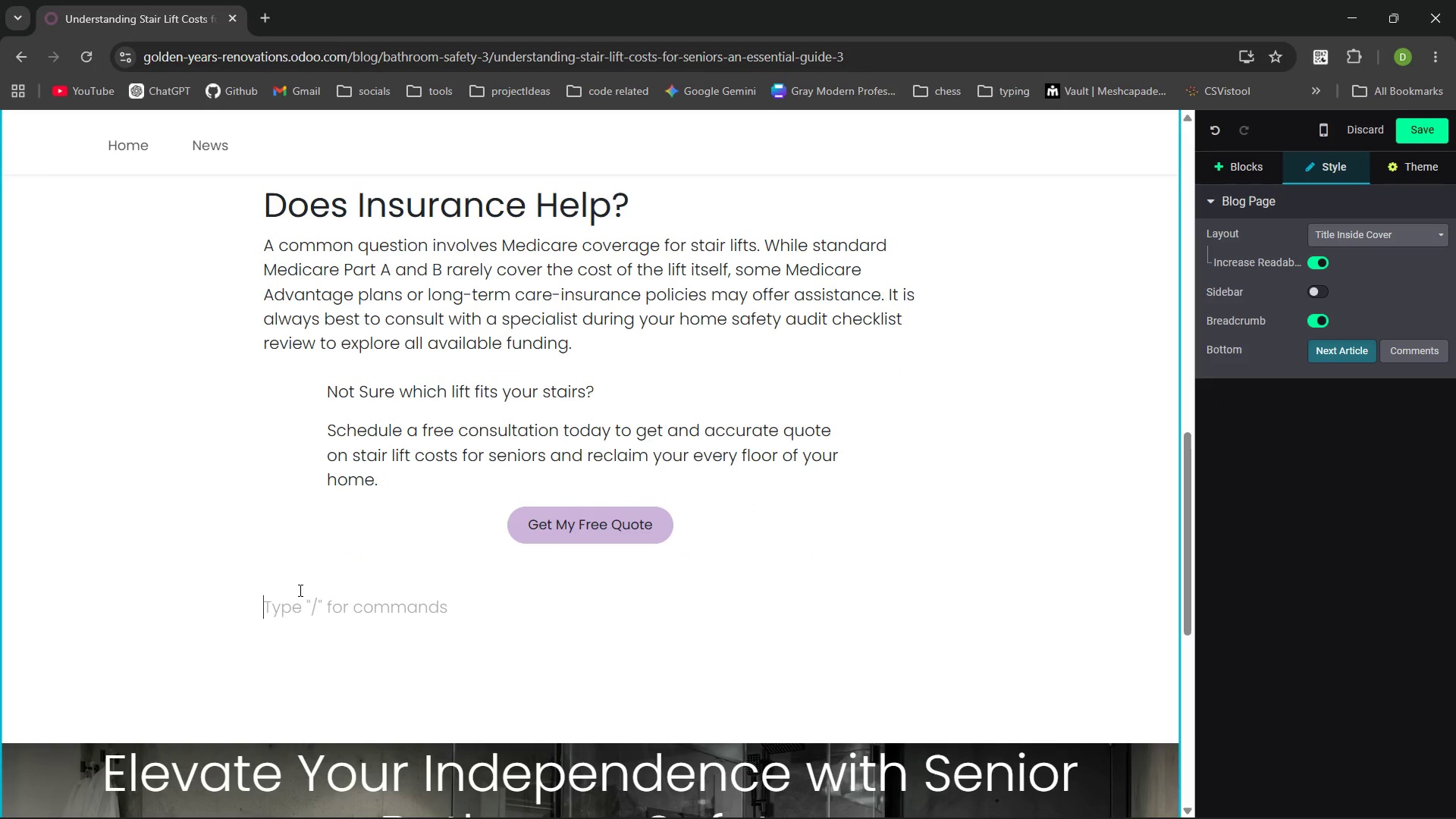 
key(ArrowUp)
 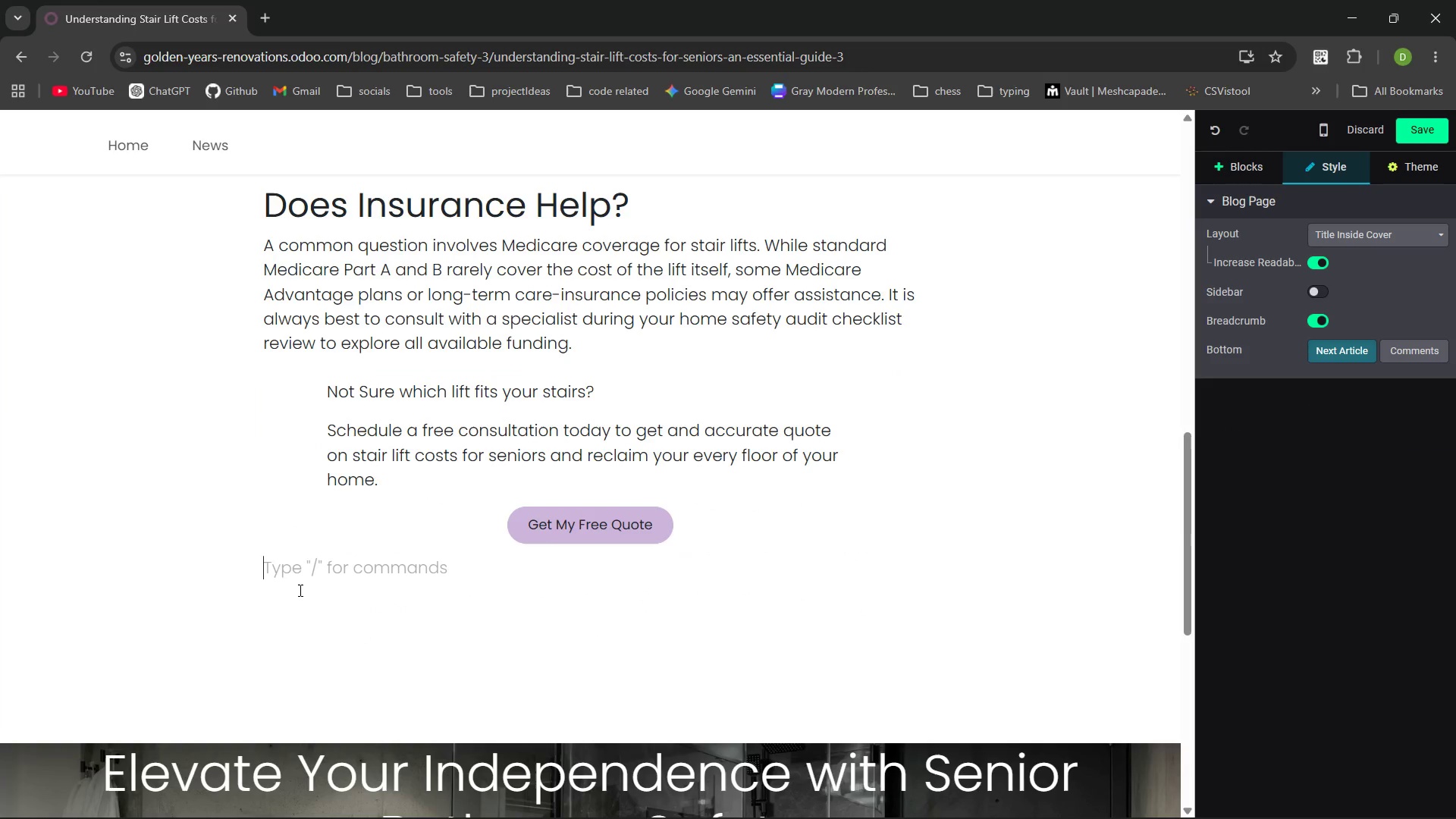 
type(Investing)
 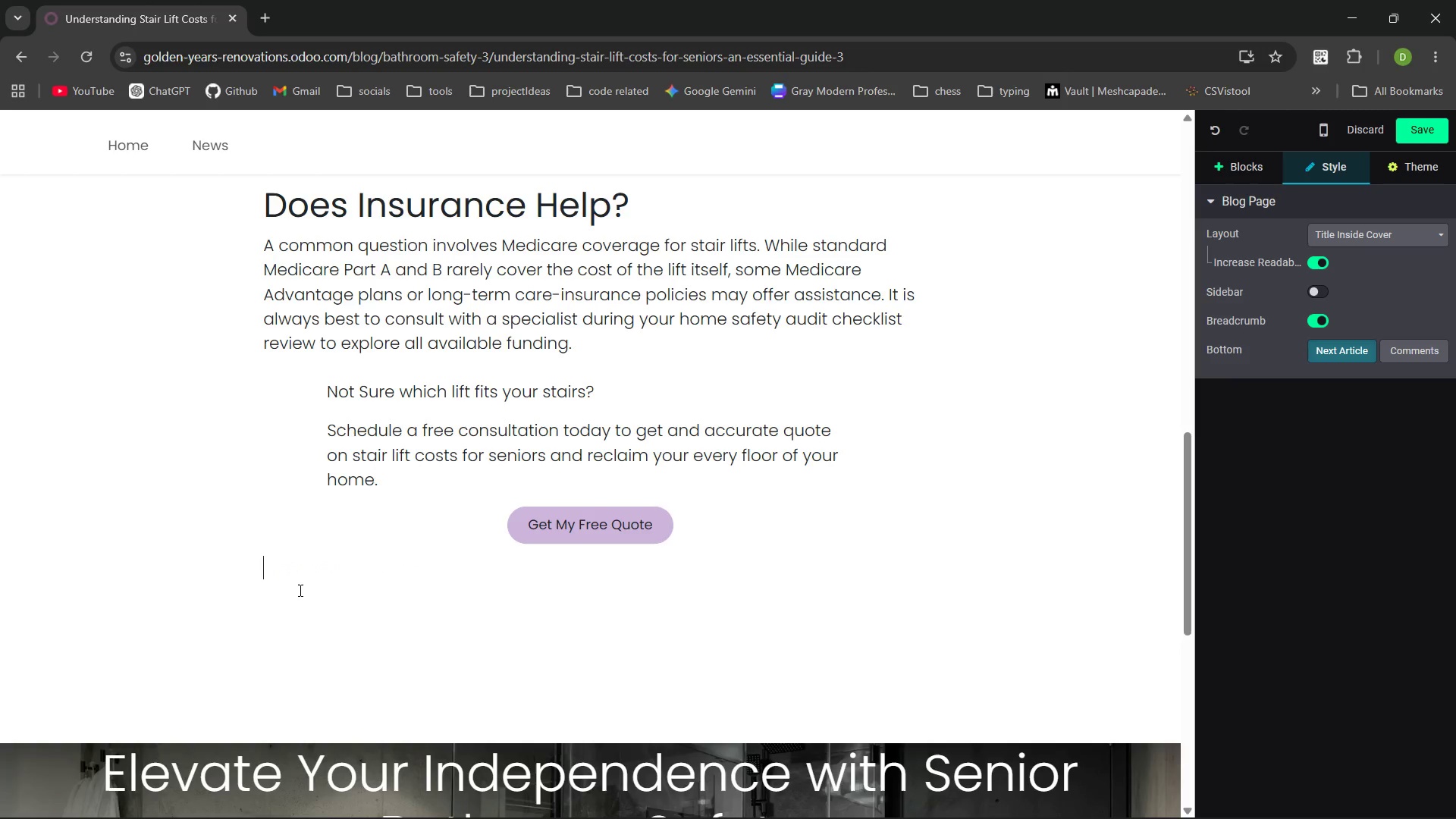 
key(Control+ControlLeft)
 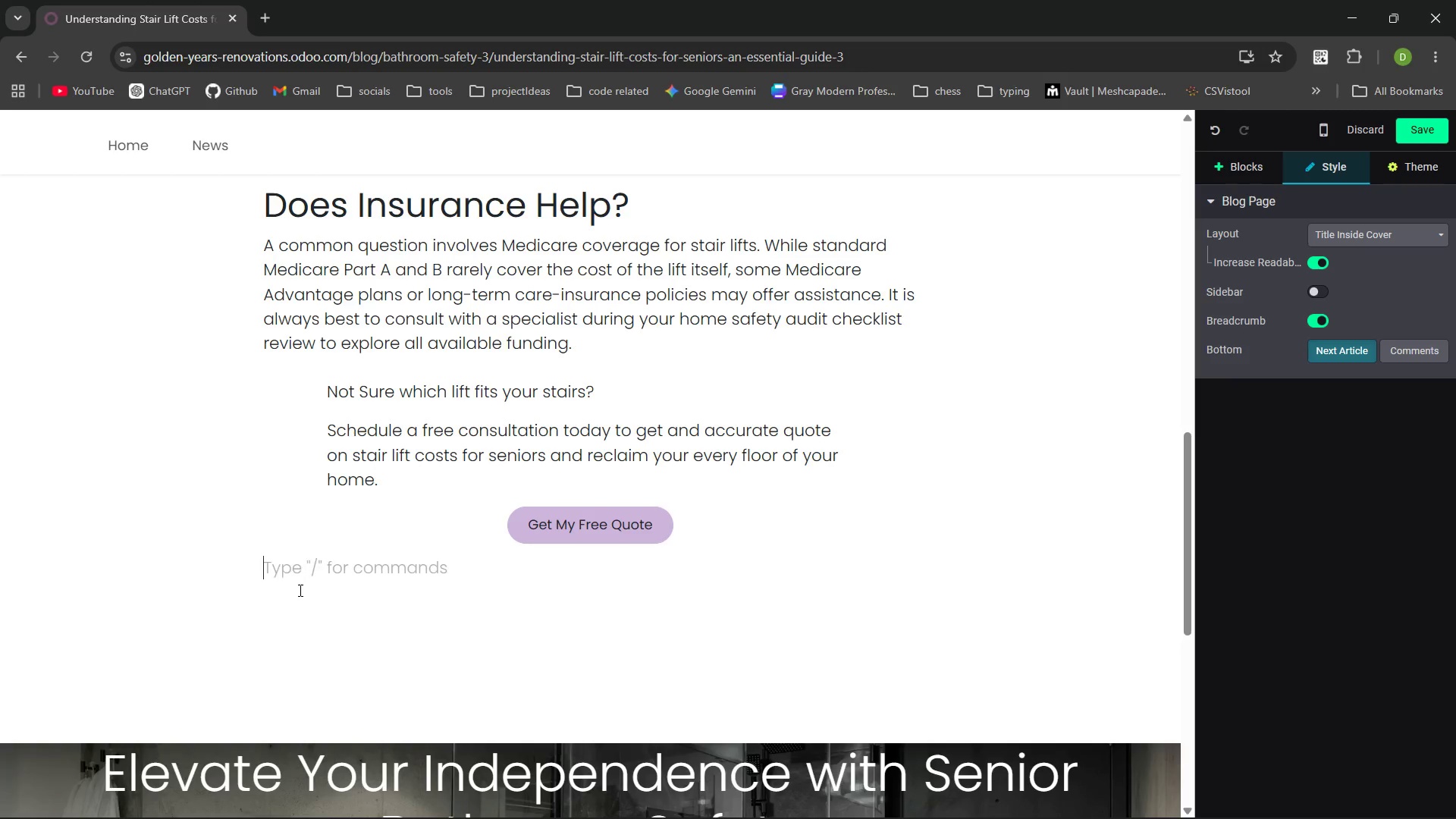 
key(Control+Backspace)
 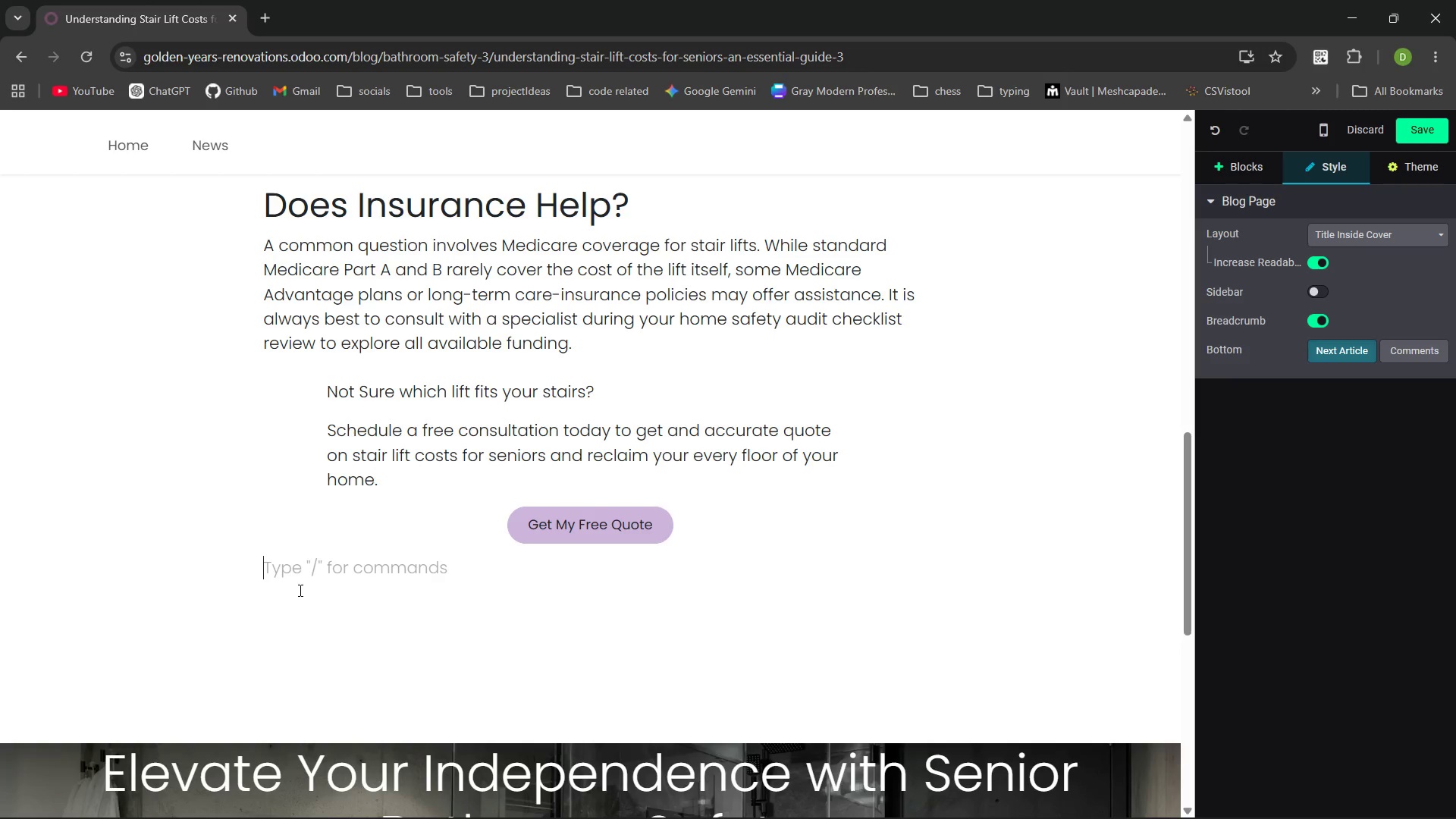 
type(Conclustion)
 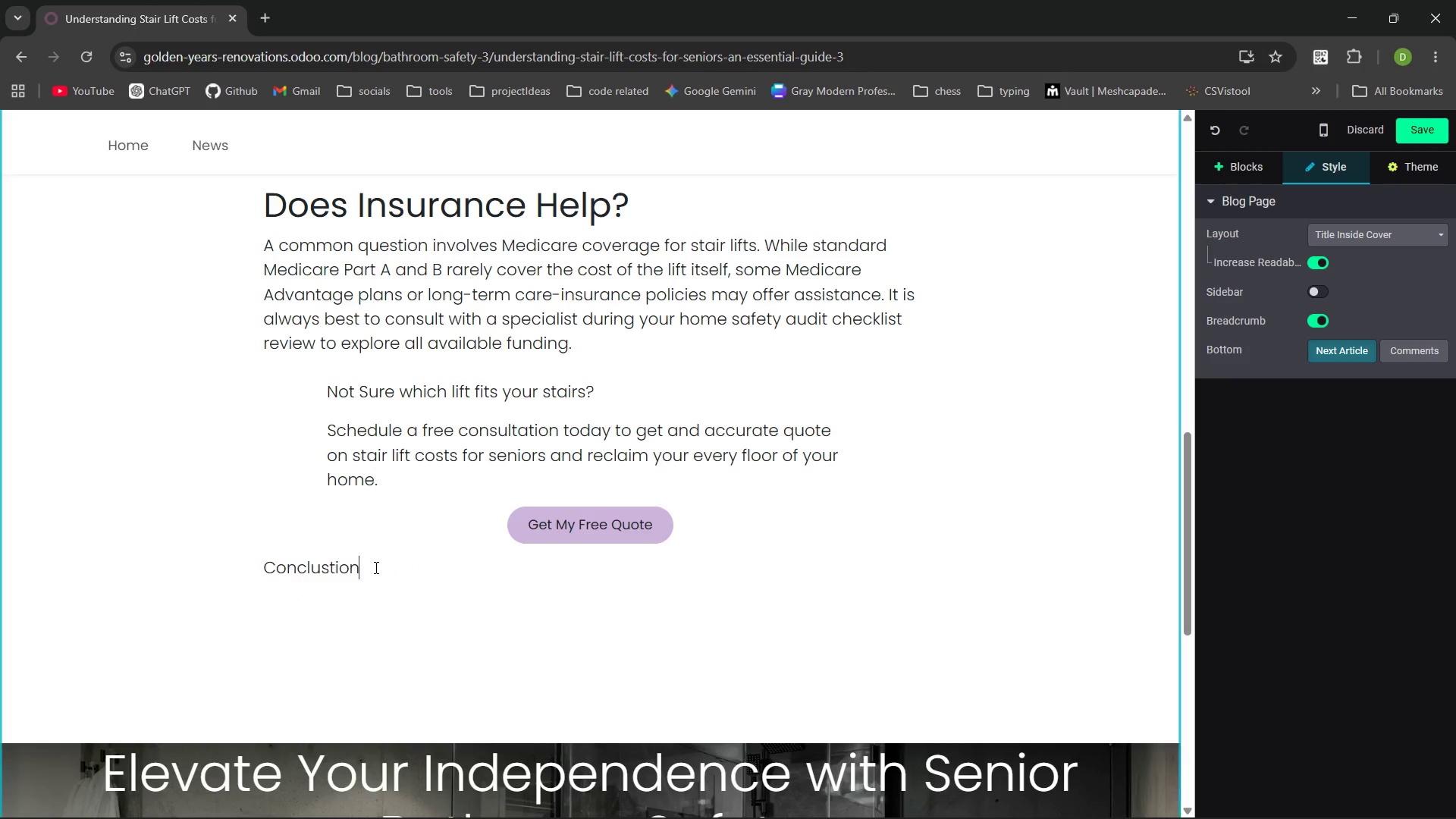 
left_click_drag(start_coordinate=[375, 567], to_coordinate=[268, 574])
 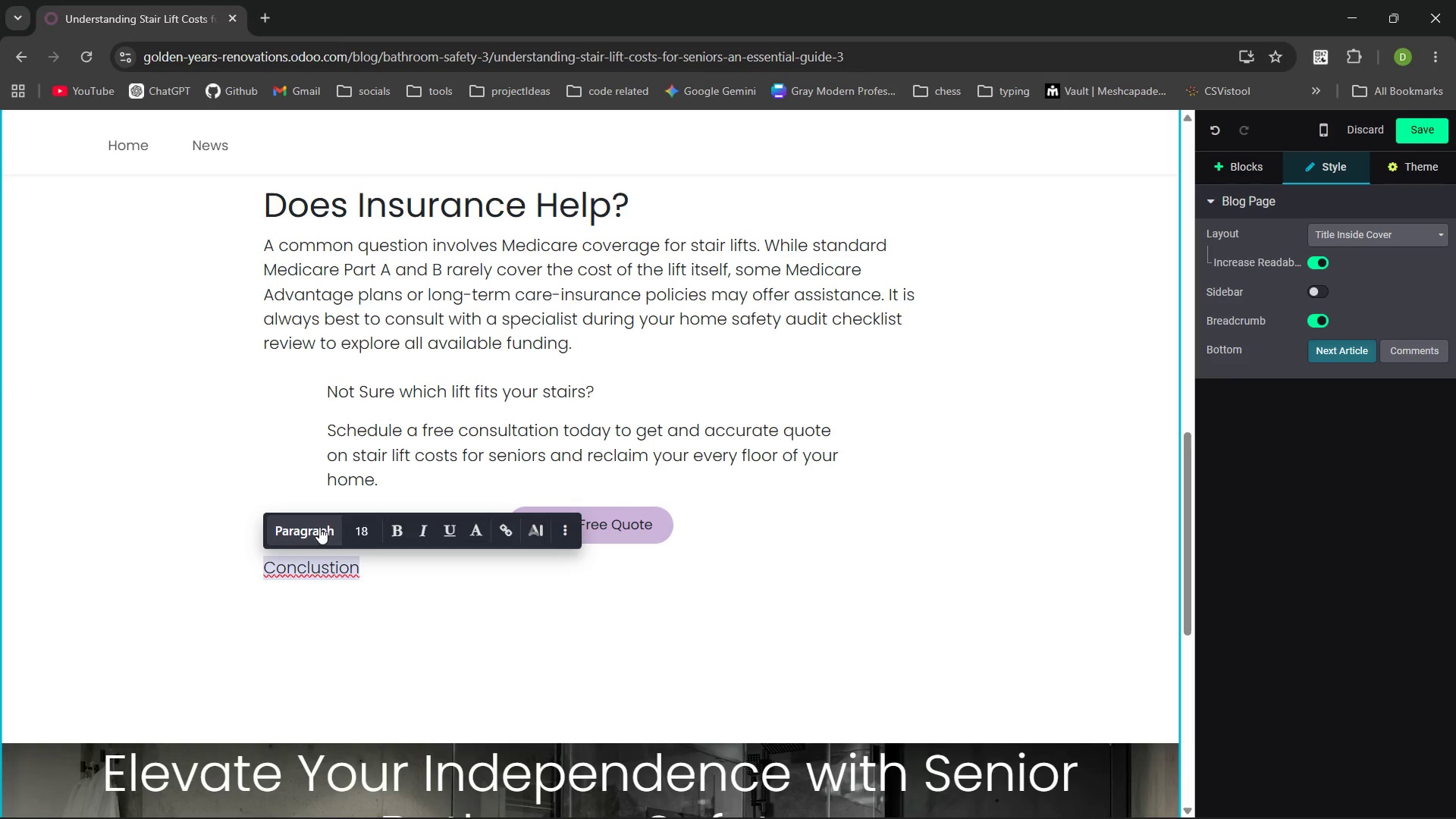 
left_click([322, 526])
 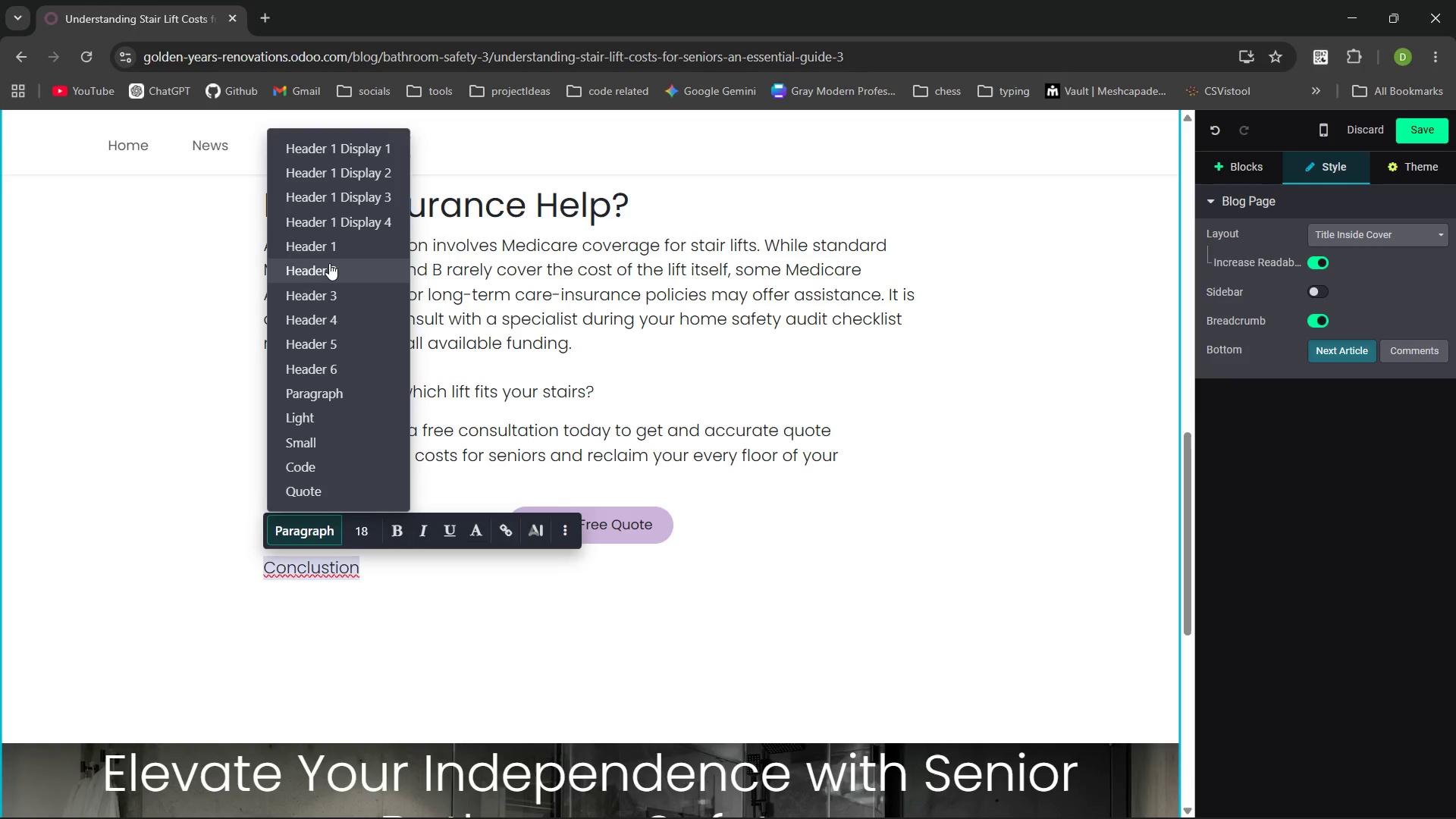 
left_click([329, 264])
 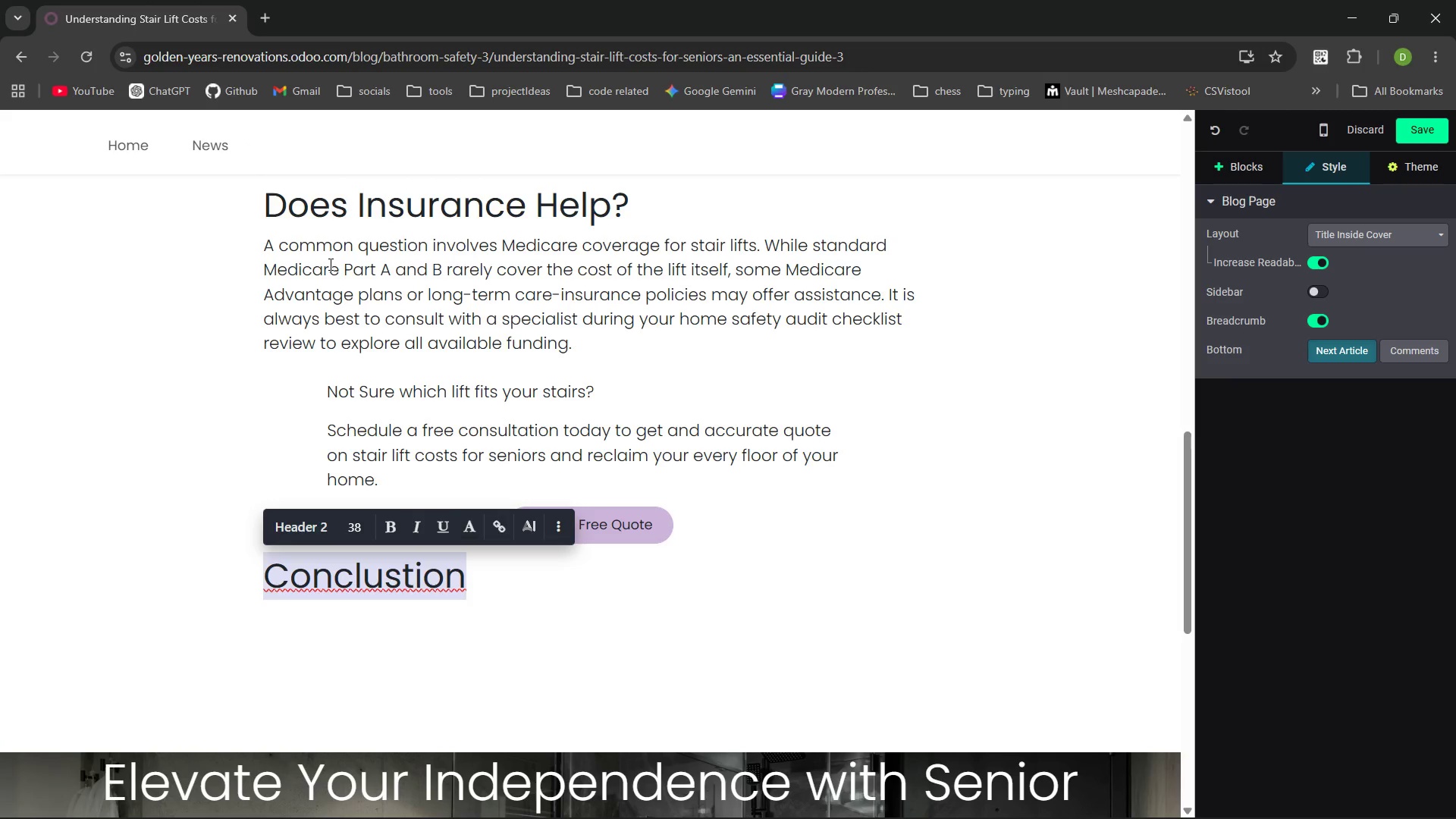 
key(Control+Backspace)
 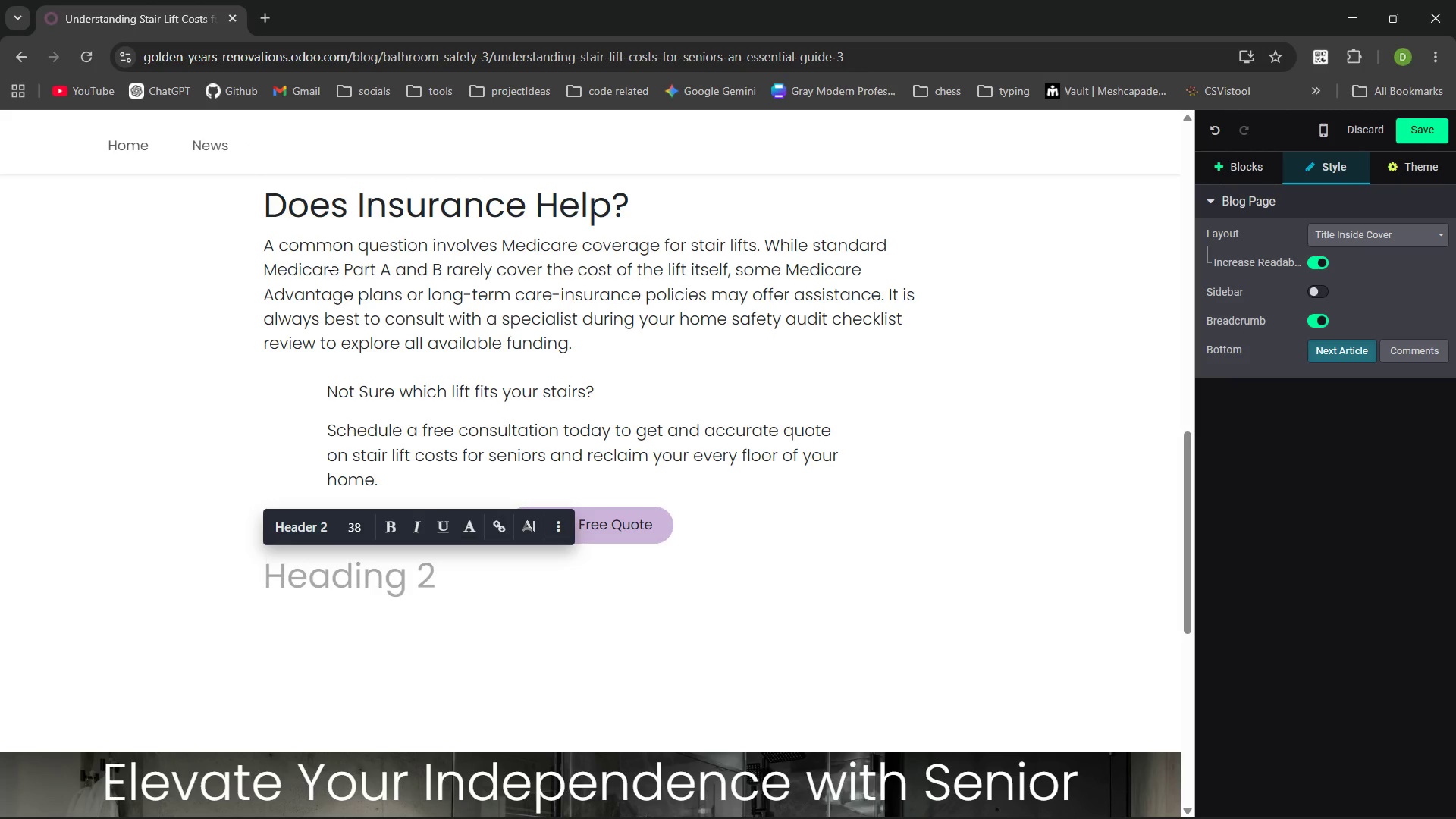 
type(Conclustion)
key(Backspace)
key(Backspace)
key(Backspace)
key(Backspace)
type(ion)
 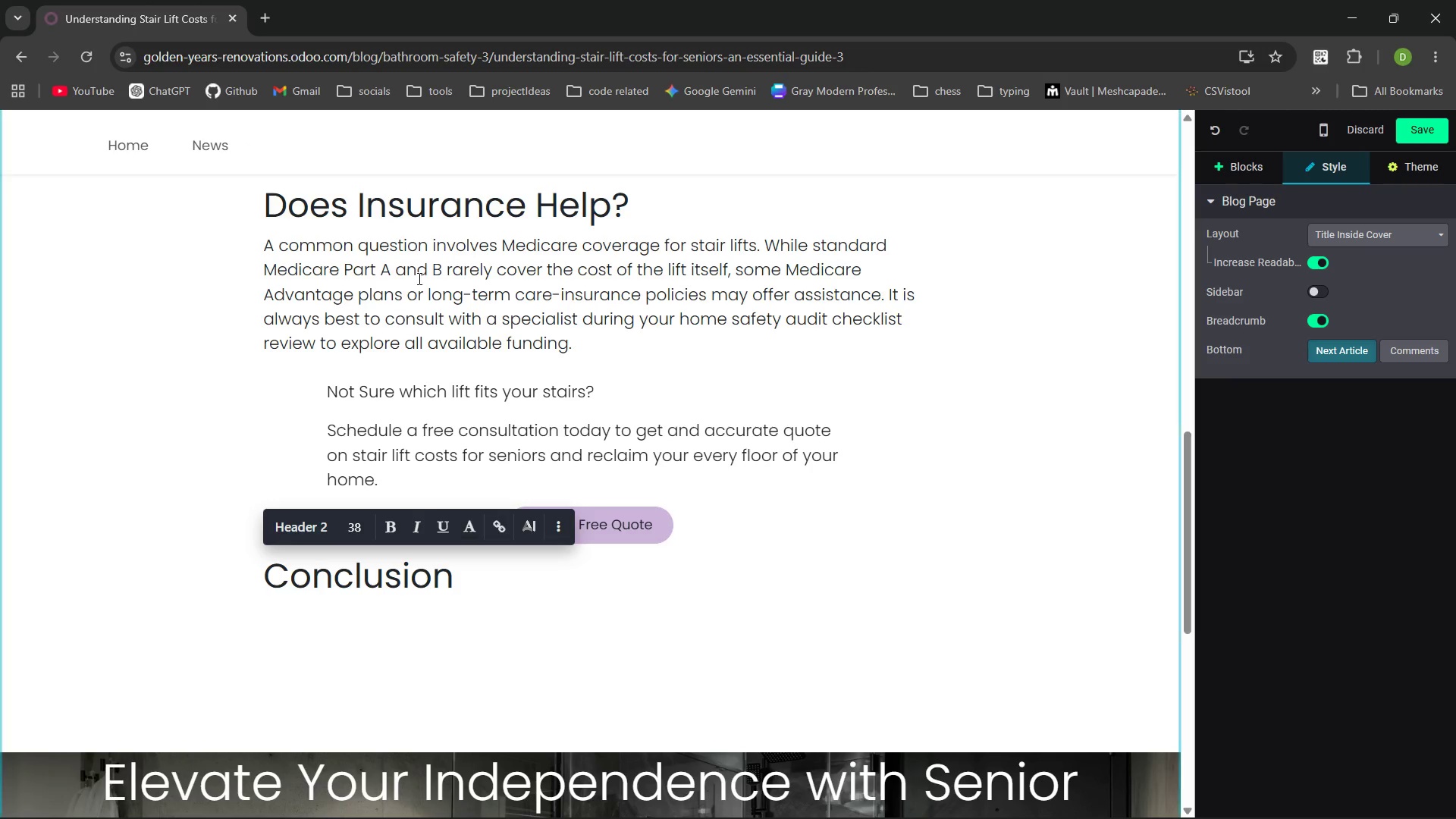 
key(Enter)
 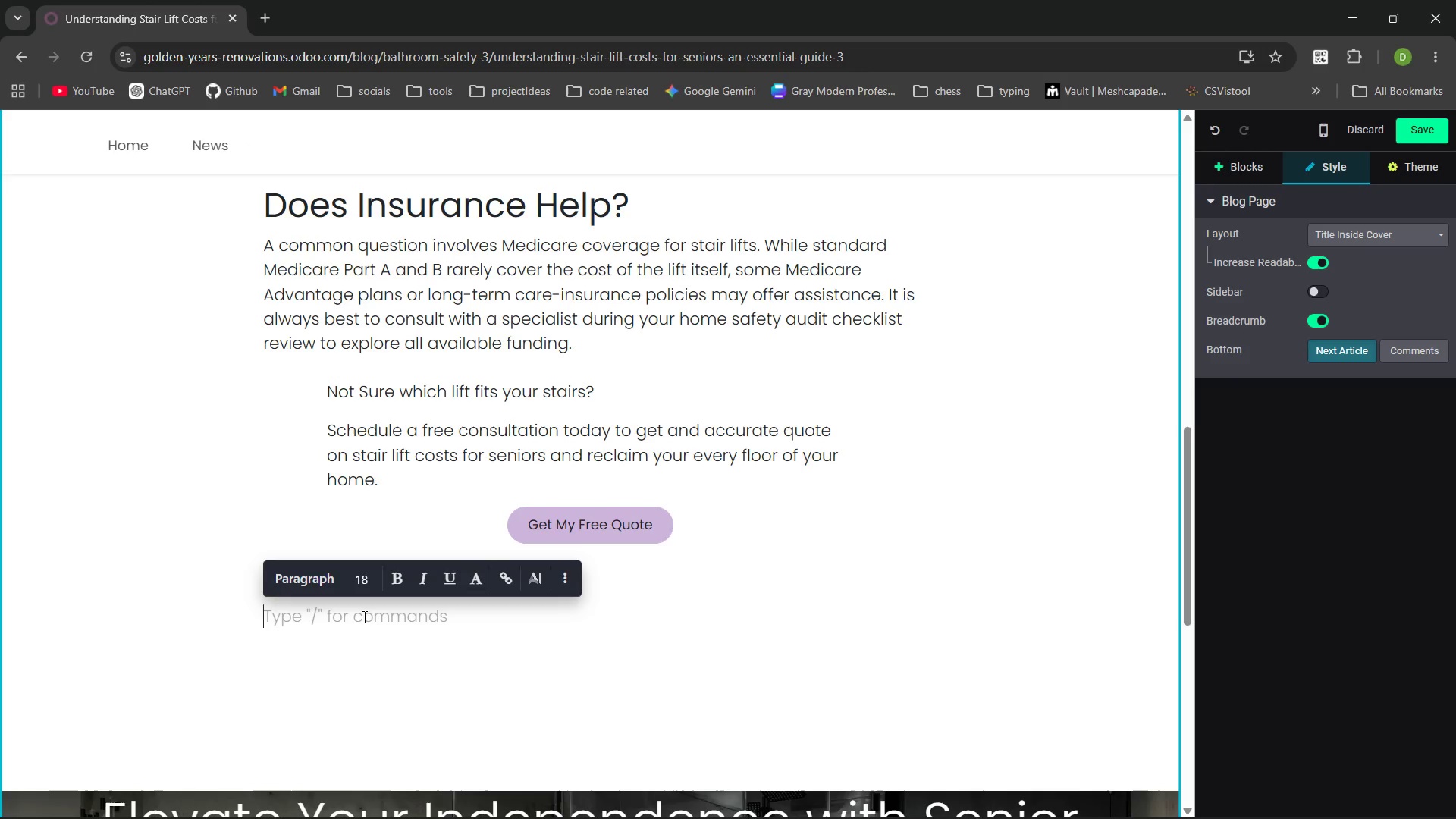 
type(Investing in a strai )
 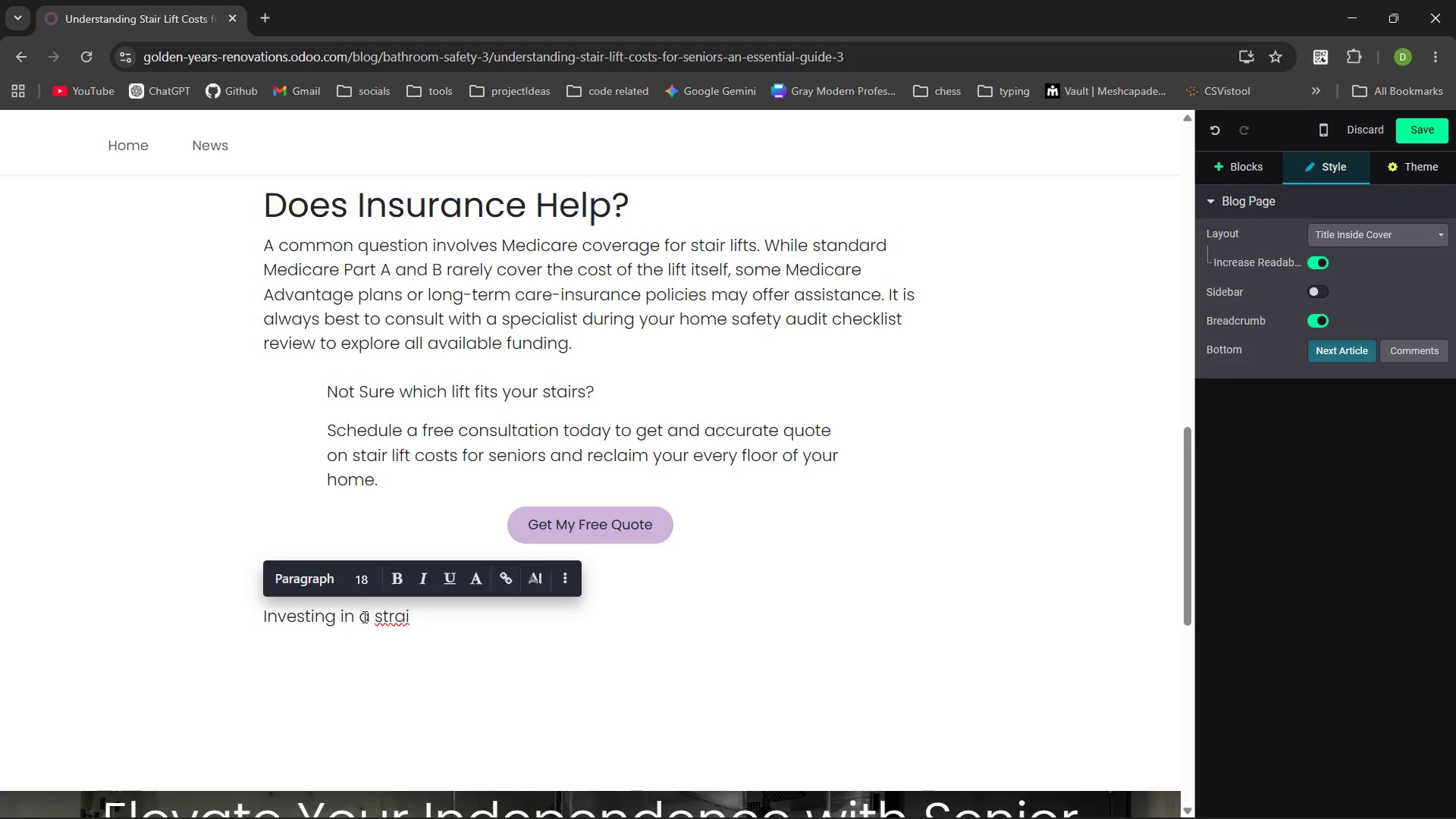 
key(Control+ControlLeft)
 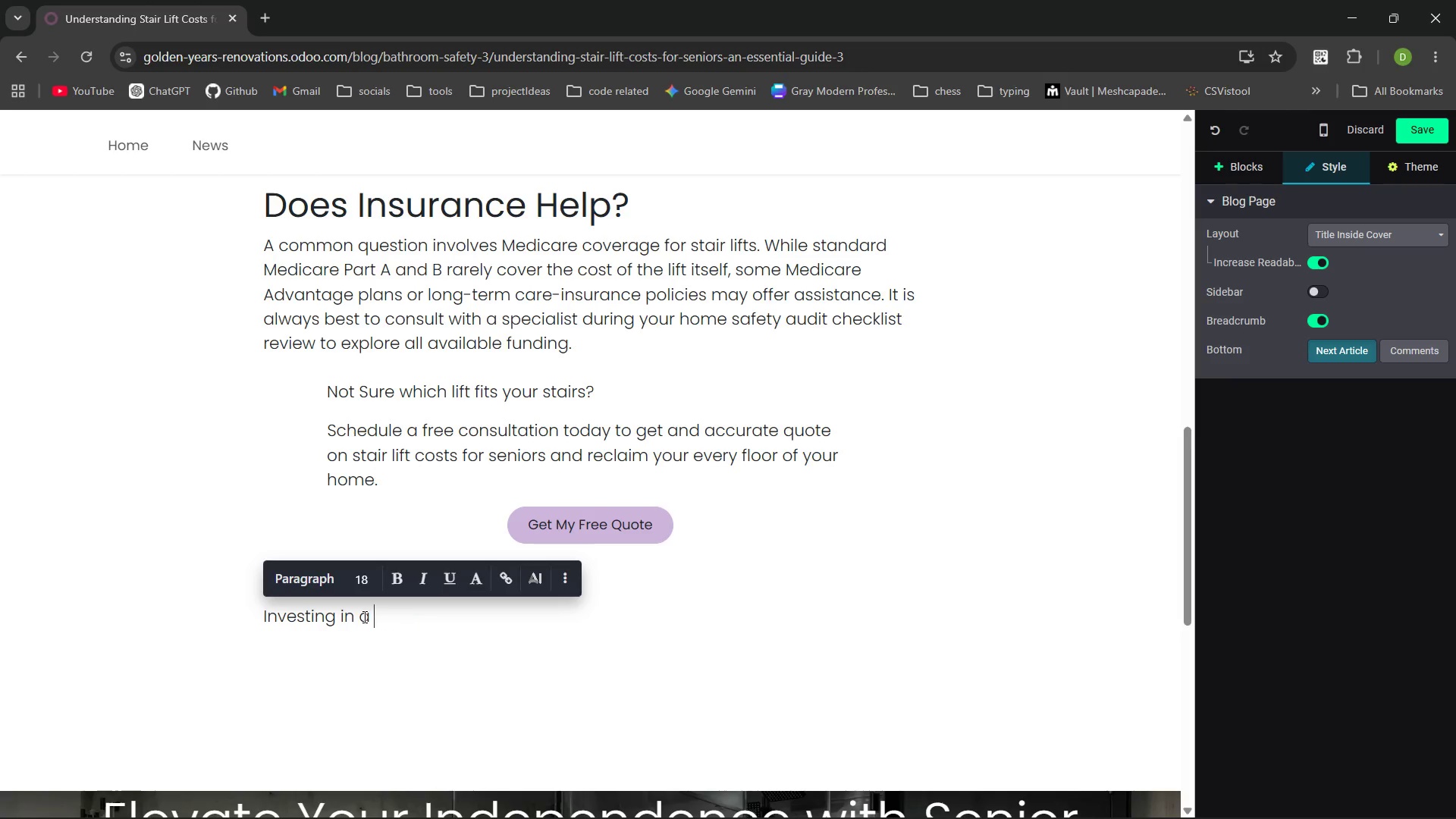 
key(Control+Backspace)
 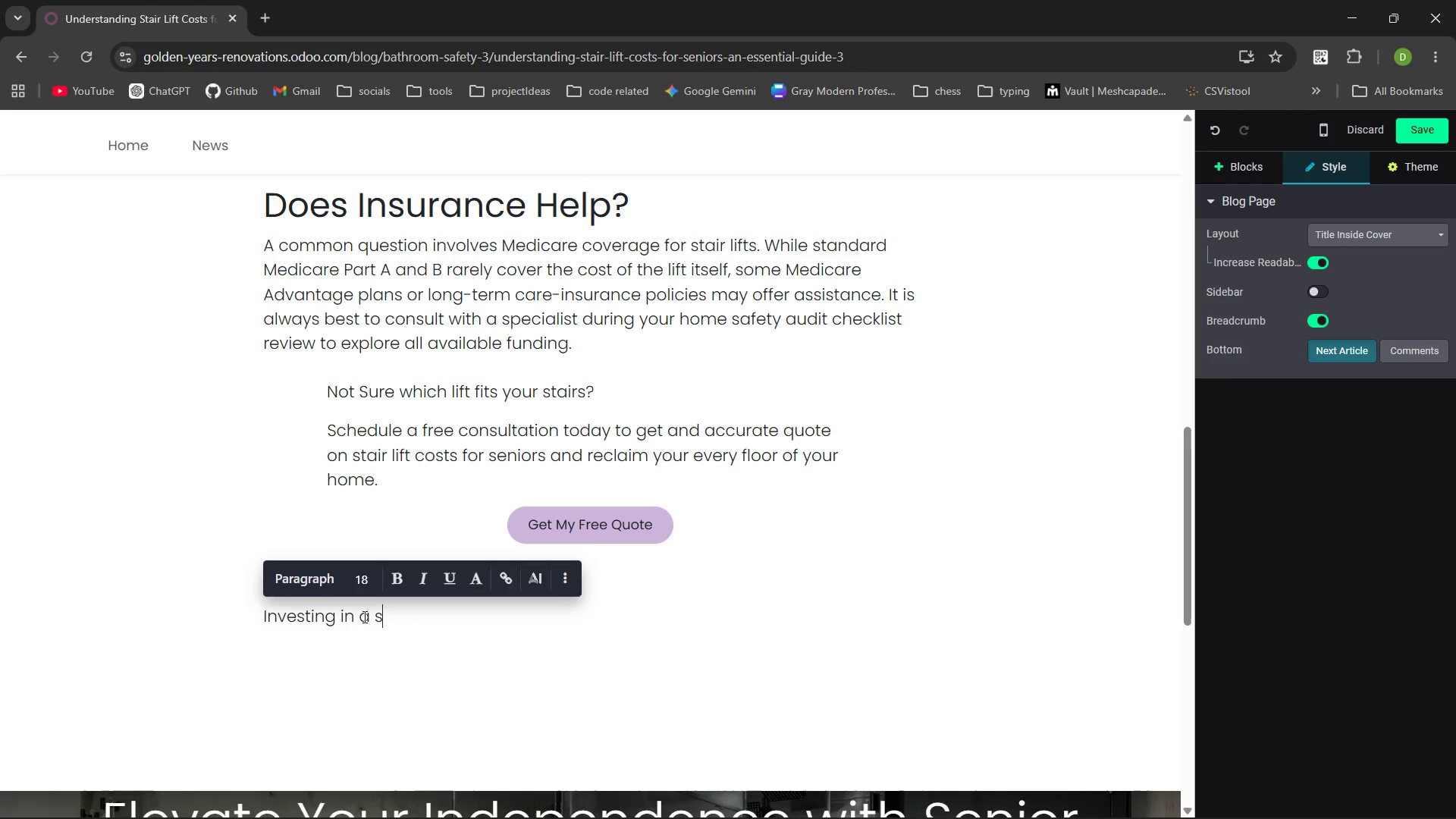 
type(stair lift is about more thanjust moving between floor, it is about theper)
key(Backspace)
key(Backspace)
type(ac of mind )
 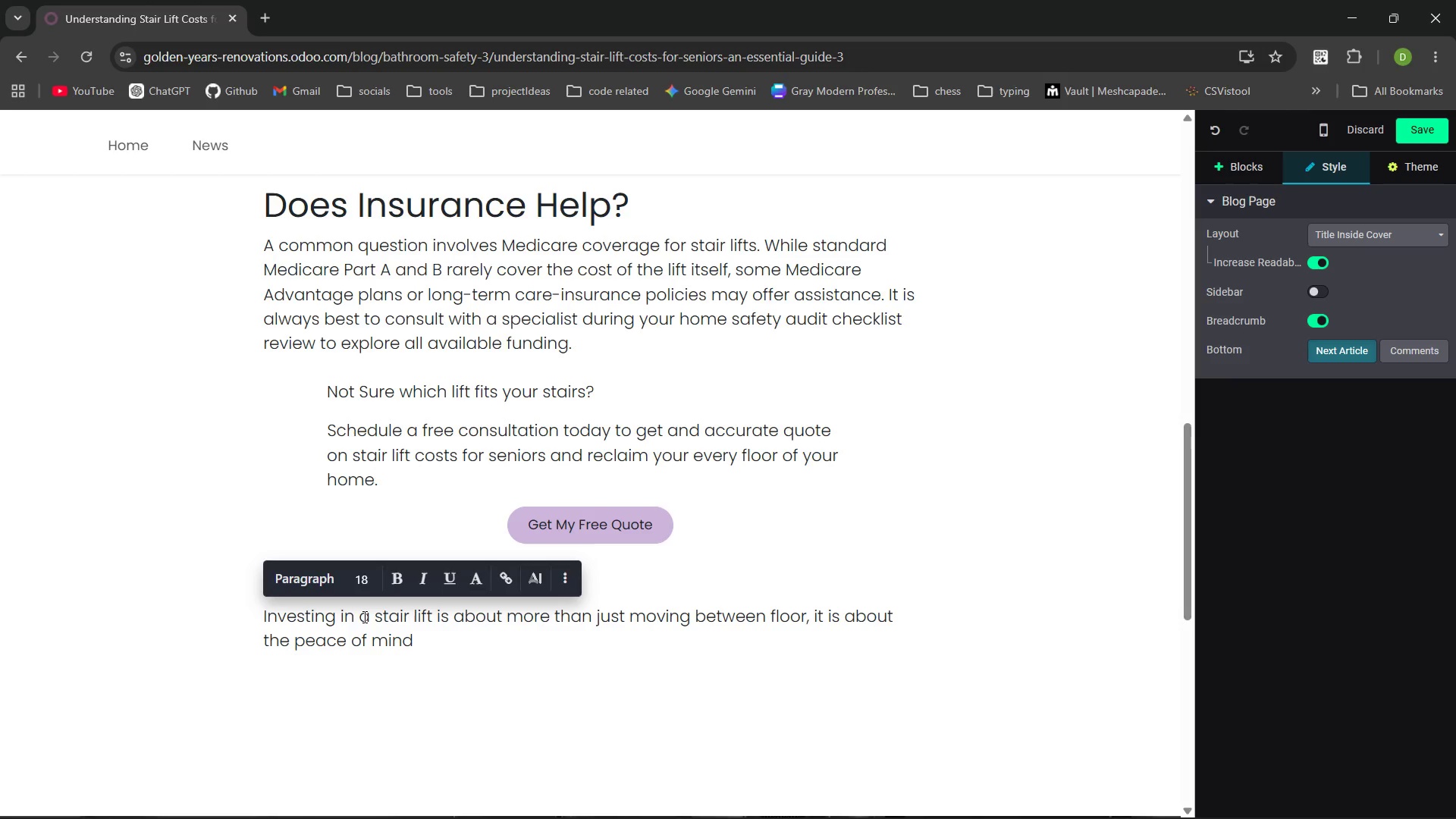 
hold_key(key=ControlLeft, duration=0.61)
 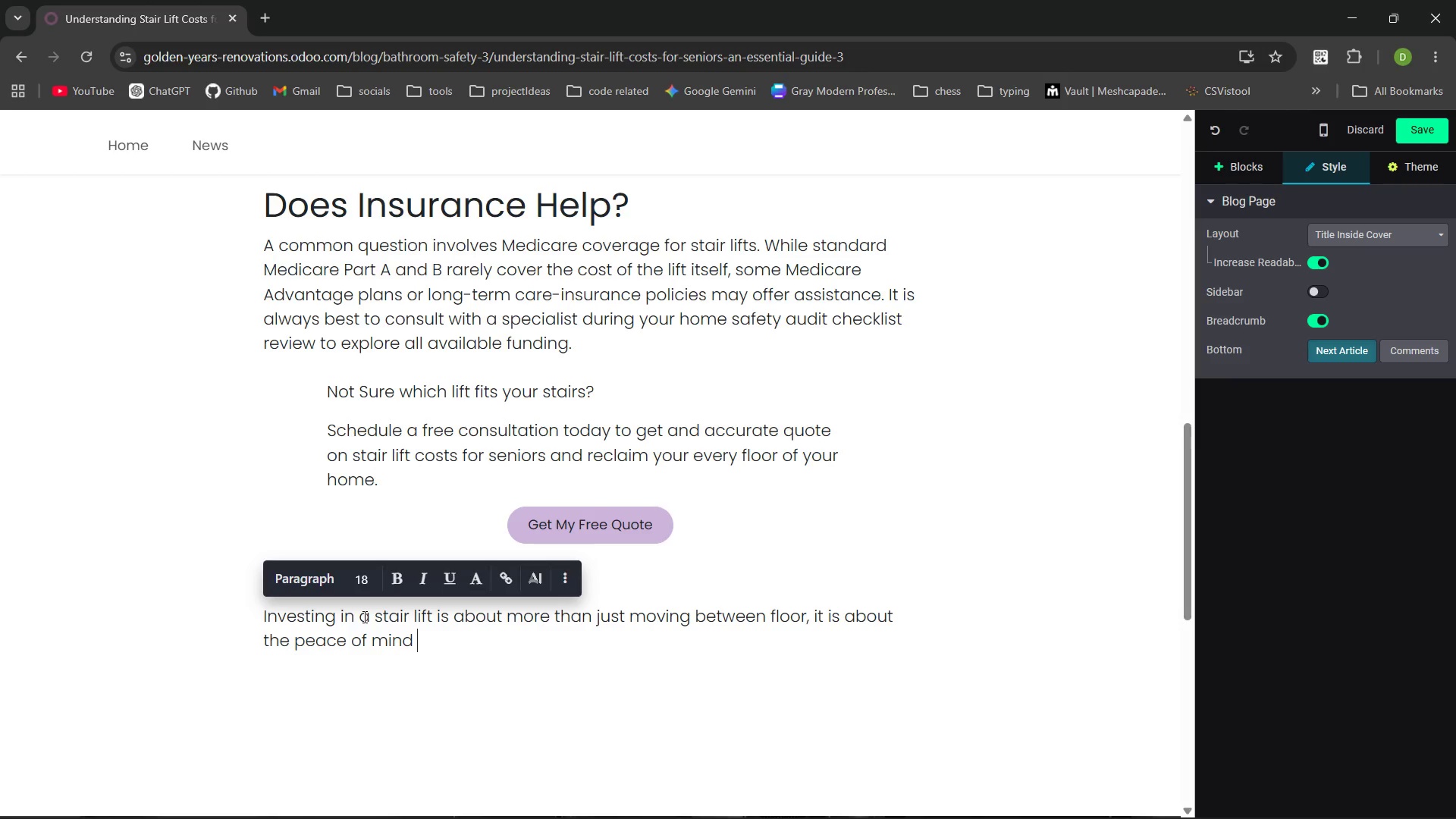 
type(that comes with knowing you can)
 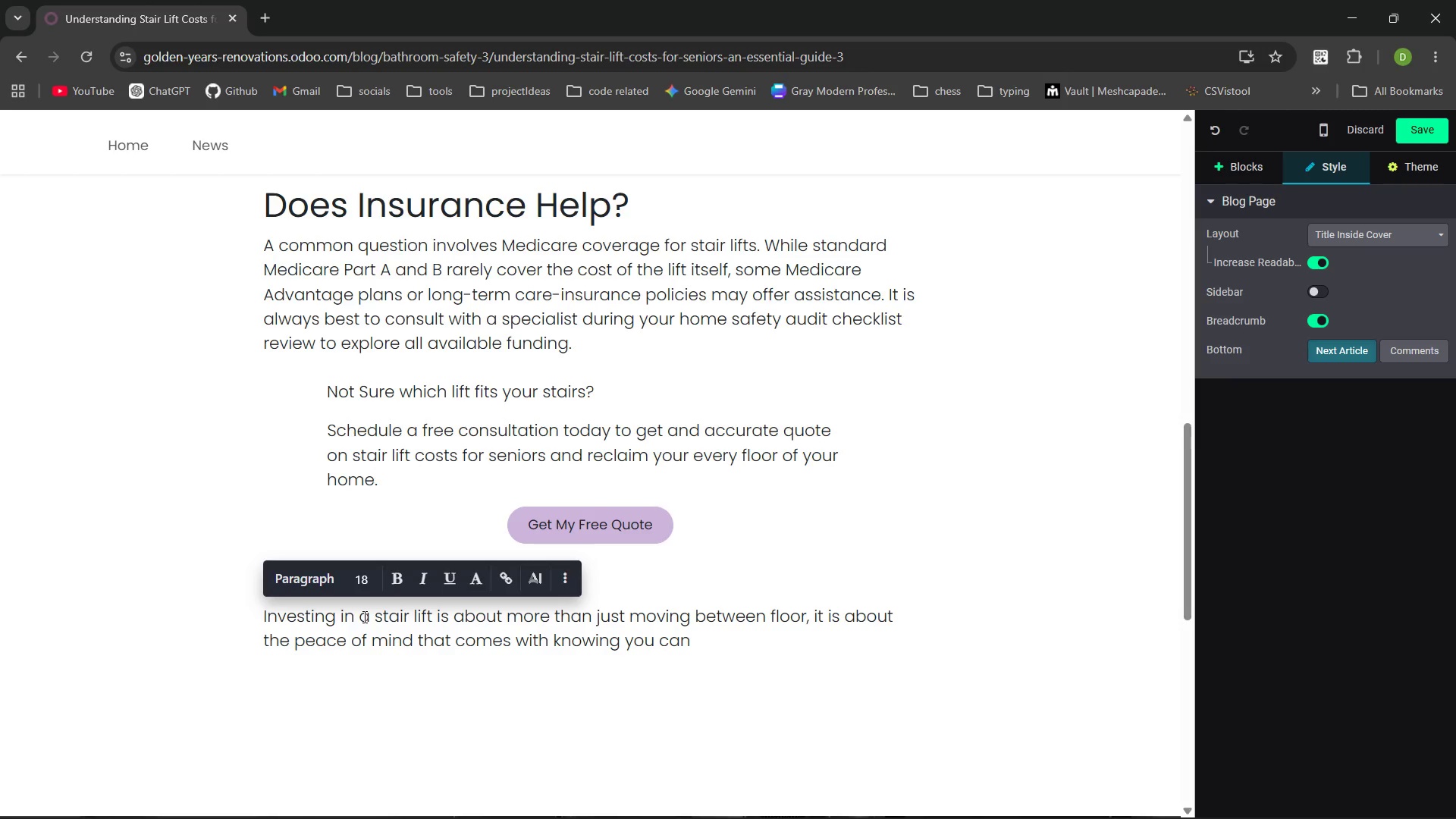 
type( navigate you entire home safely. By understandng stair lift costs for seniores)
key(Backspace)
key(Backspace)
type(s and comparing them to als)
key(Backspace)
type(ternative )
key(Backspace)
type(s ike a residnei)
key(Backspace)
type(t)
key(Backspace)
key(Backspace)
key(Backspace)
type(ential elevator vs stairlift )
 